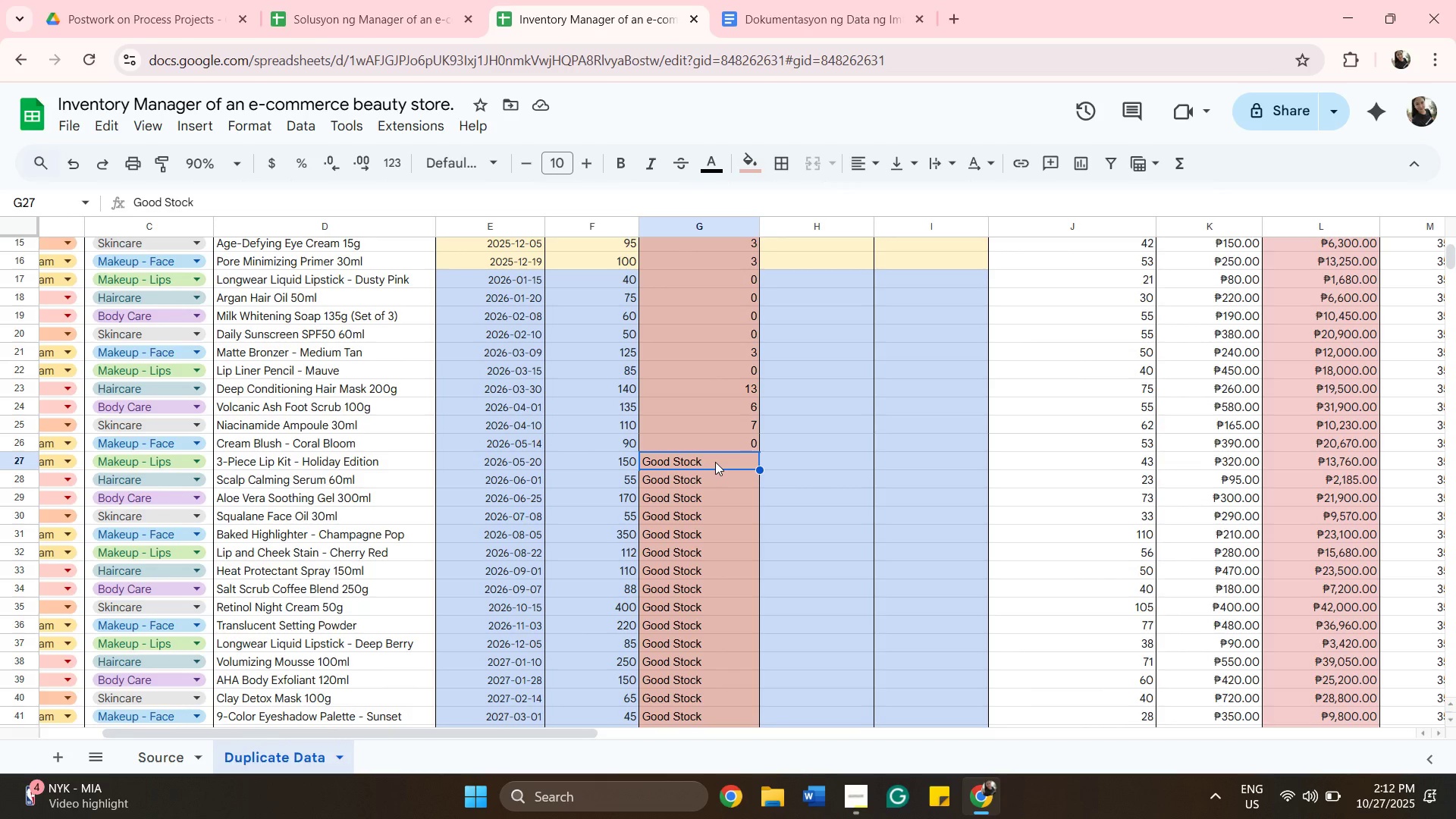 
wait(6.33)
 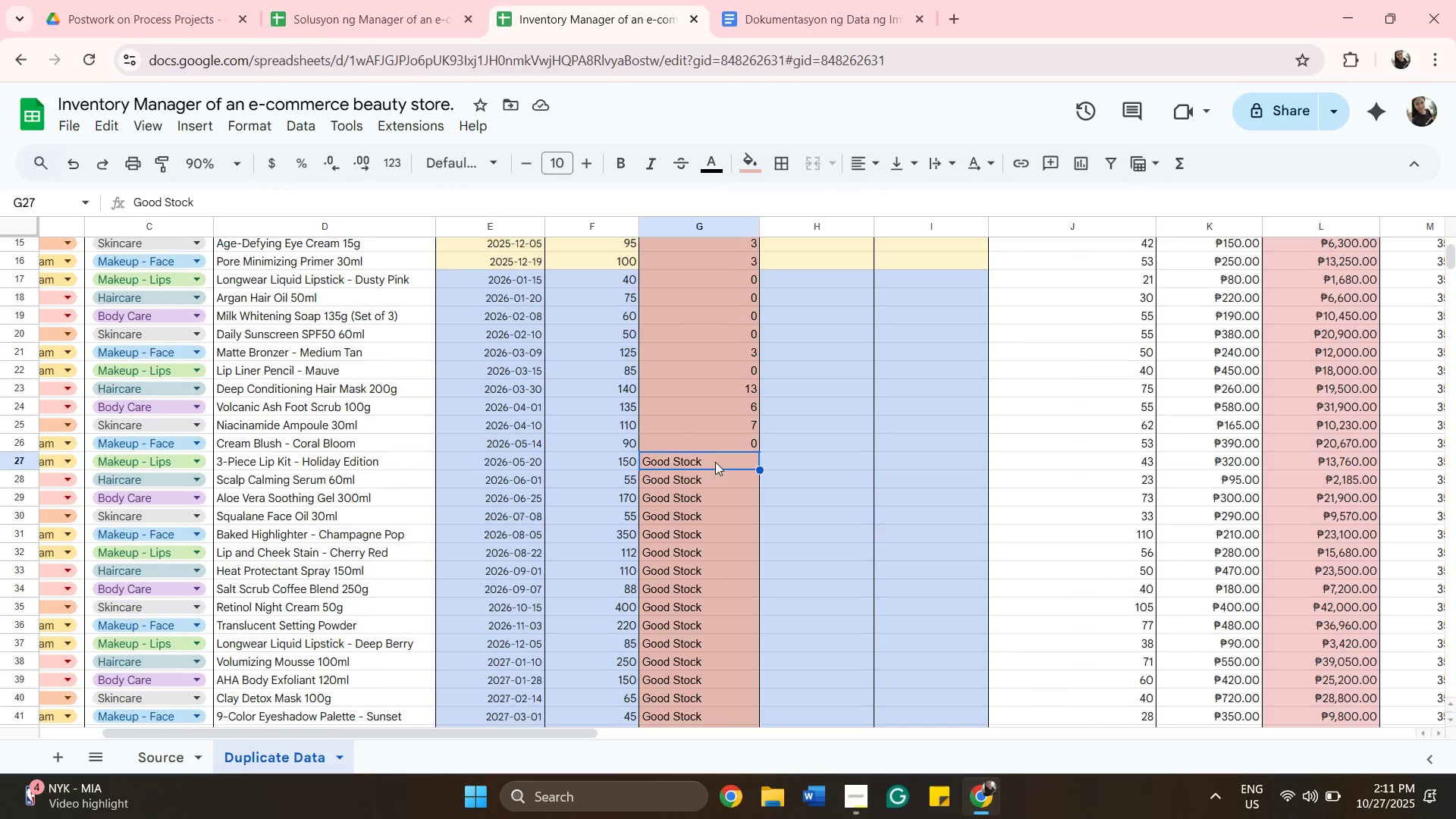 
key(5)
 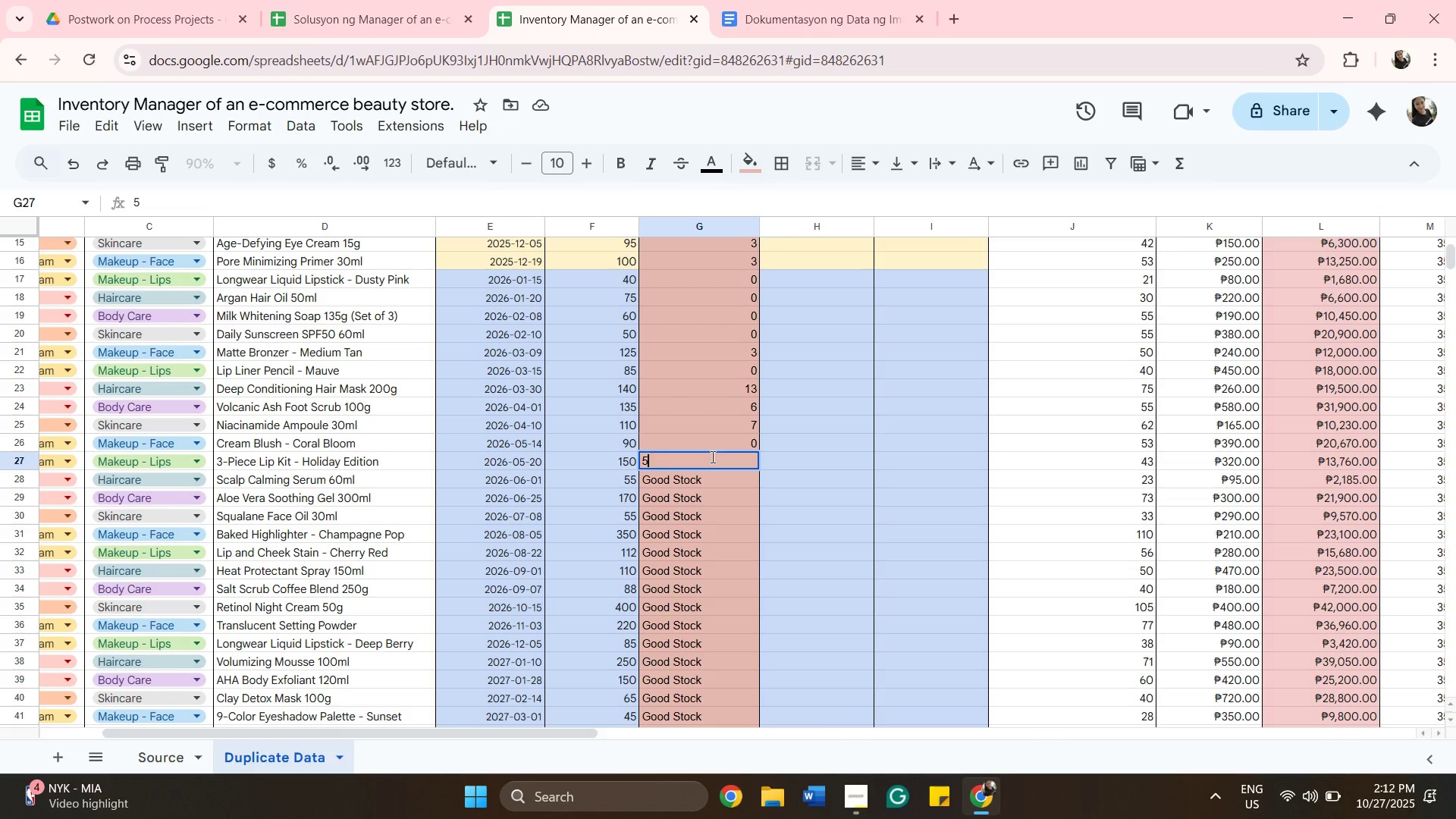 
key(ArrowDown)
 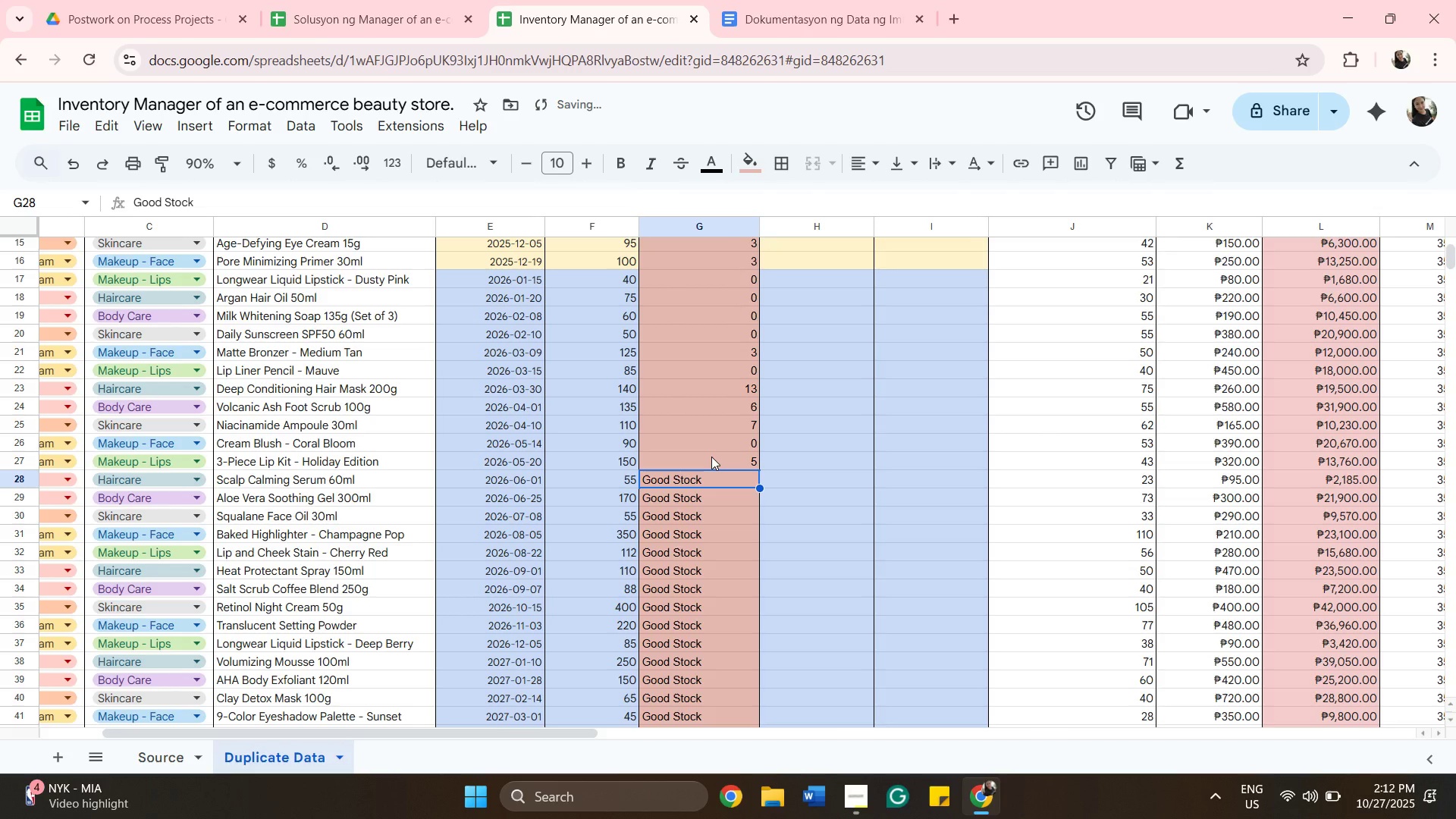 
key(0)
 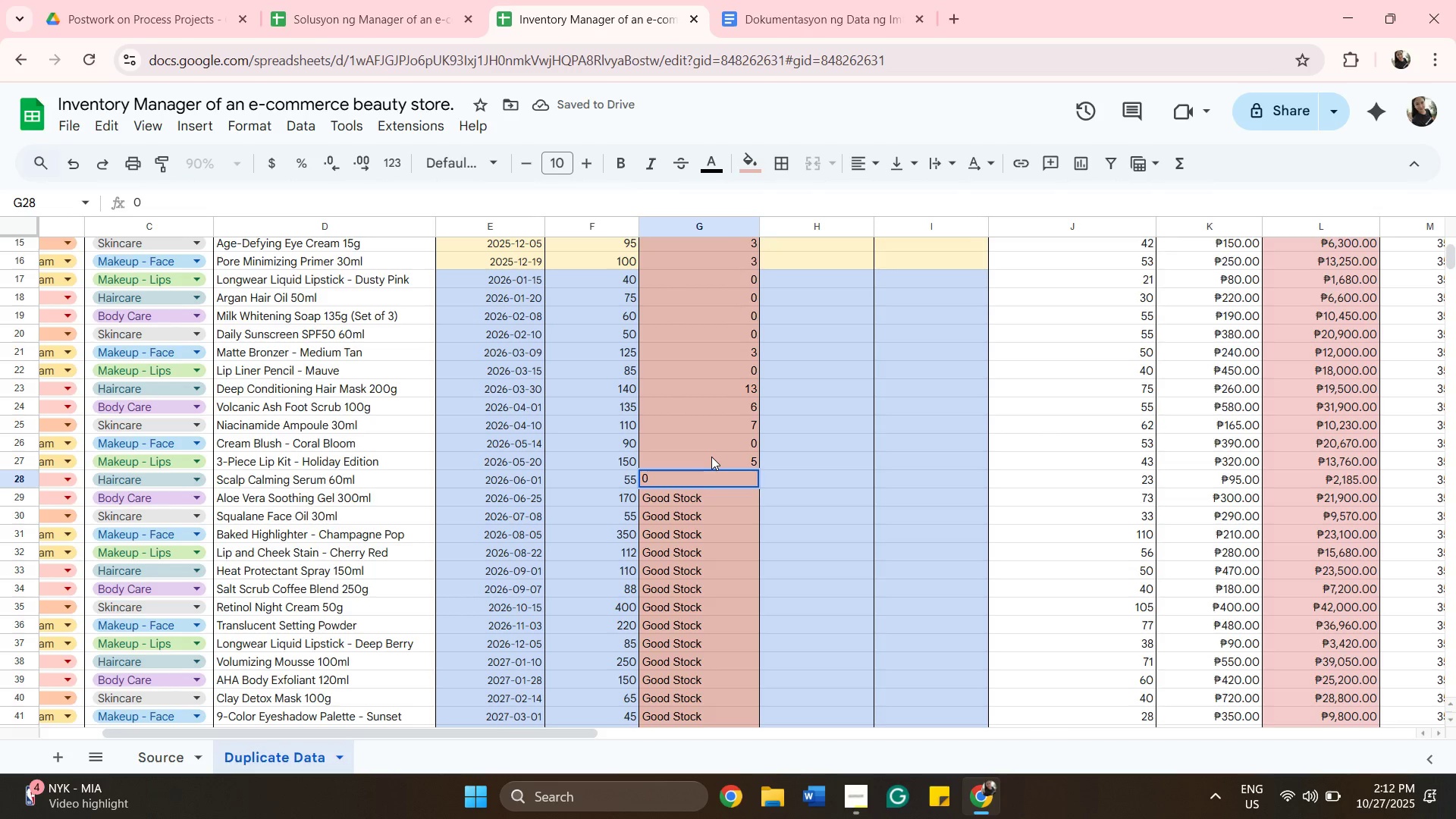 
key(ArrowDown)
 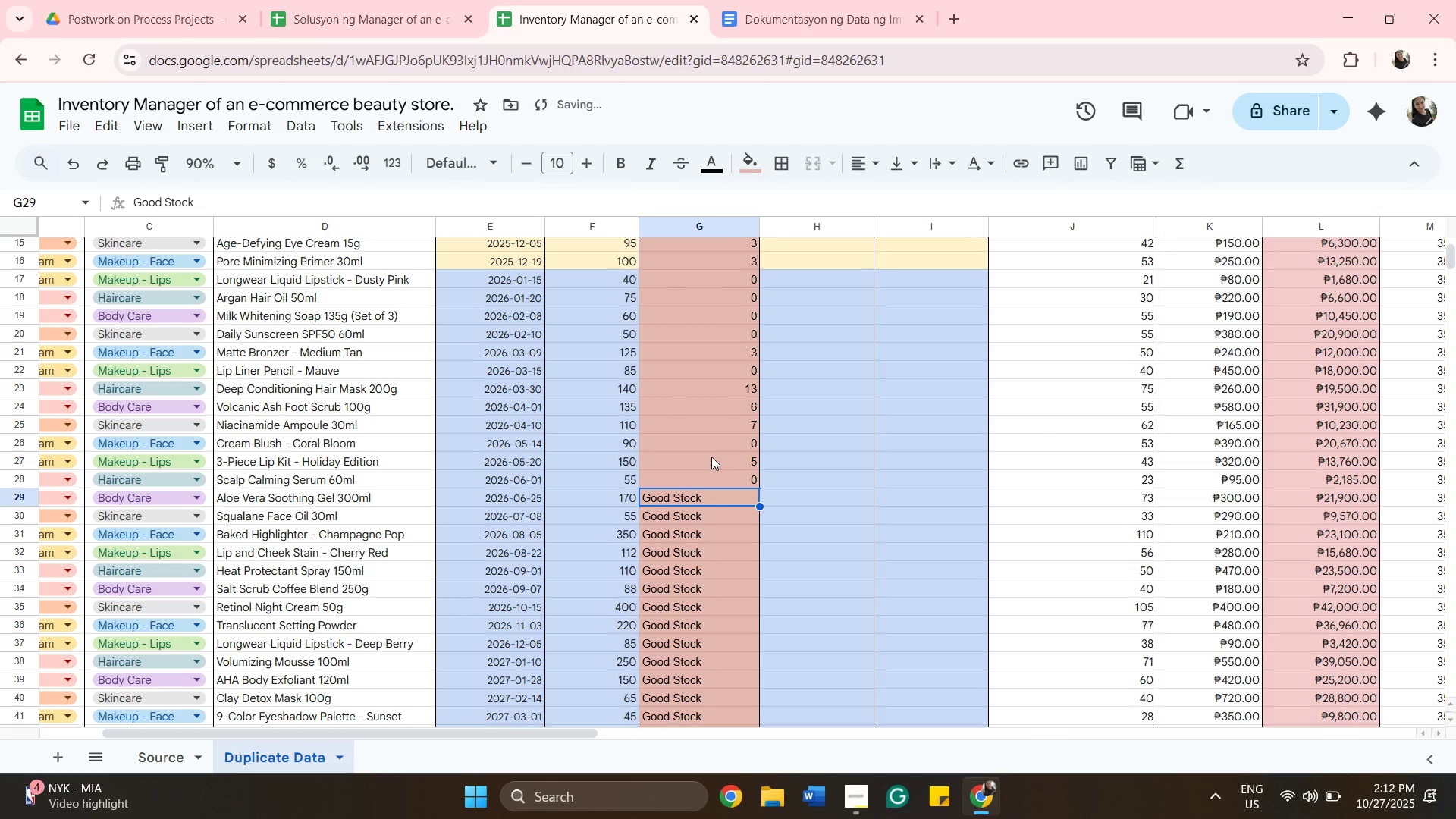 
key(9)
 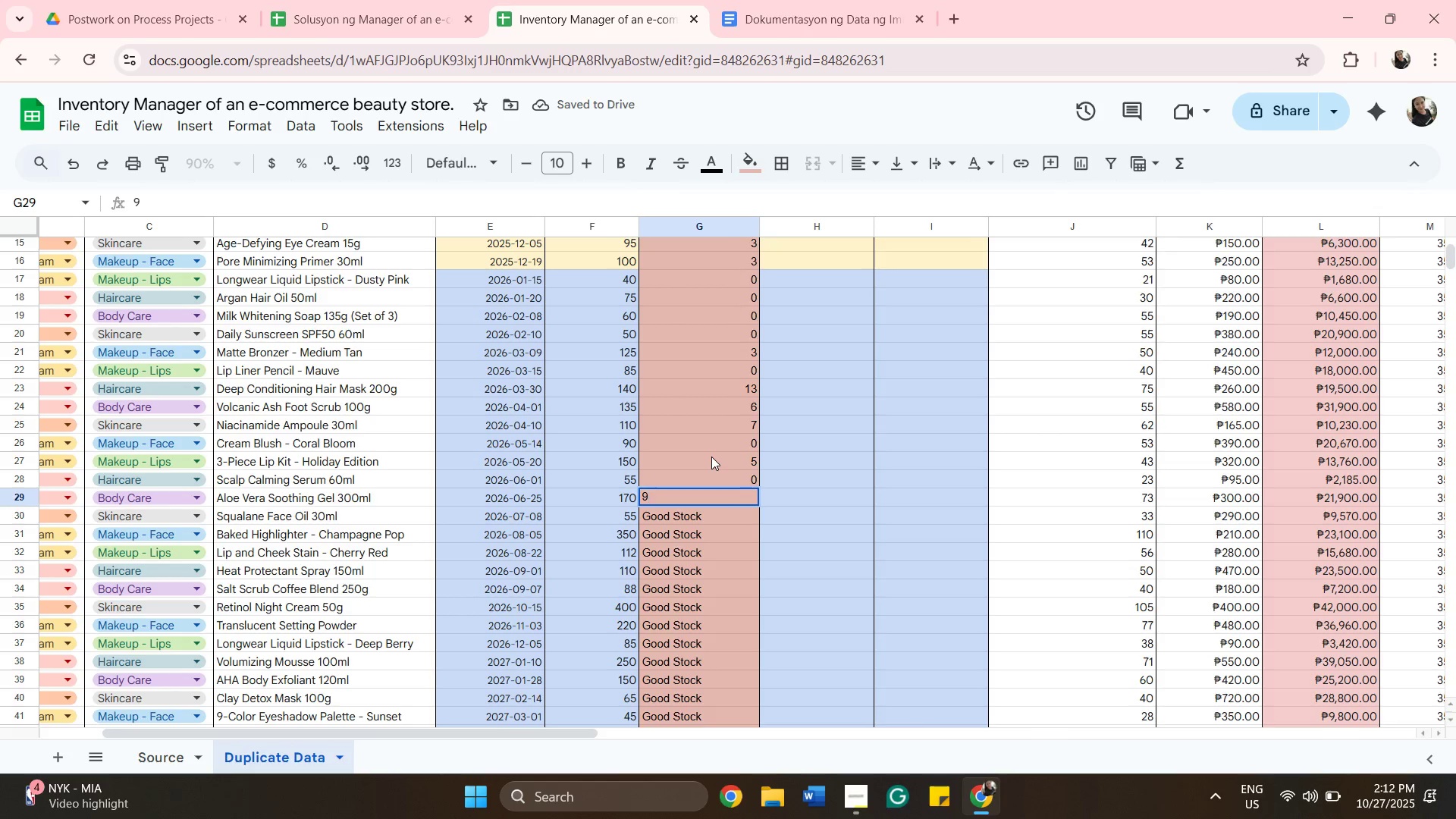 
key(ArrowDown)
 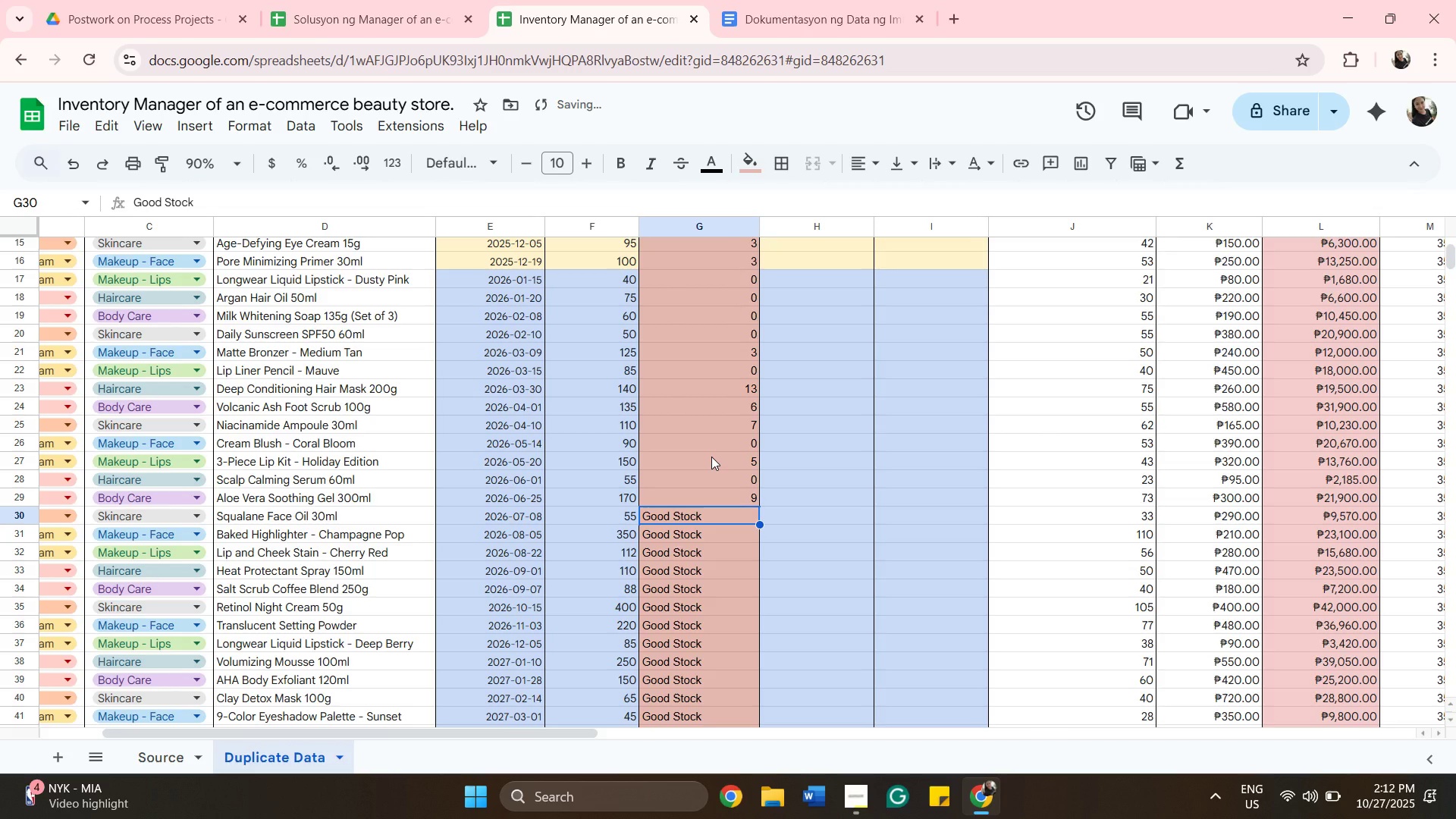 
type(016)
 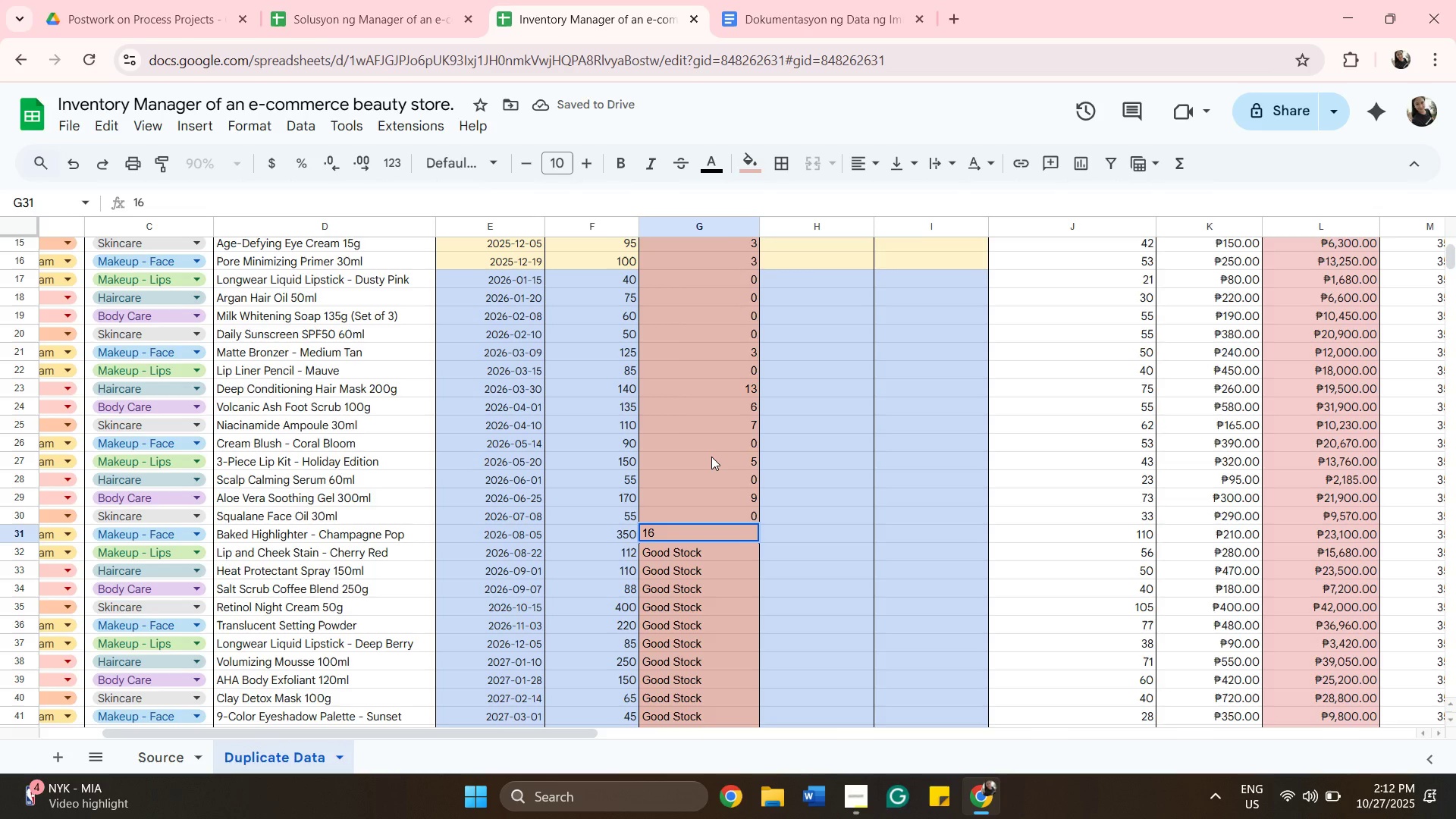 
hold_key(key=ArrowDown, duration=0.32)
 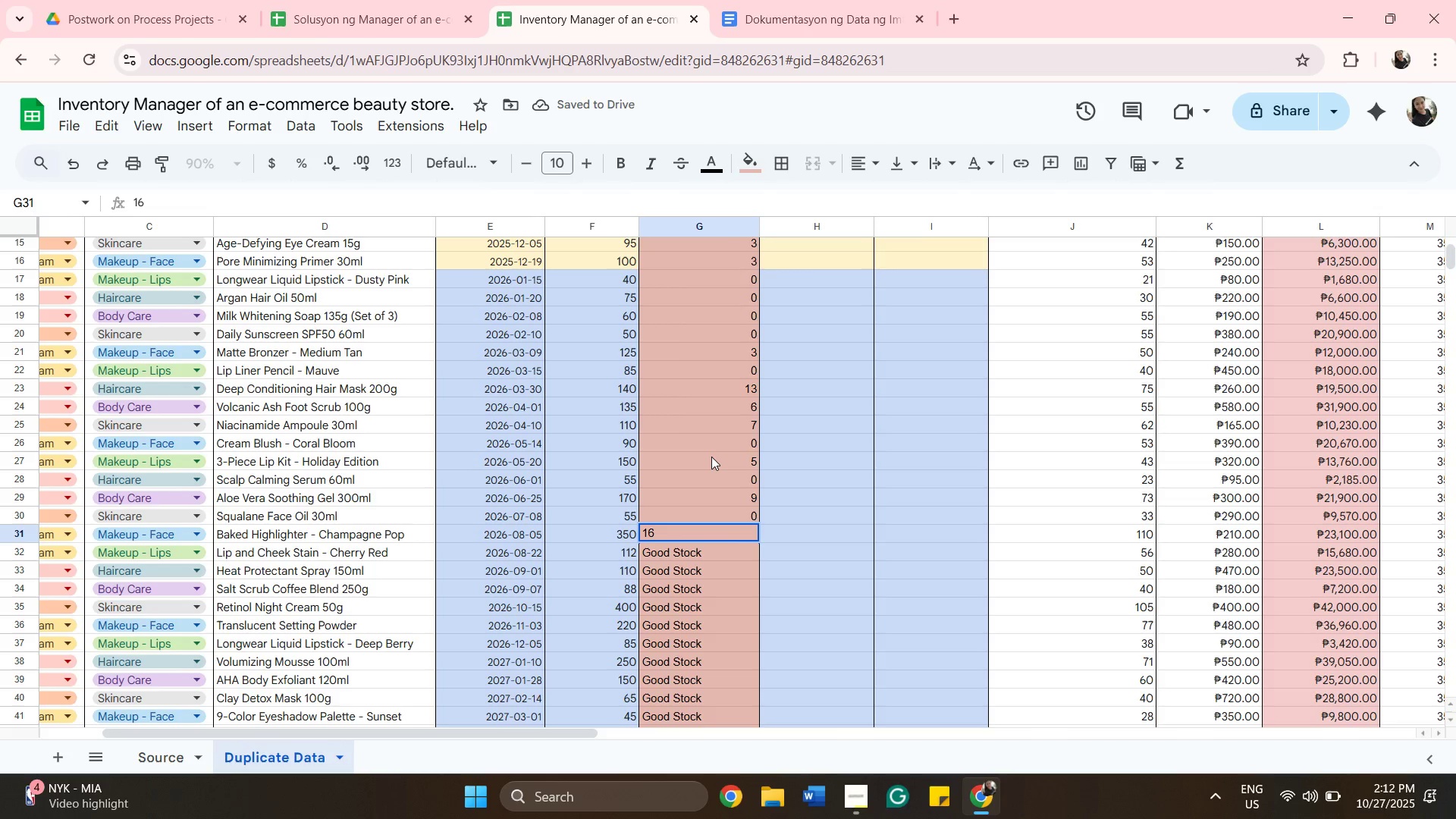 
key(ArrowDown)
 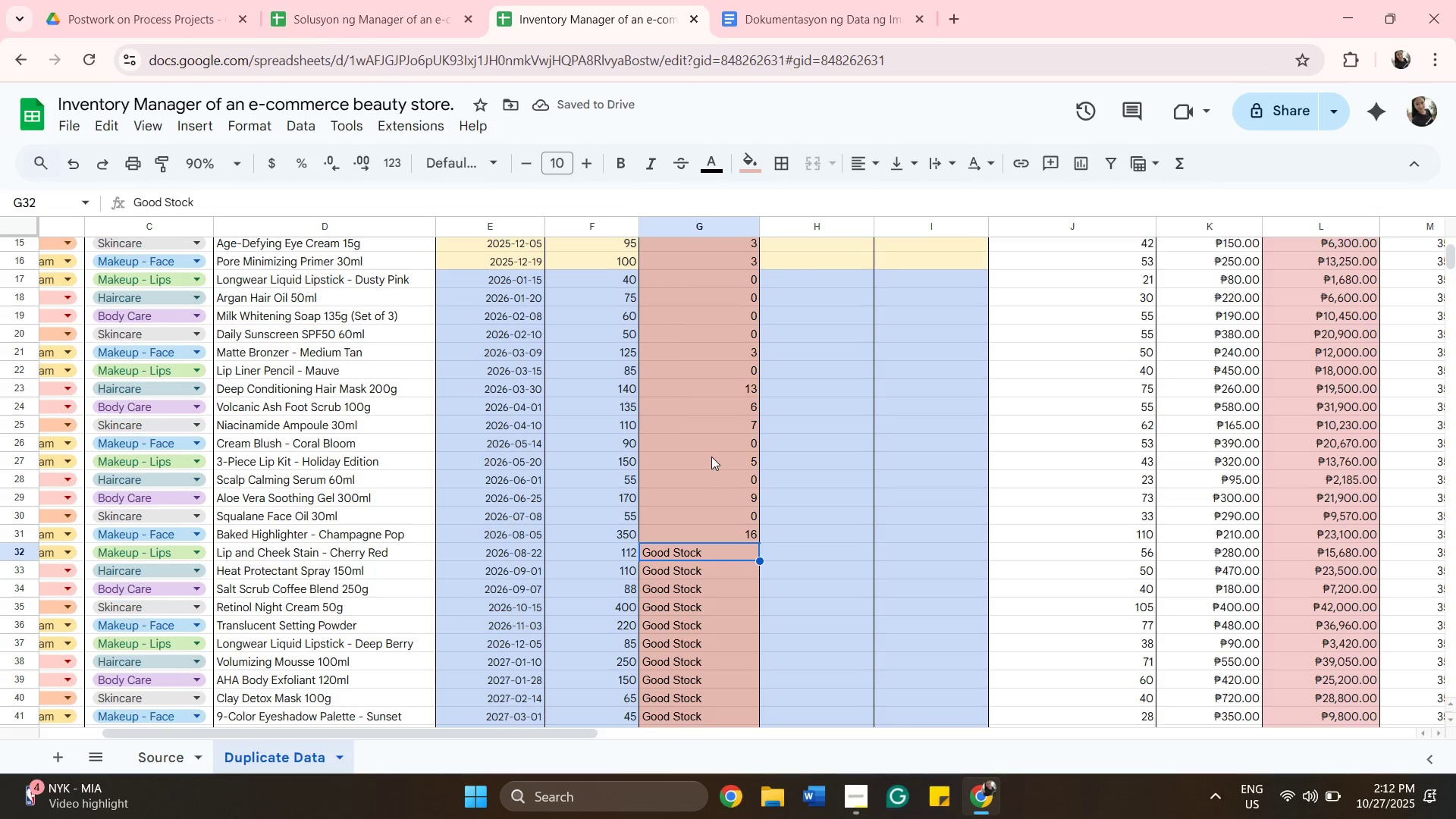 
key(0)
 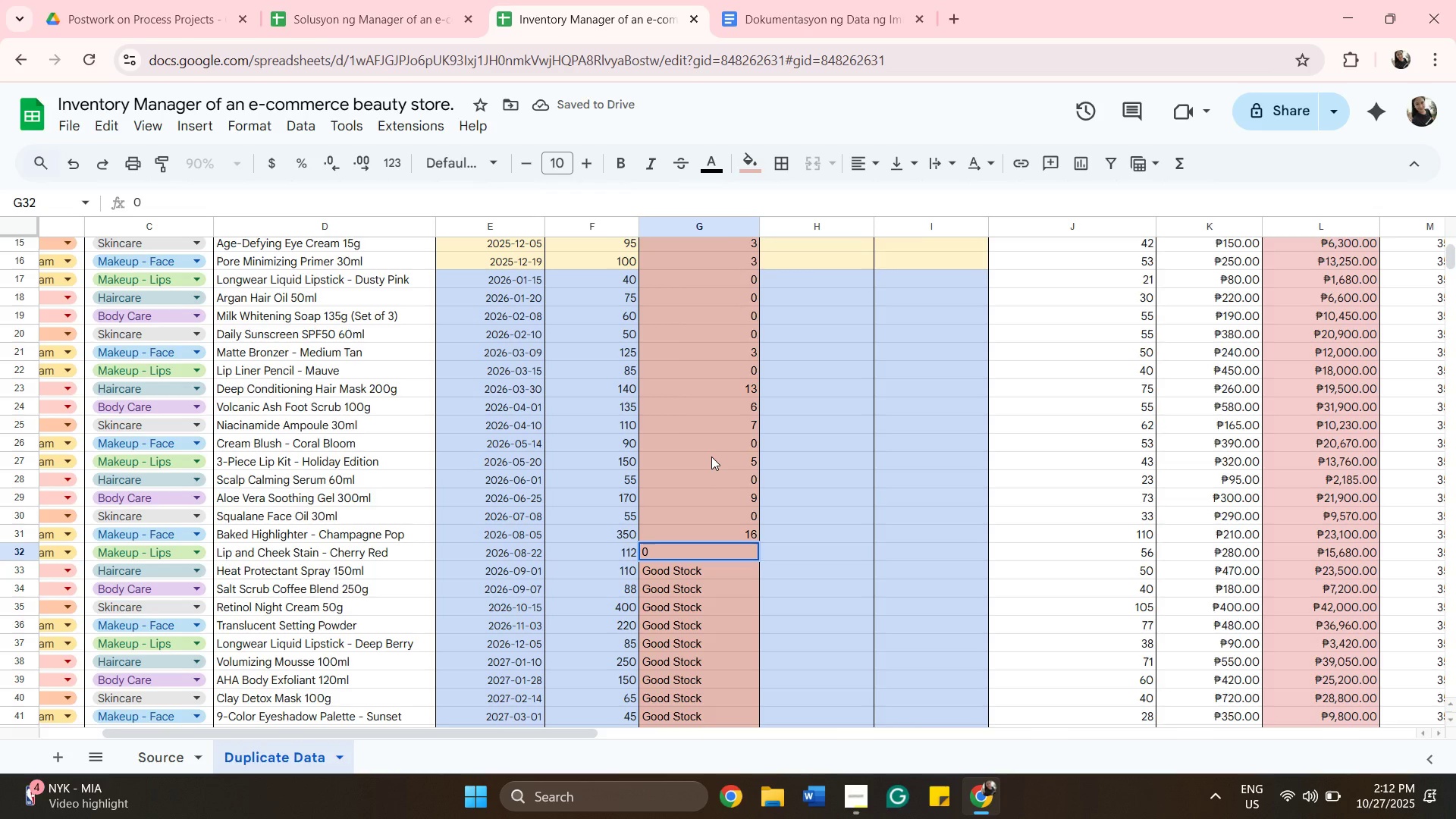 
key(ArrowDown)
 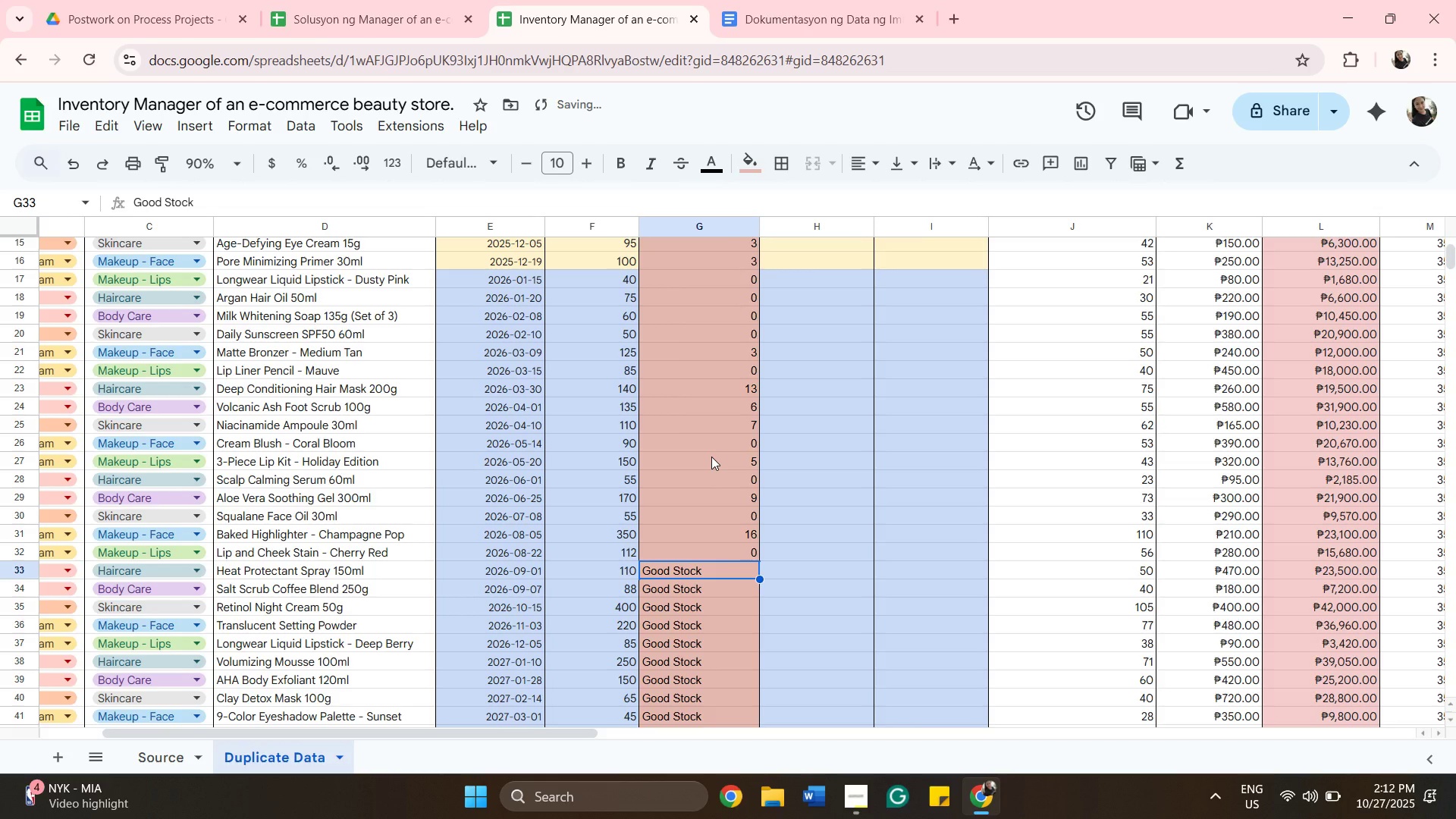 
key(0)
 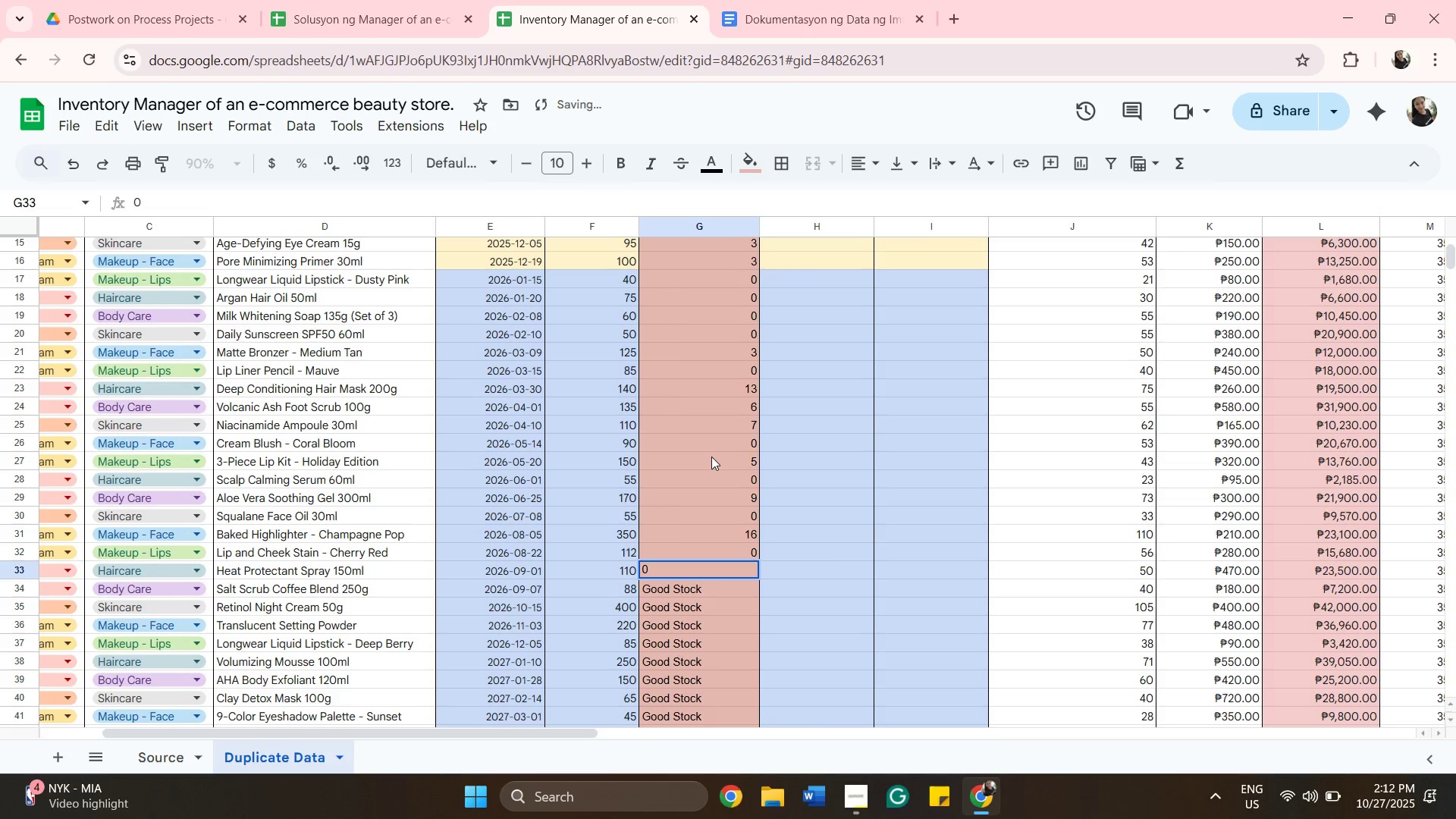 
key(ArrowDown)
 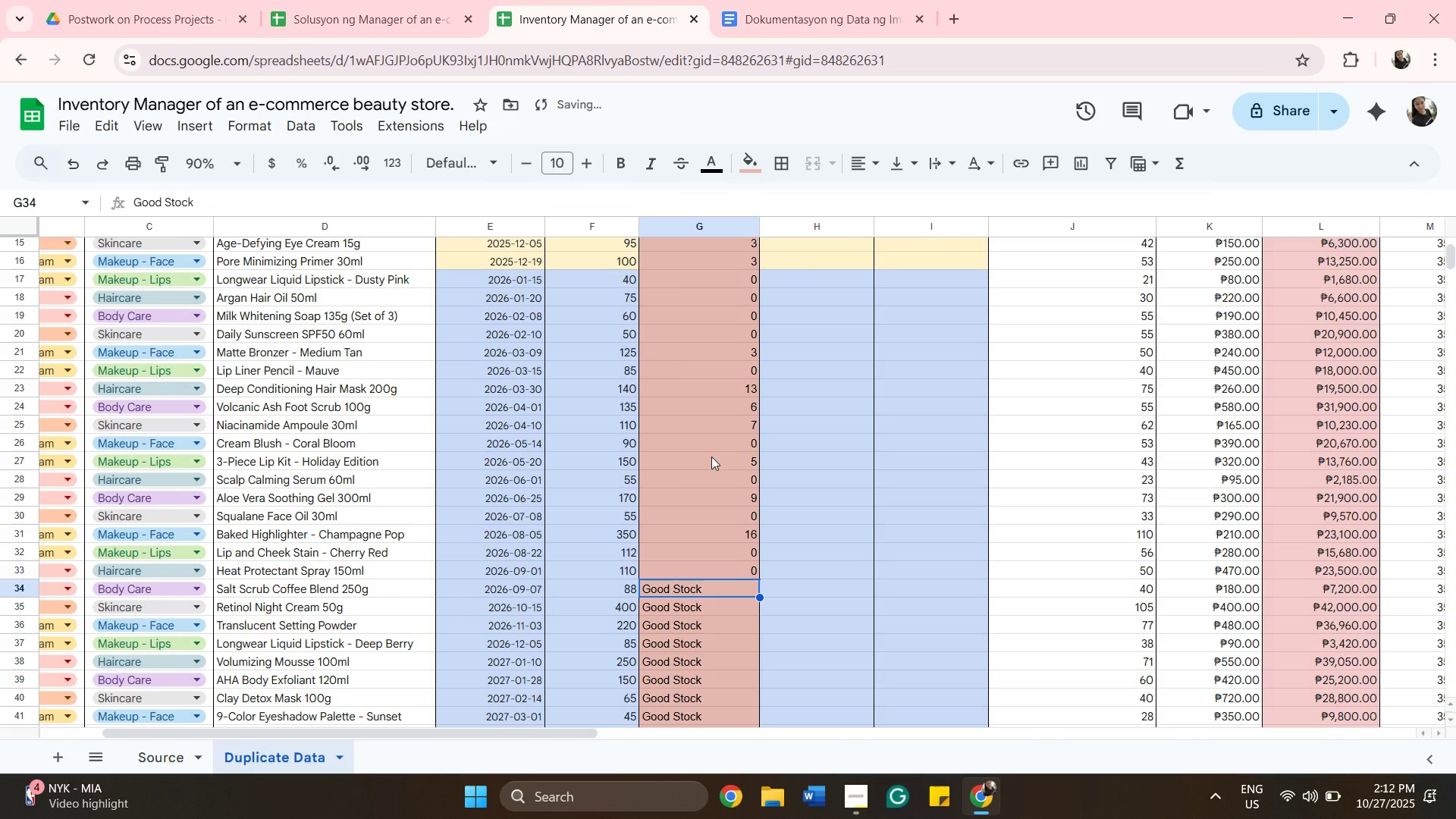 
key(0)
 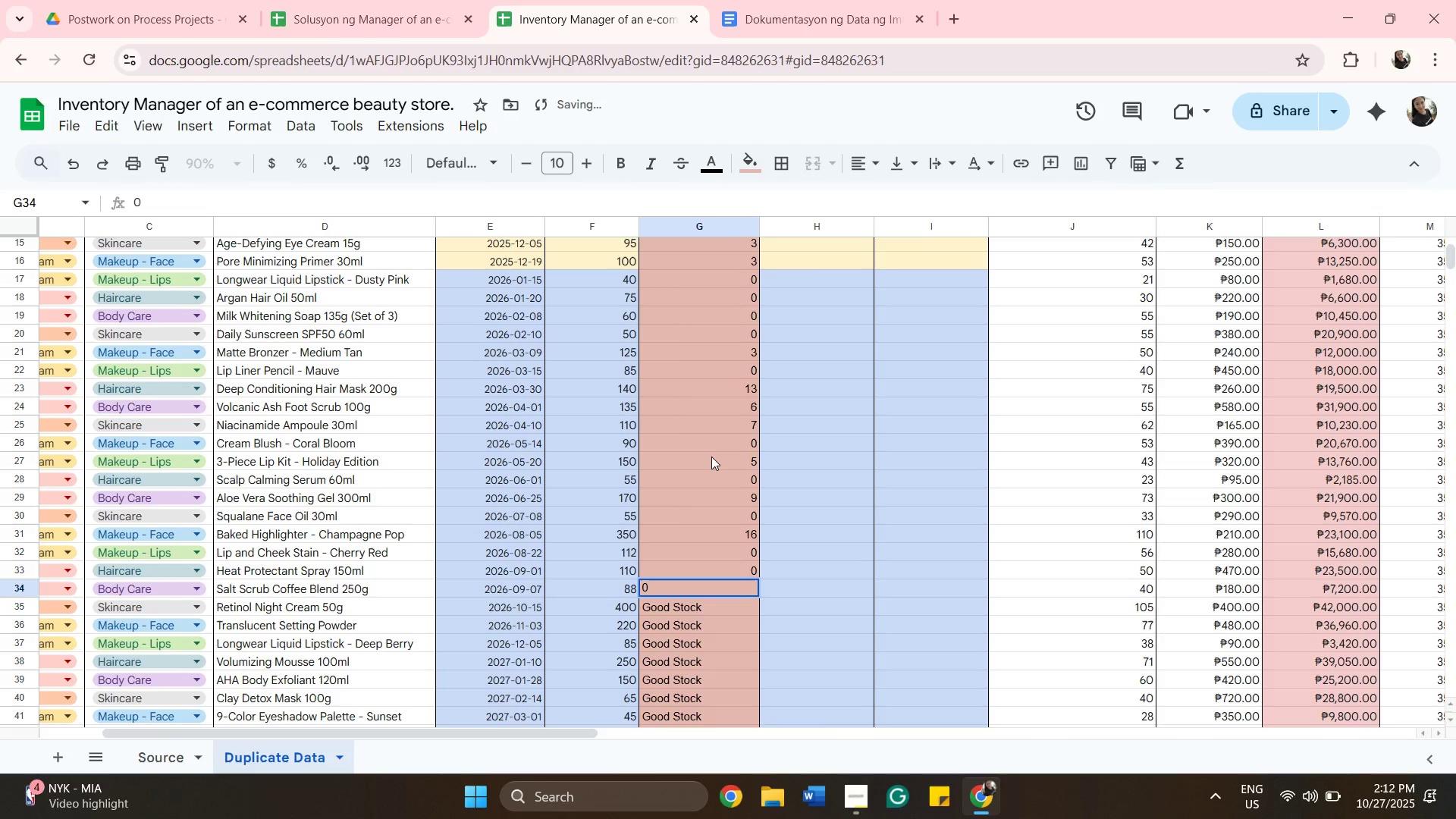 
key(ArrowDown)
 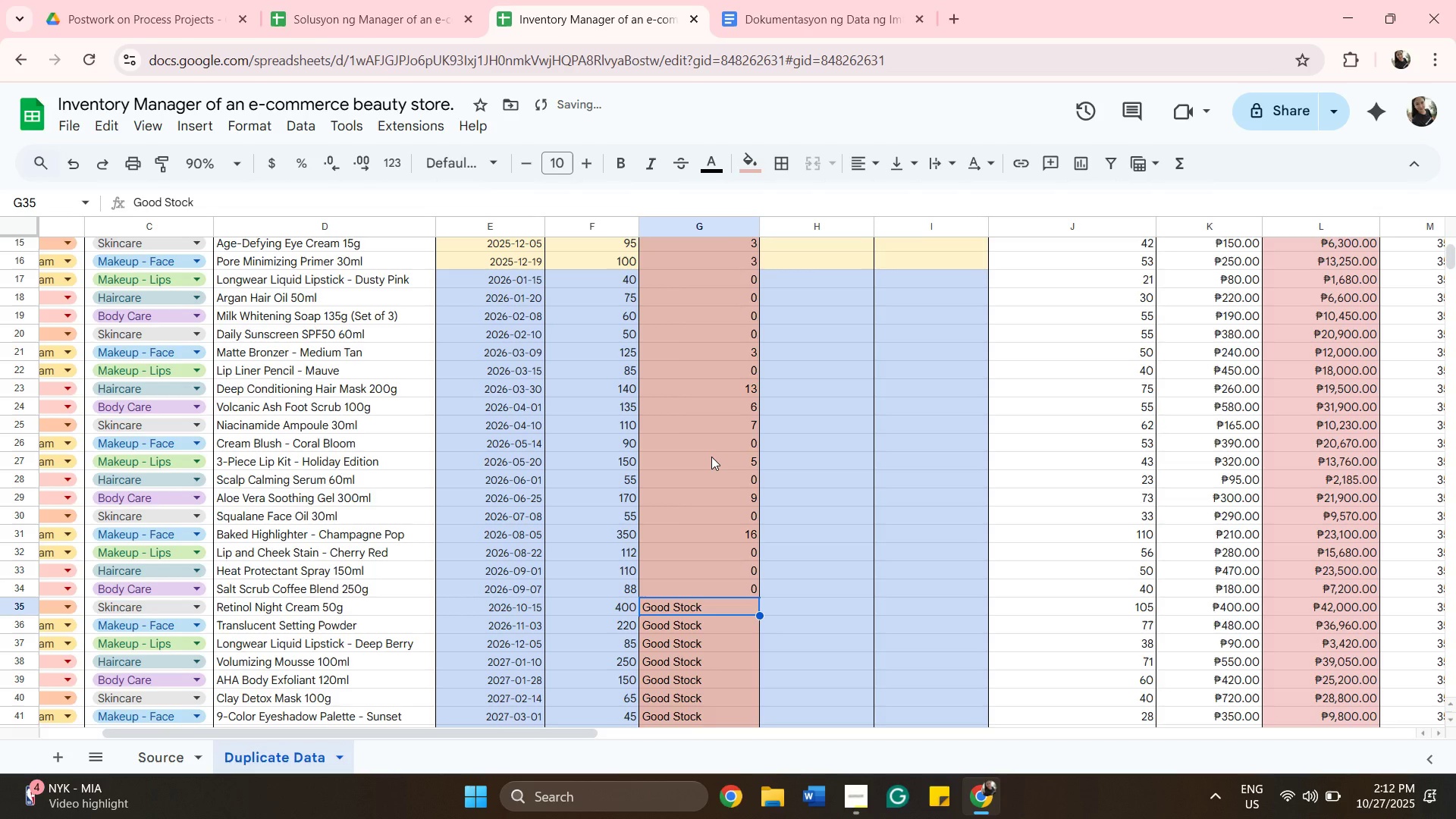 
type(30)
 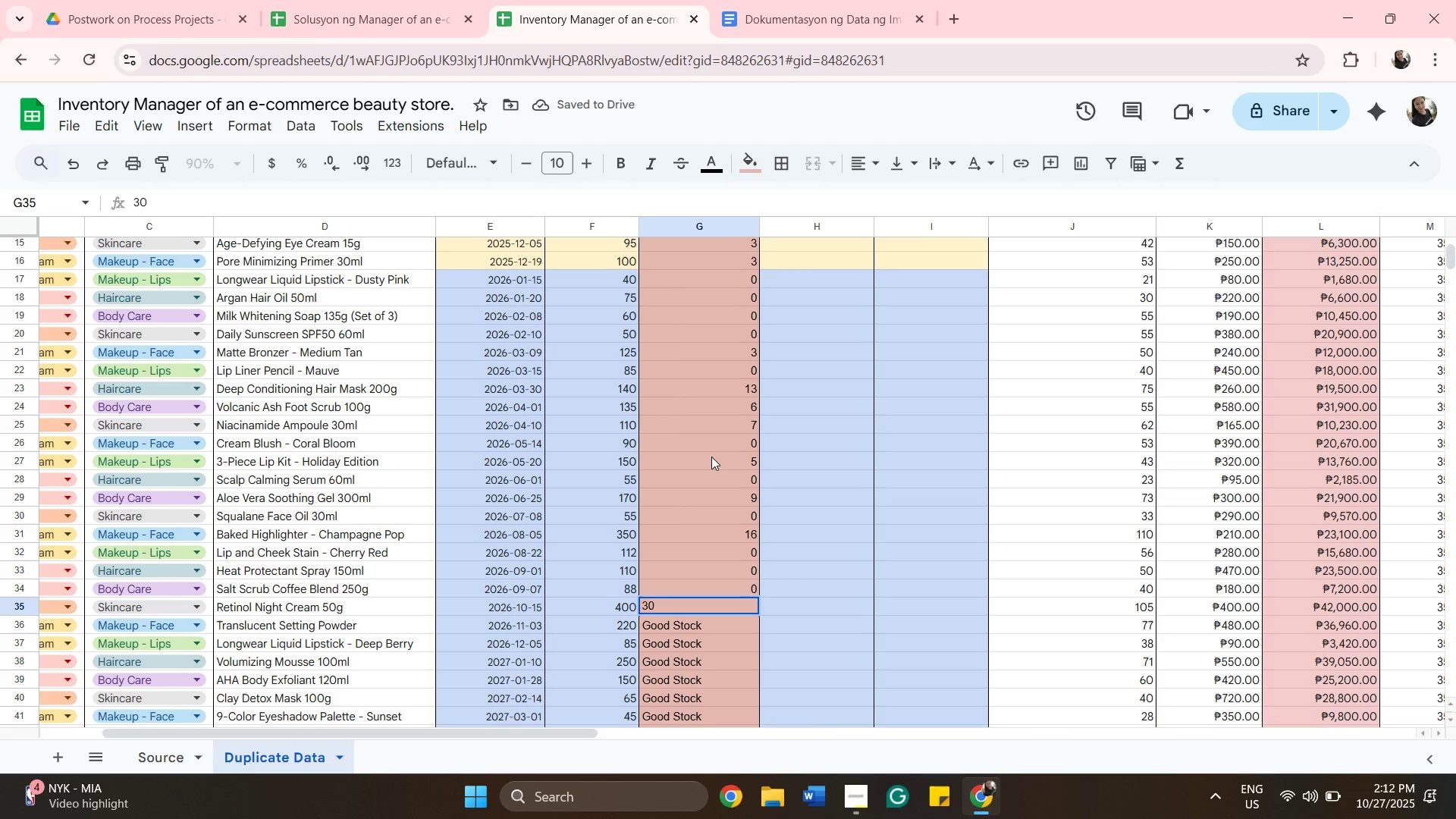 
key(ArrowDown)
 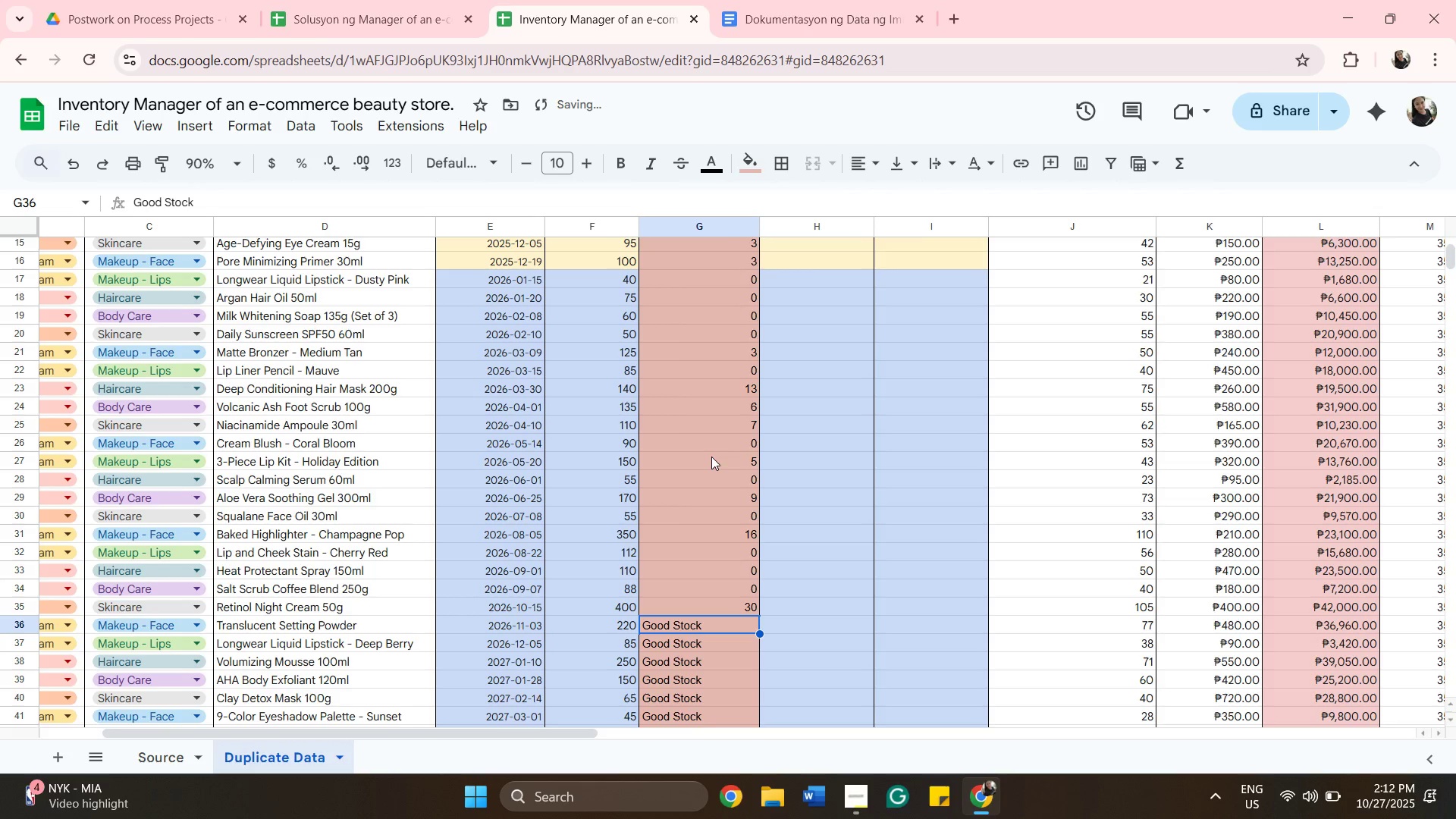 
key(3)
 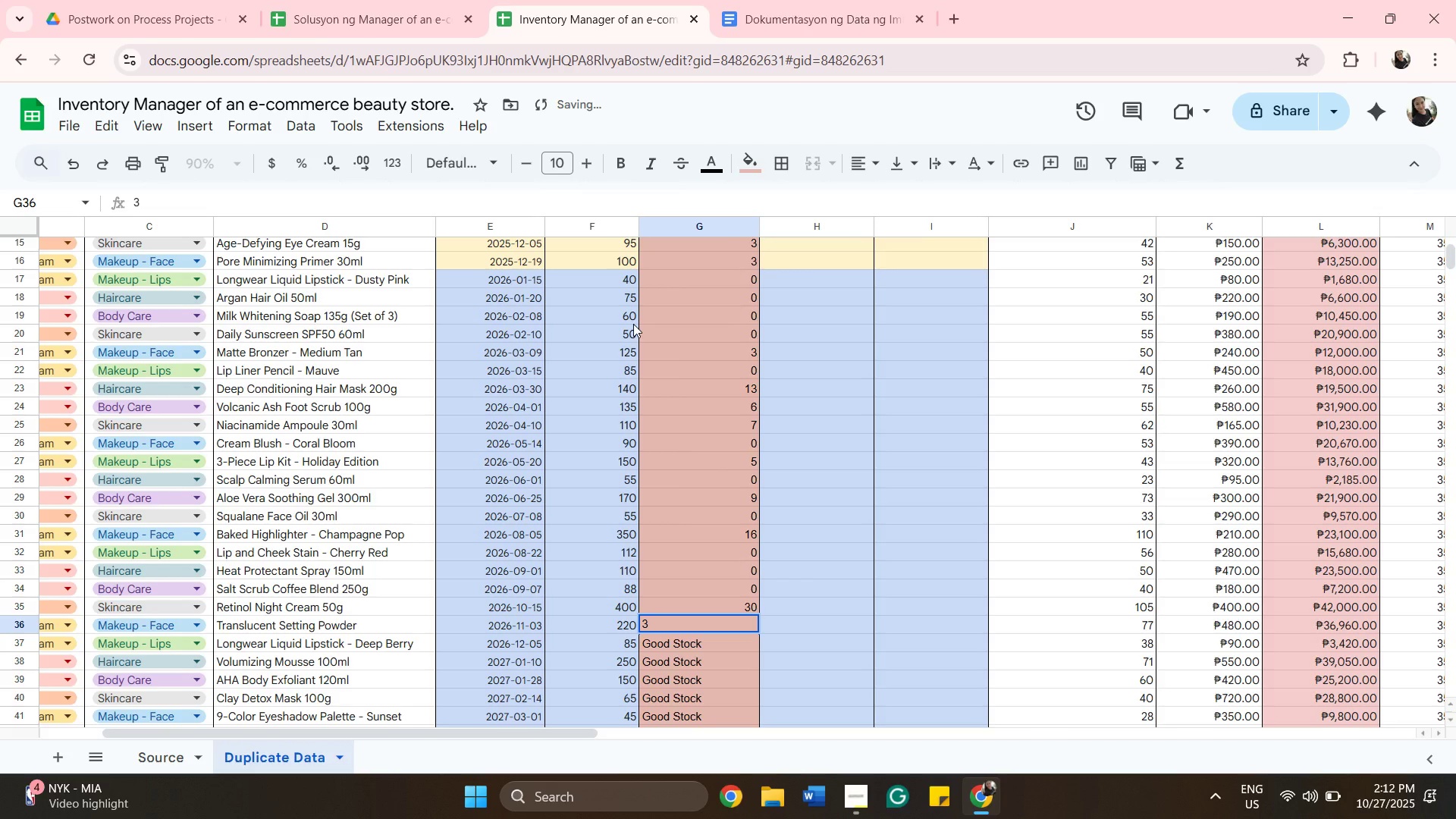 
key(ArrowDown)
 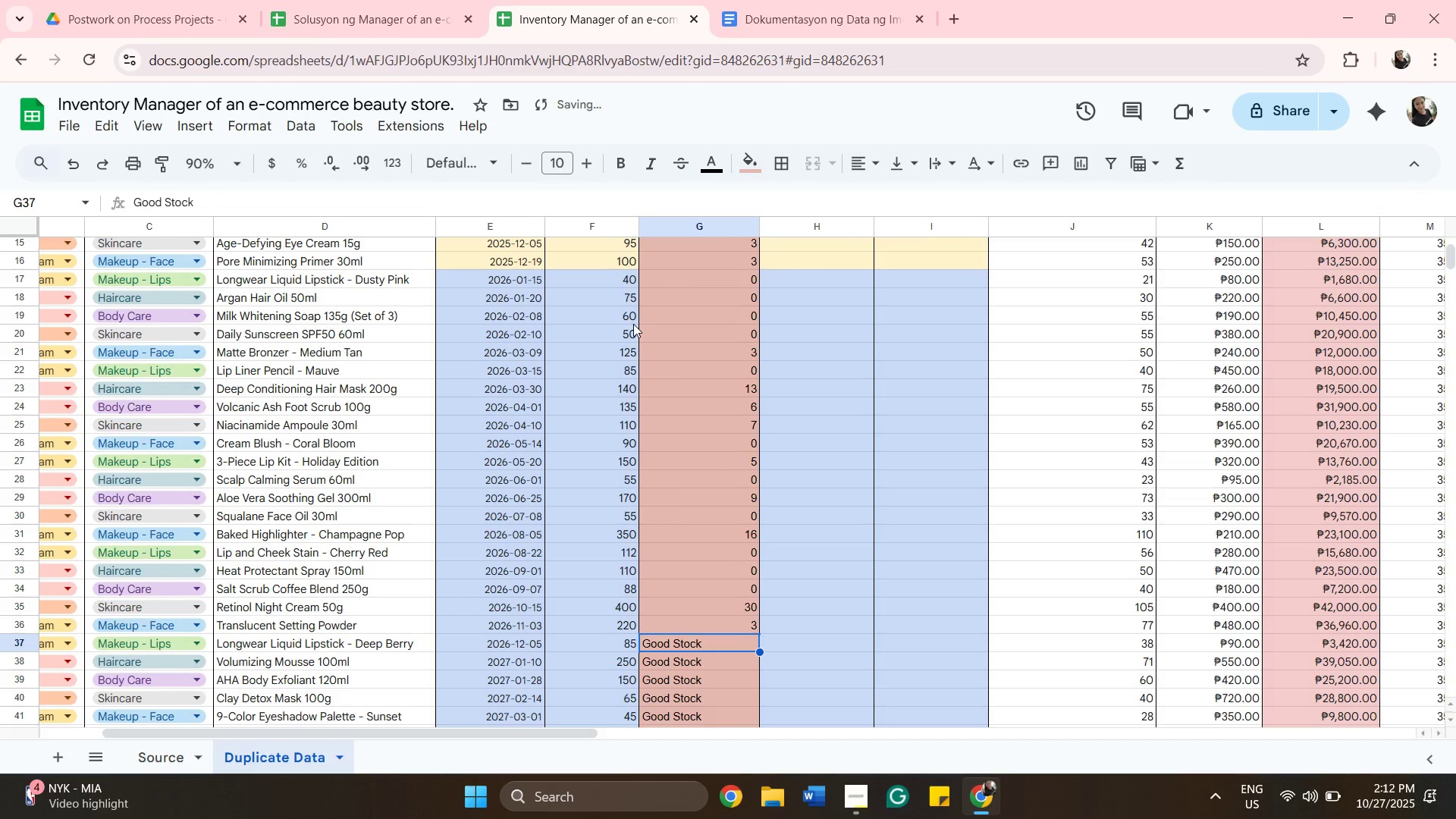 
key(0)
 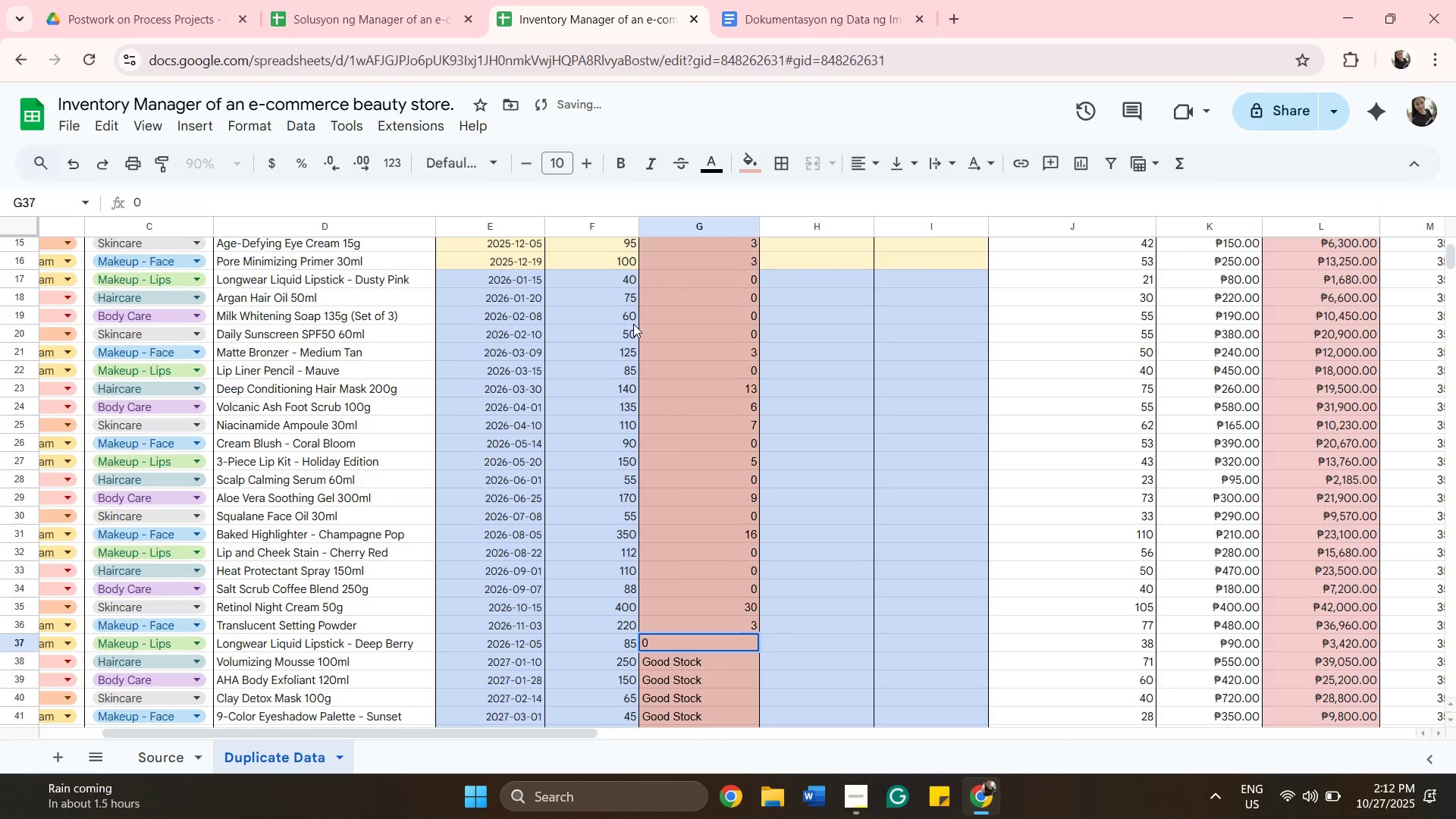 
key(ArrowDown)
 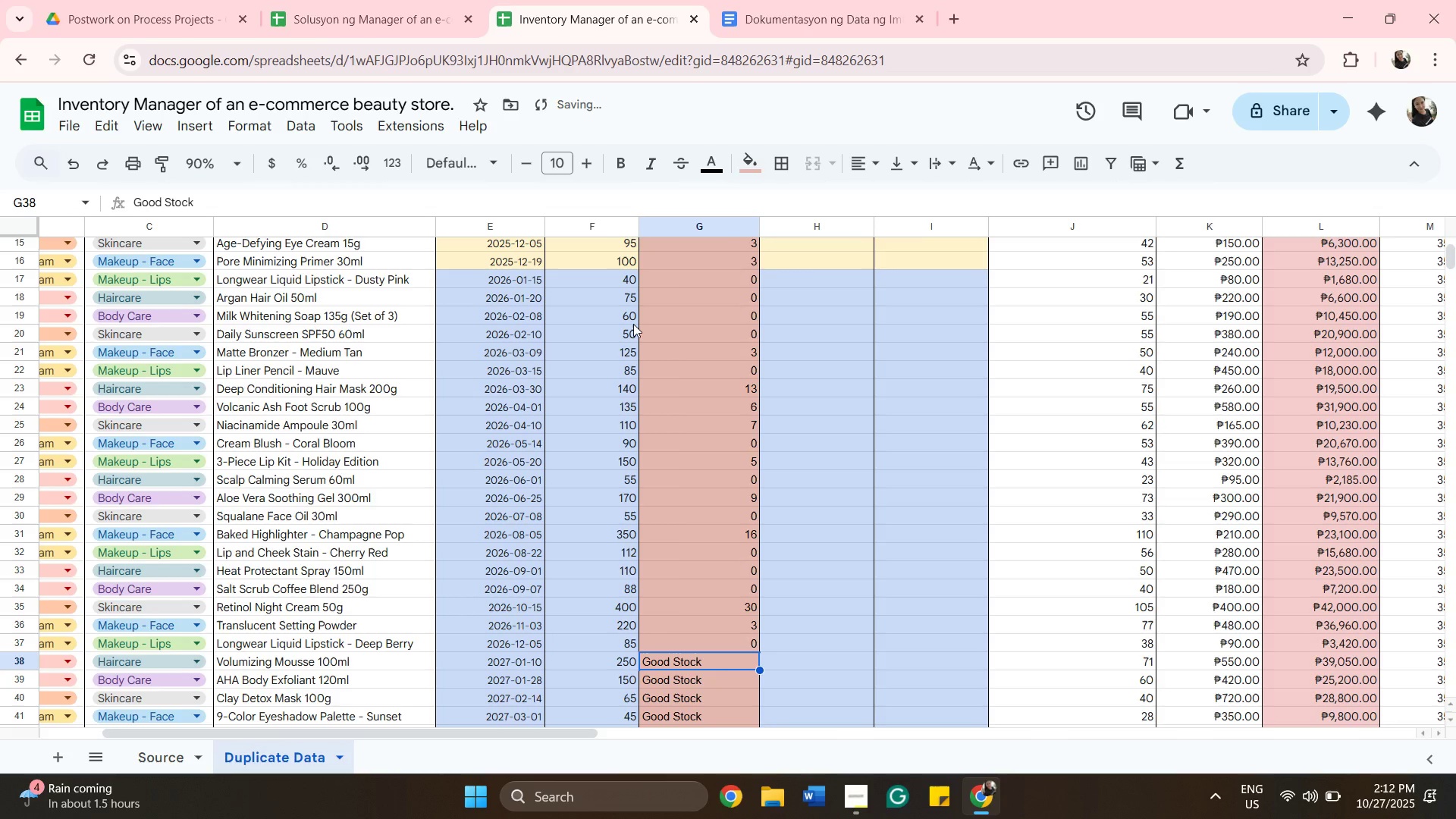 
key(9)
 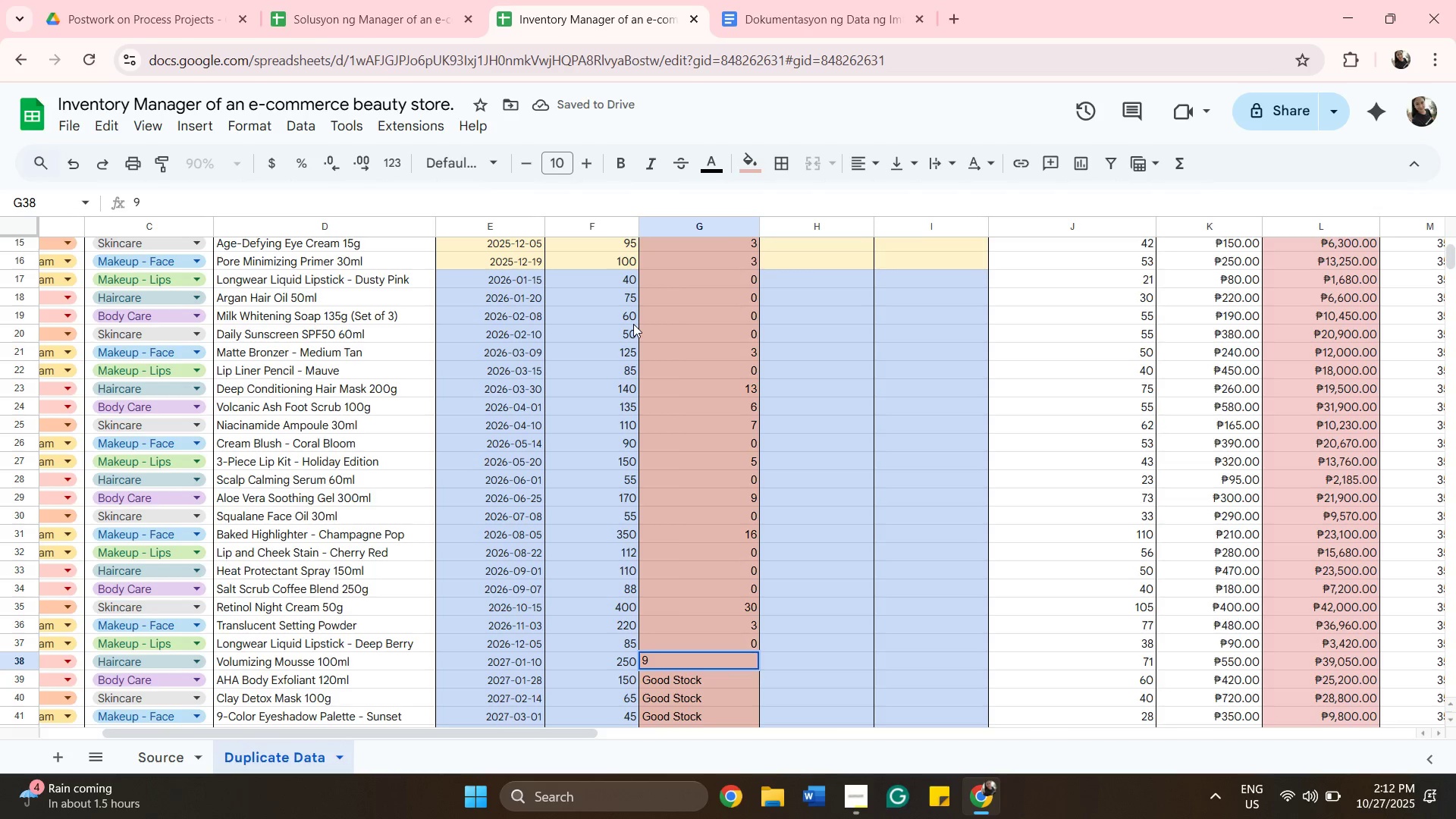 
key(ArrowDown)
 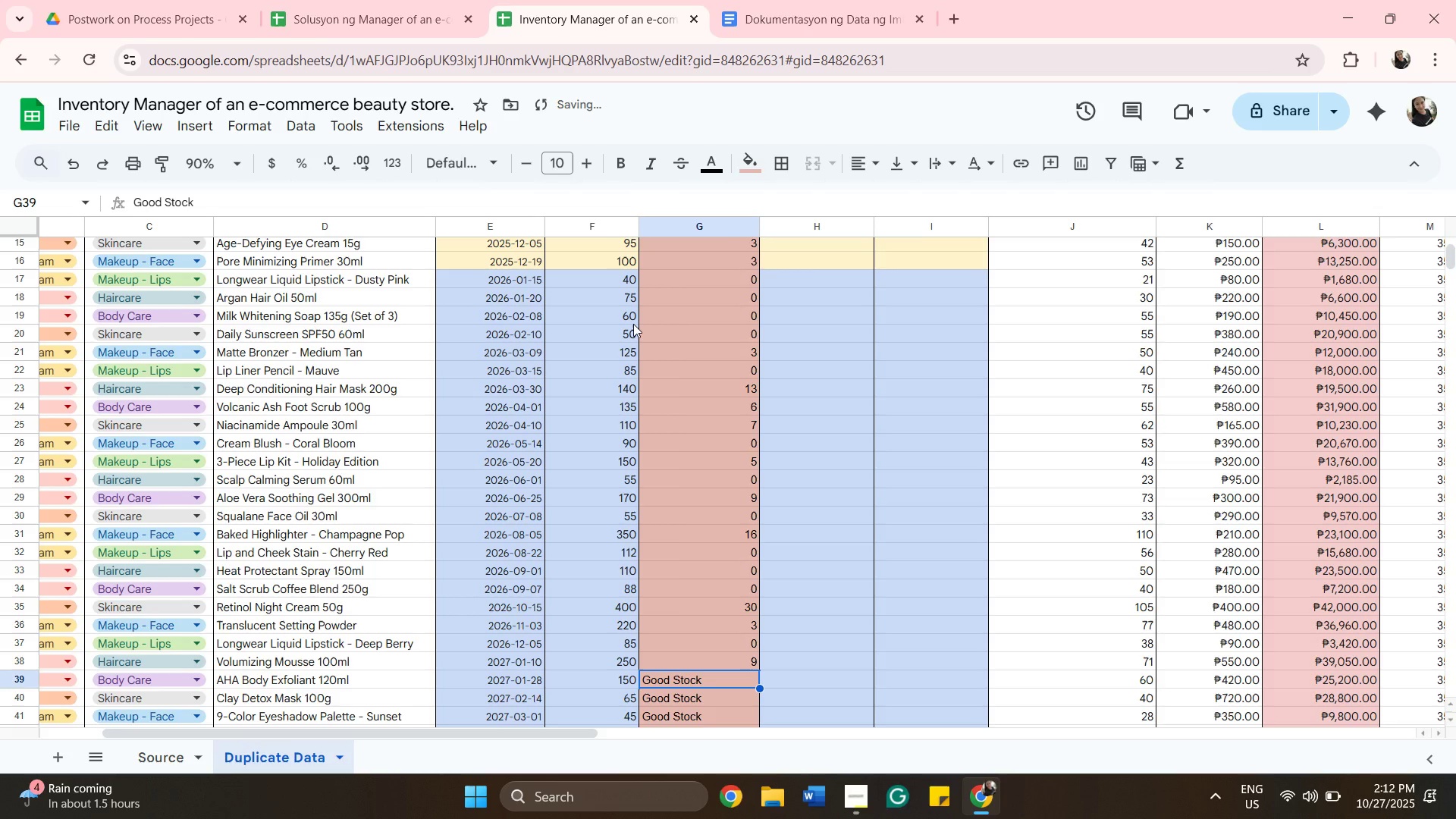 
key(6)
 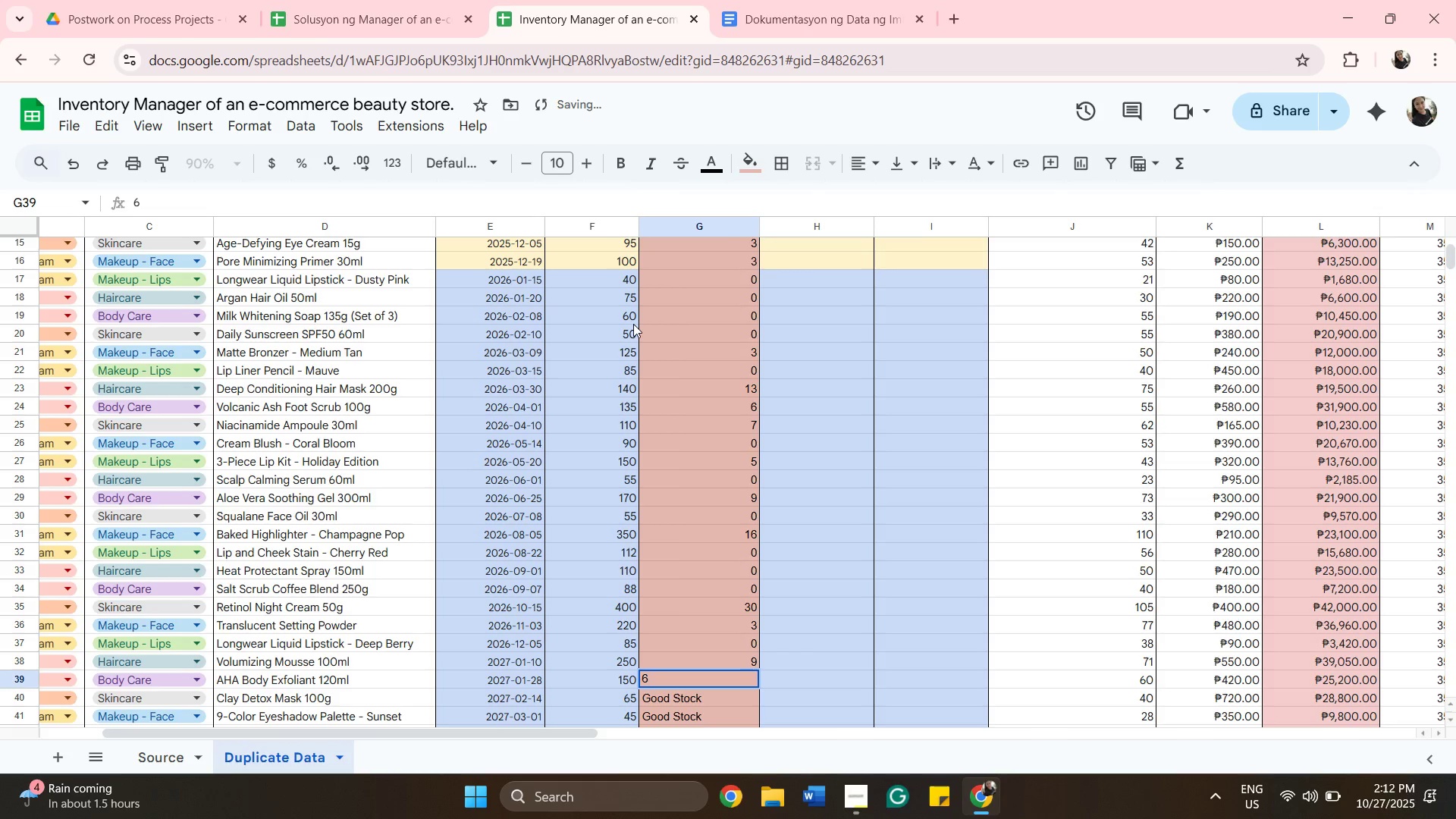 
key(ArrowDown)
 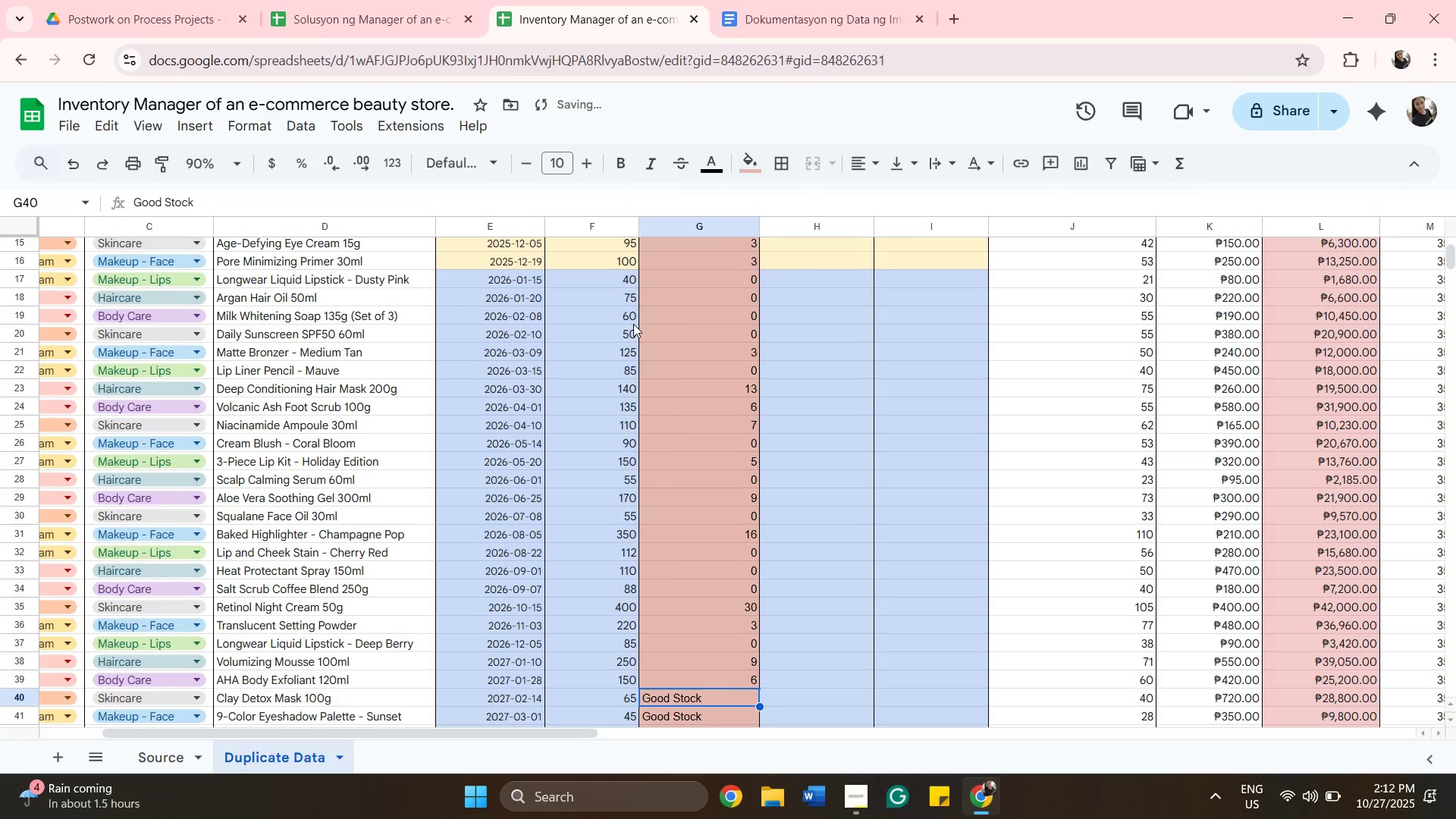 
key(0)
 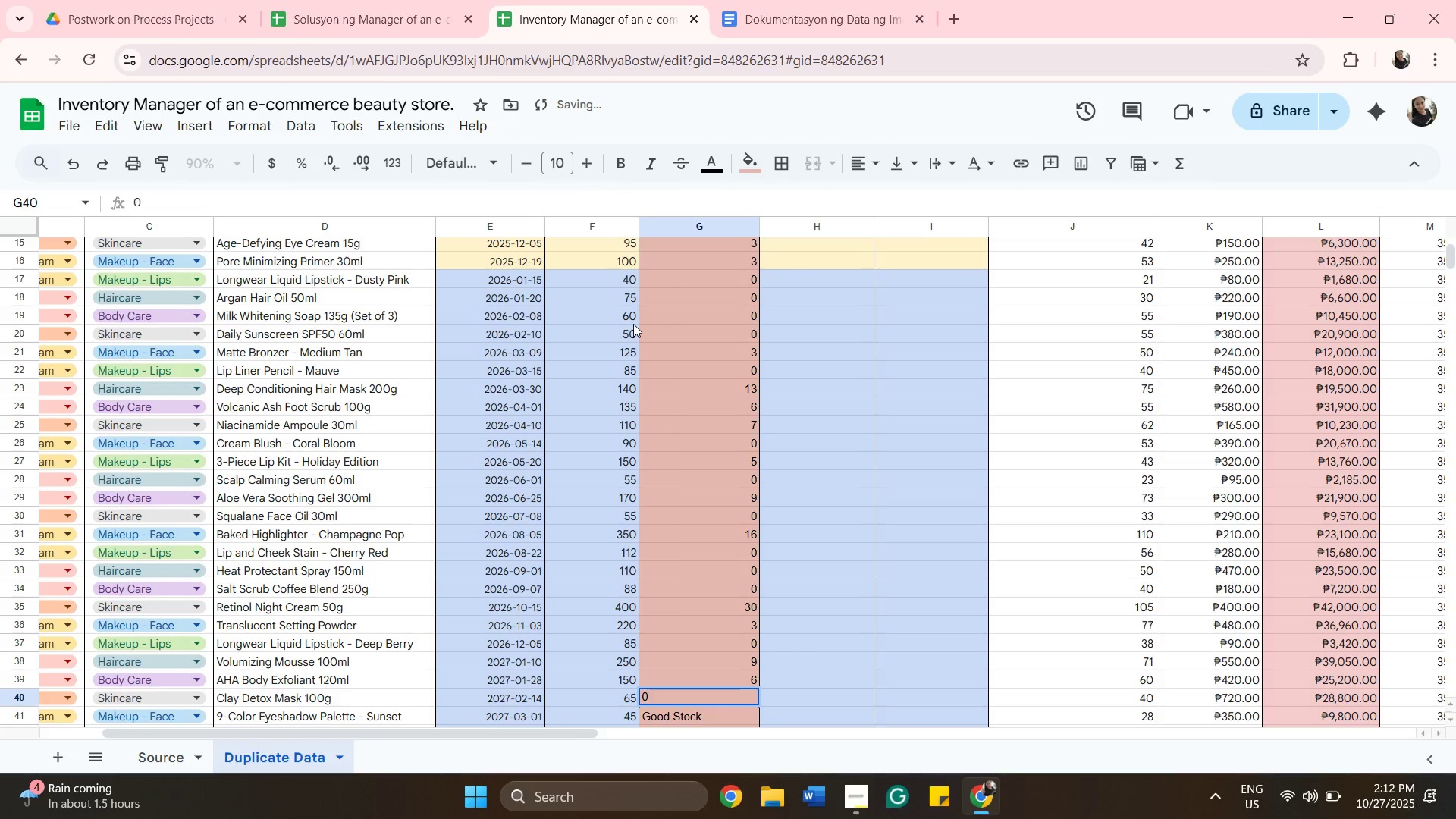 
key(ArrowDown)
 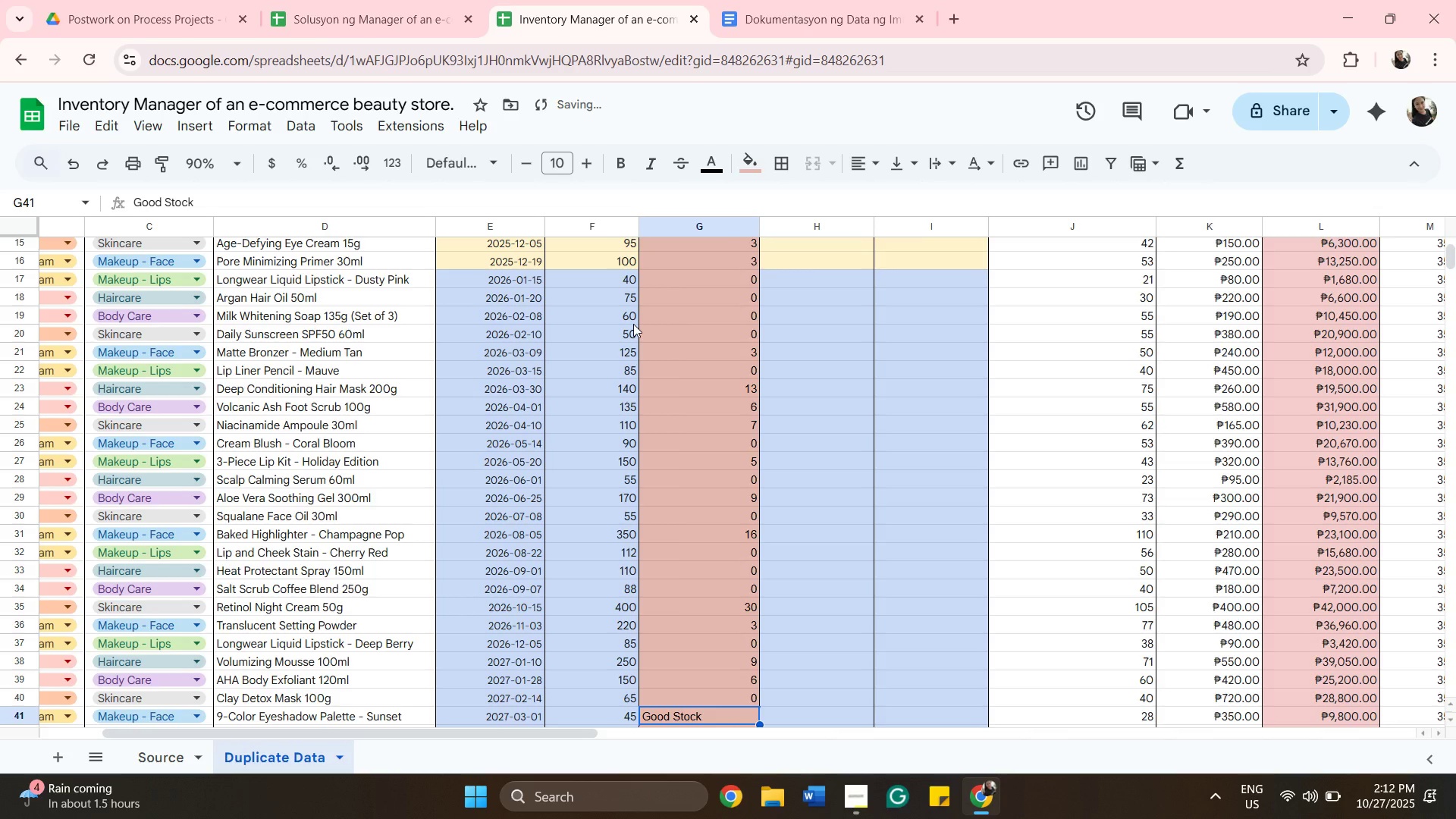 
key(0)
 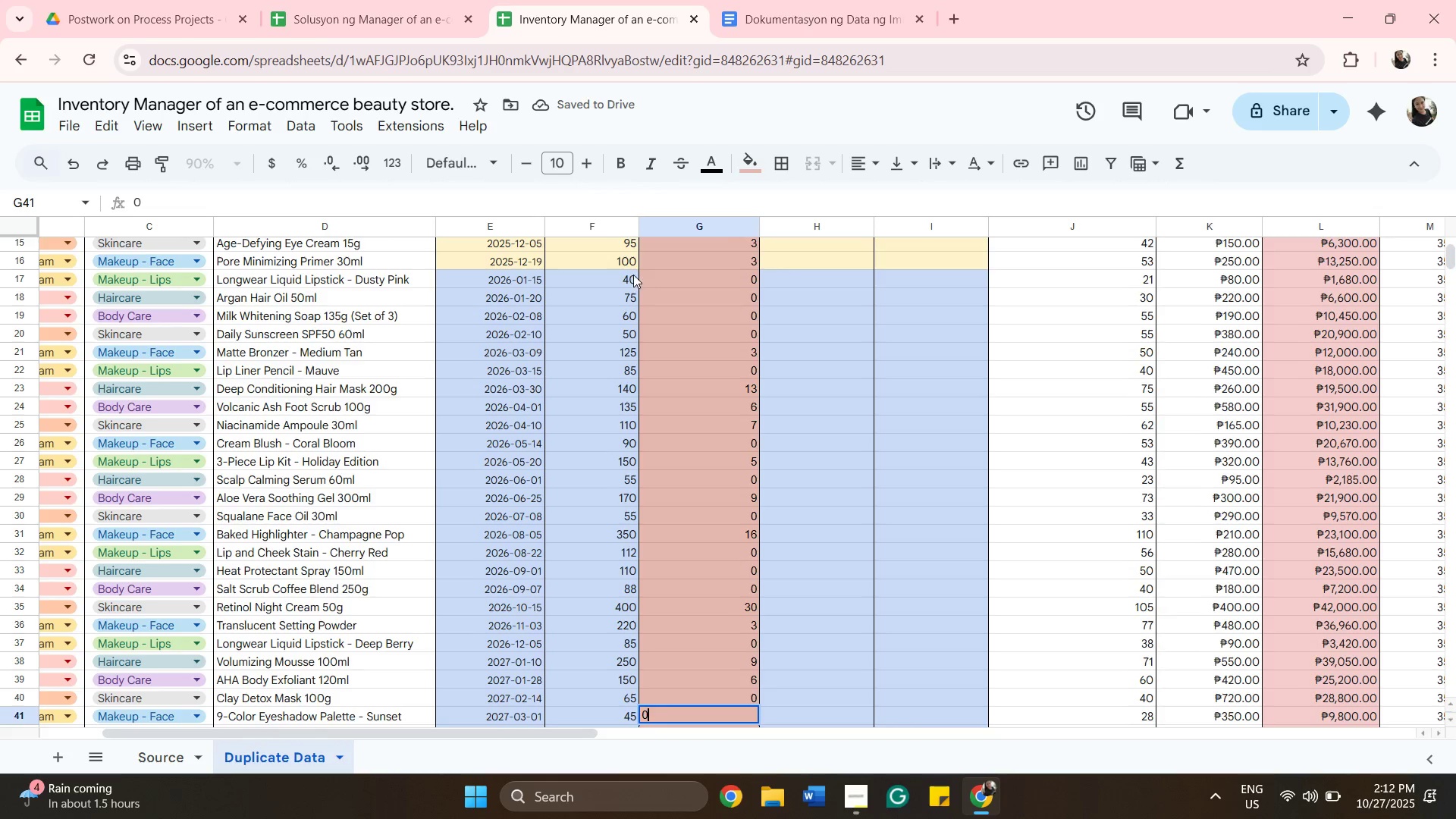 
scroll: coordinate [628, 285], scroll_direction: down, amount: 3.0
 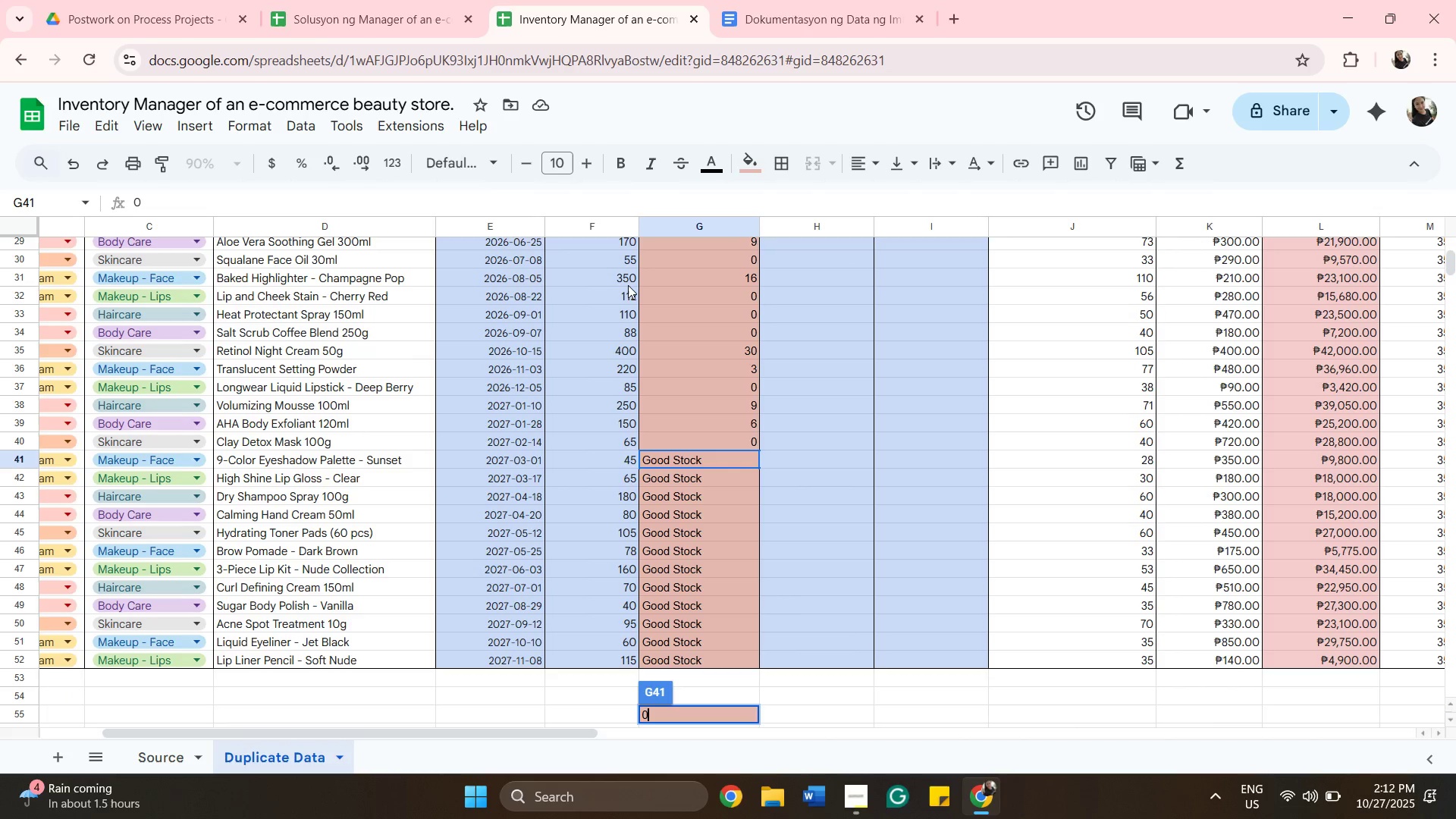 
key(ArrowDown)
 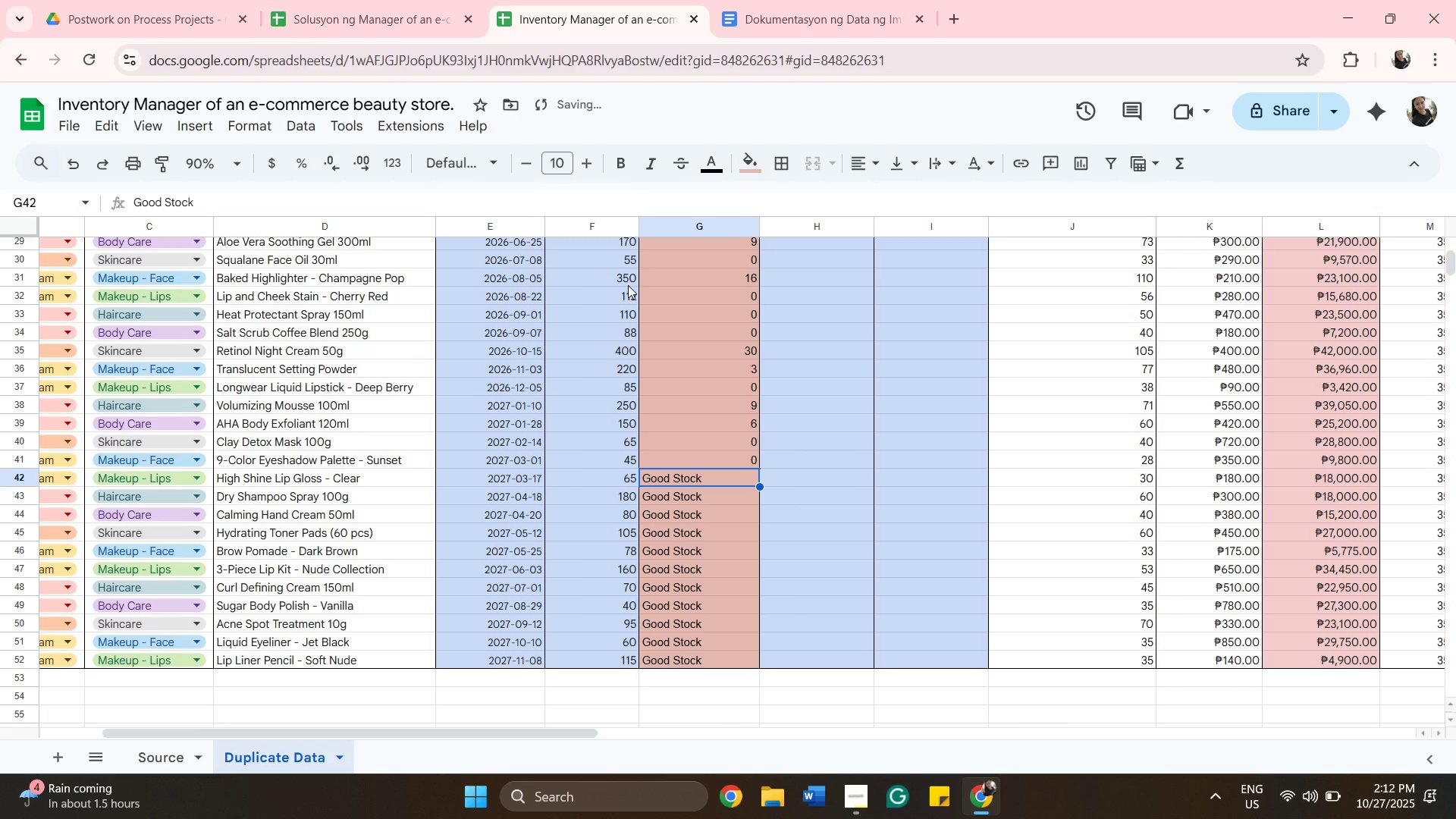 
key(0)
 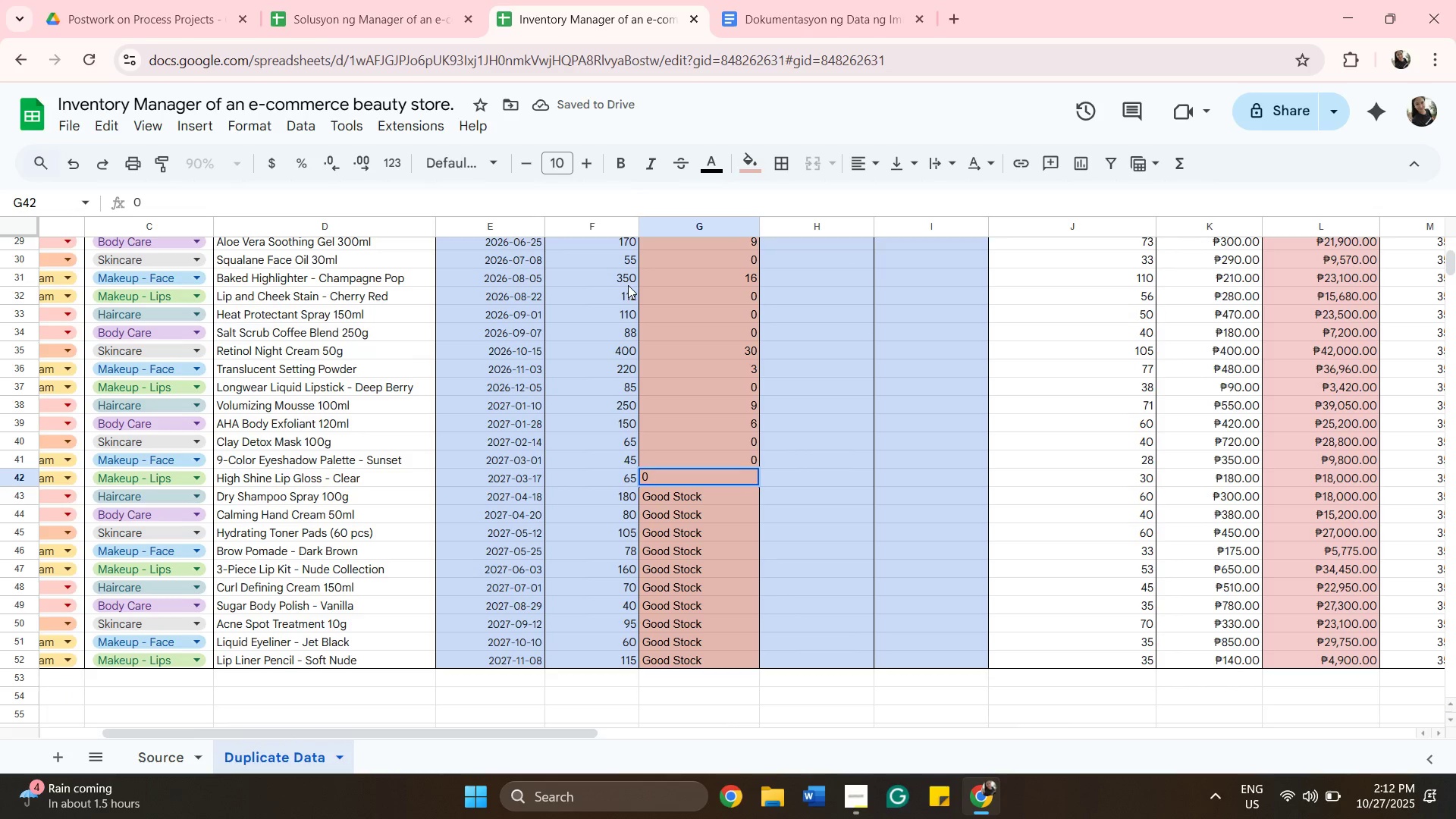 
key(ArrowDown)
 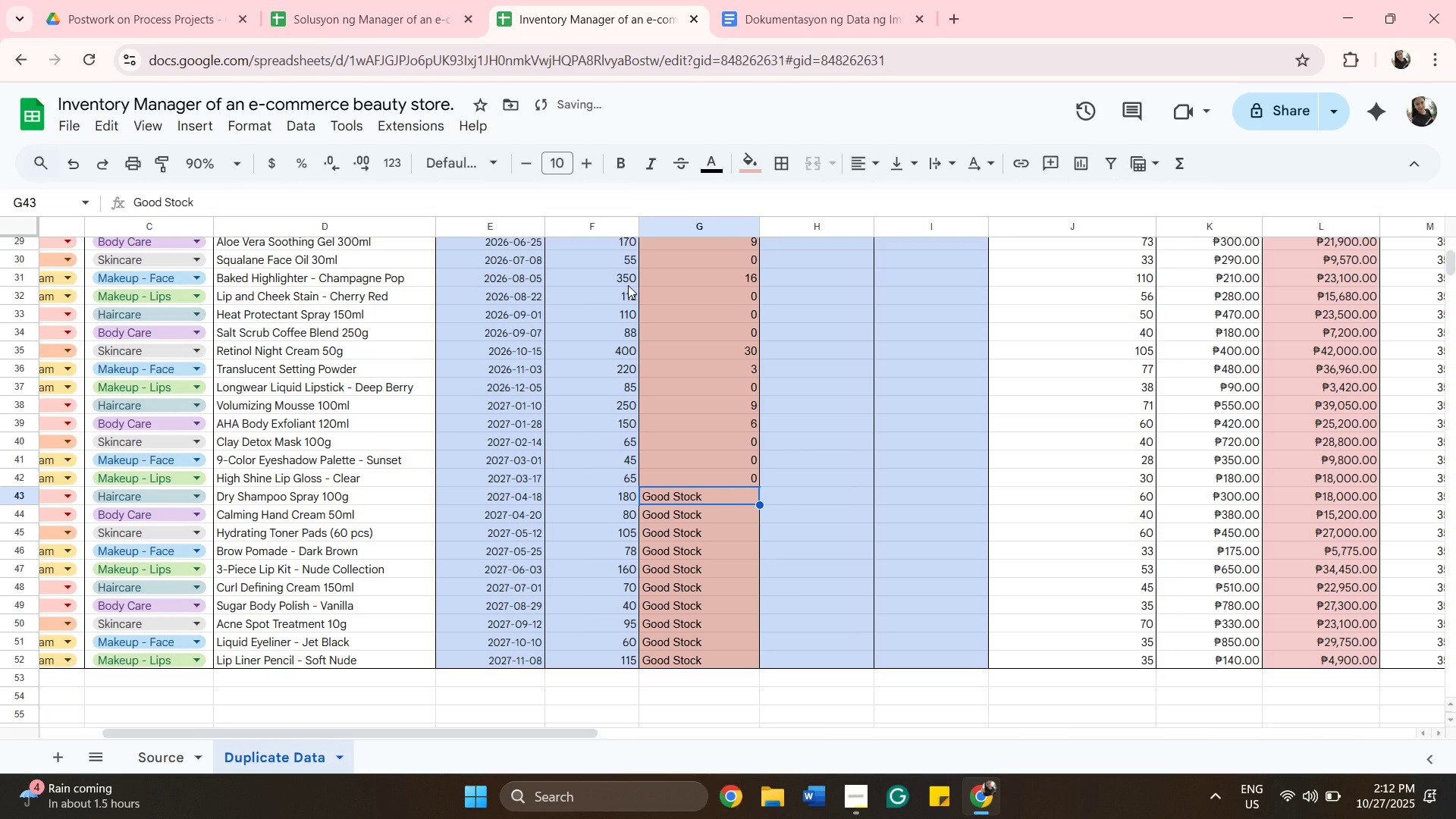 
key(5)
 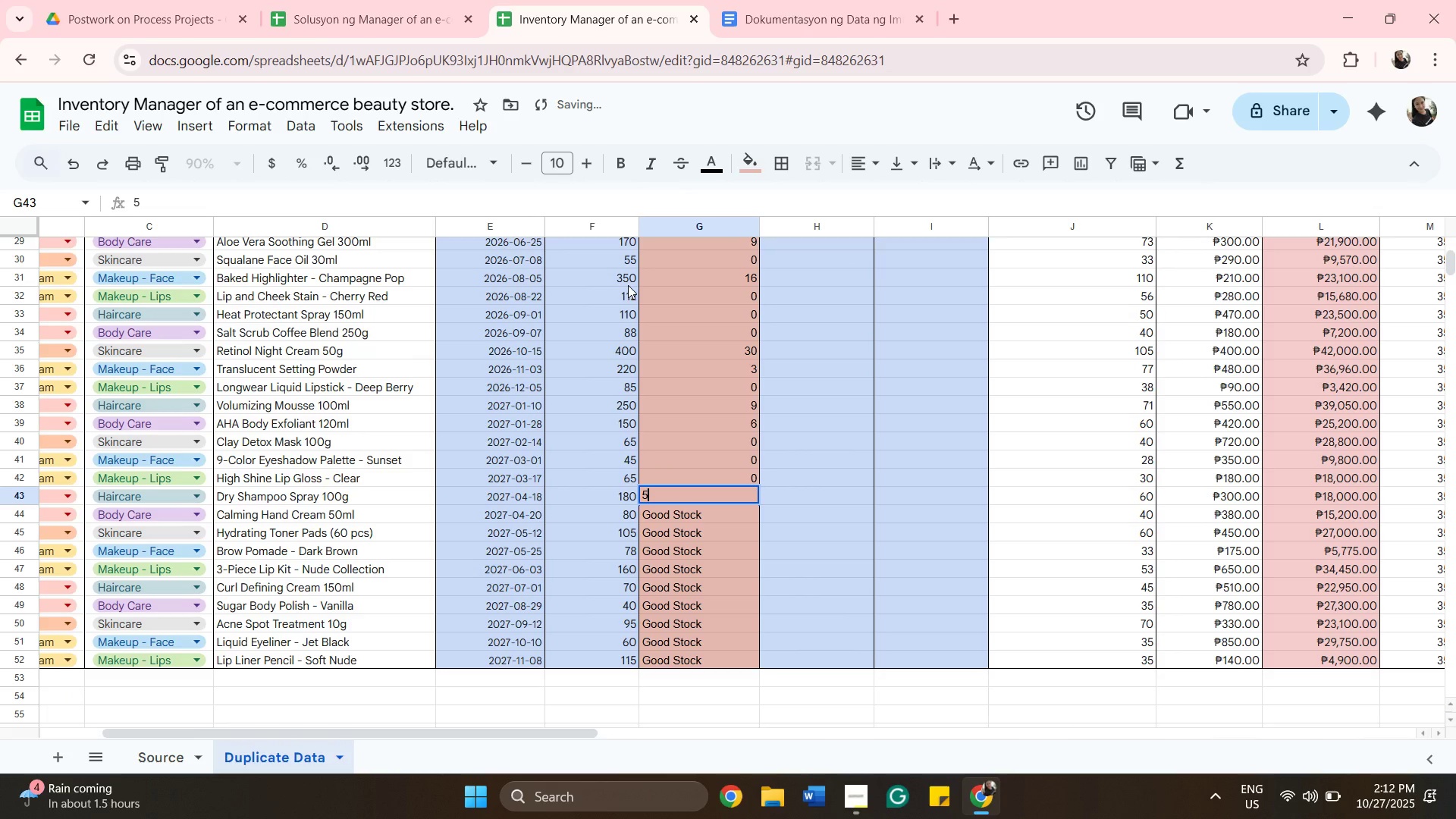 
key(ArrowDown)
 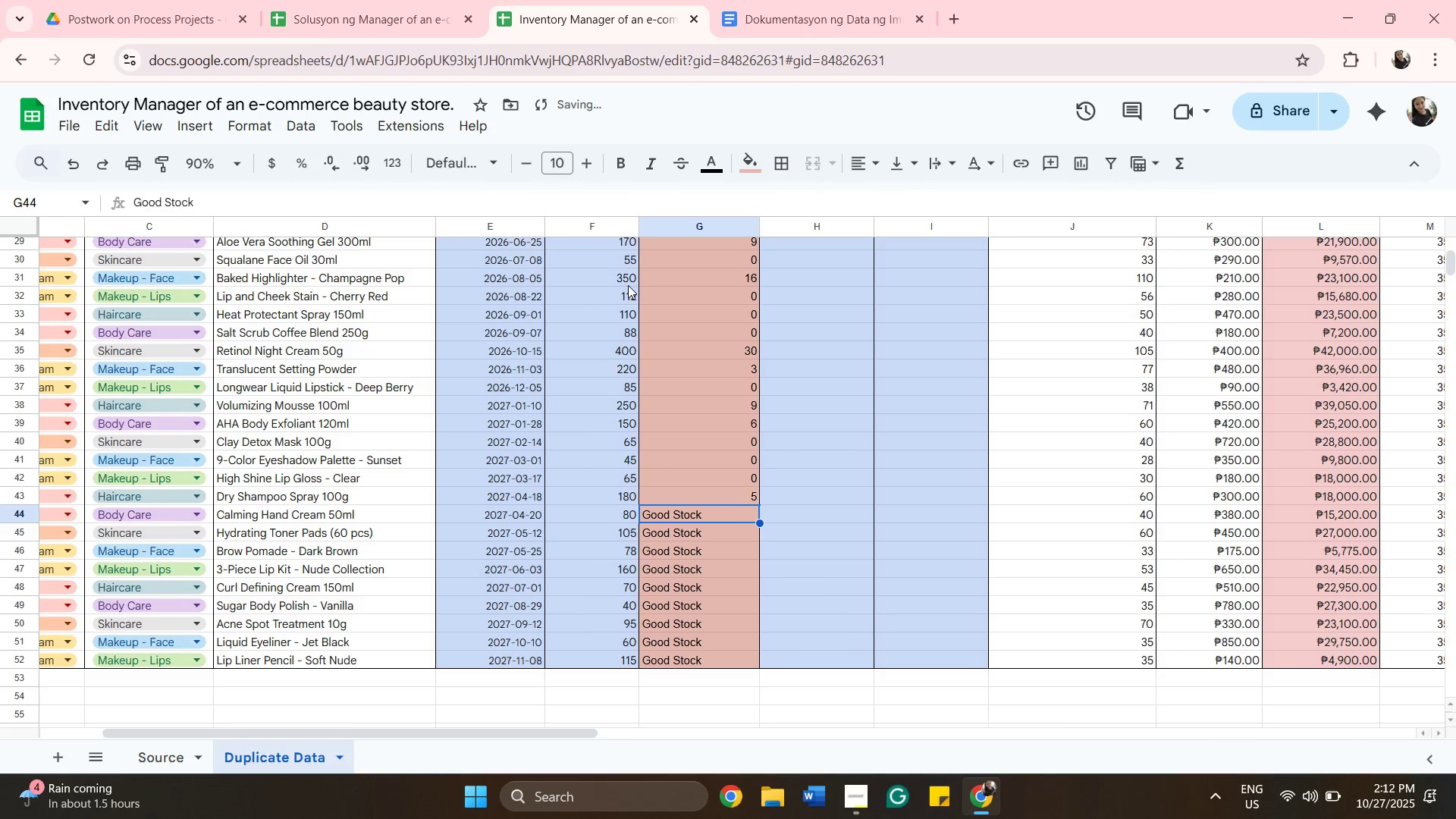 
key(0)
 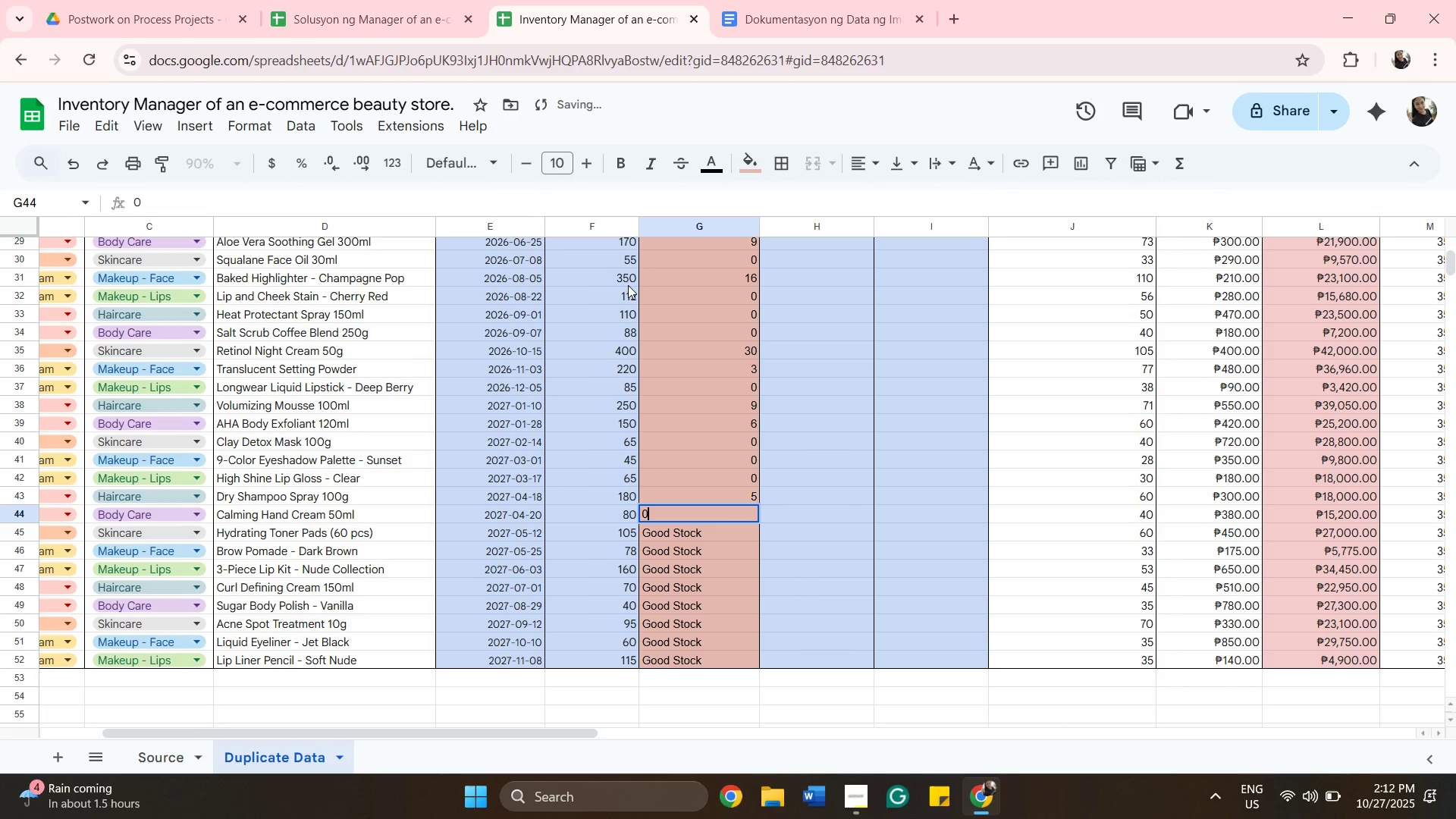 
key(ArrowDown)
 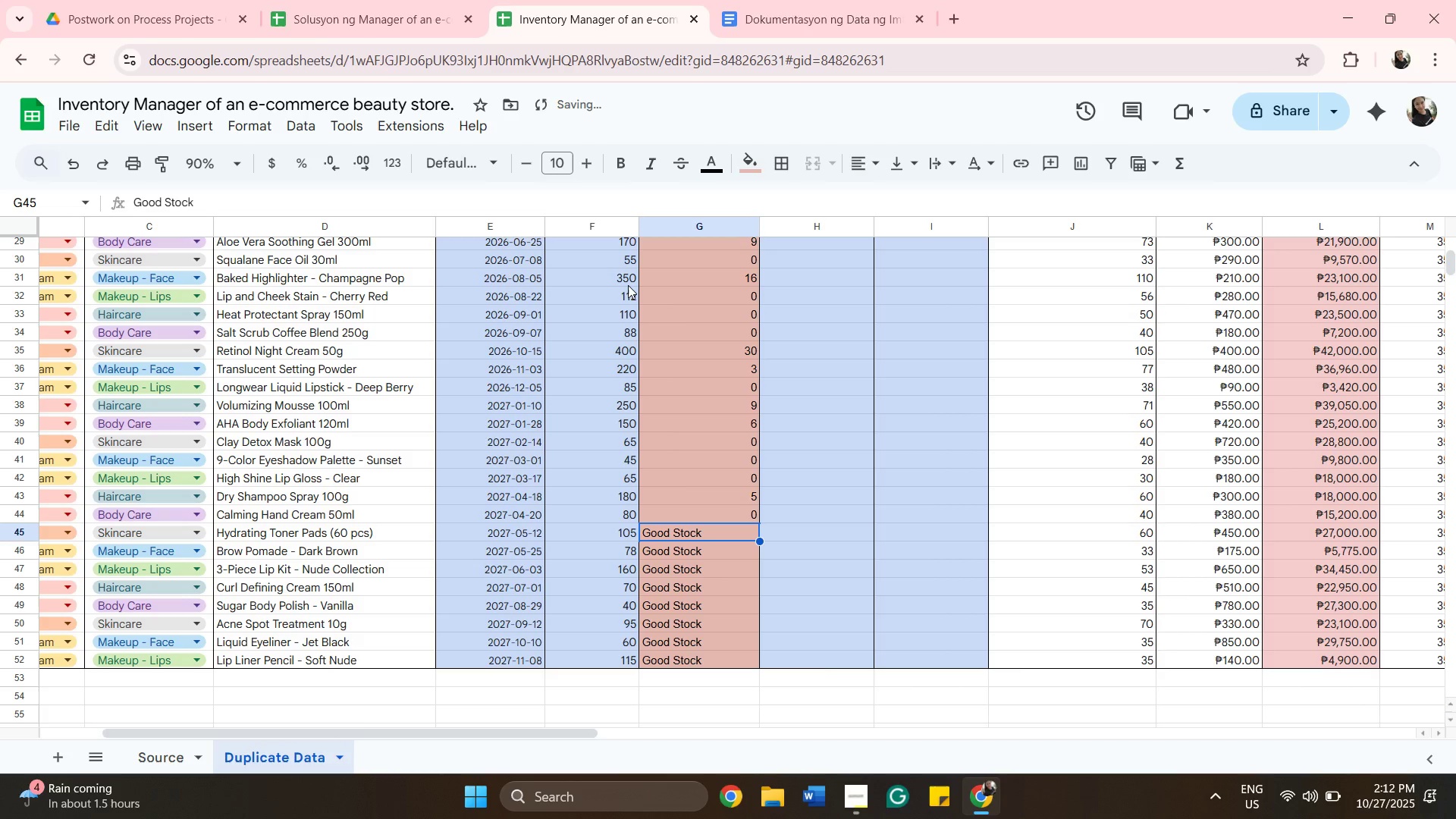 
key(0)
 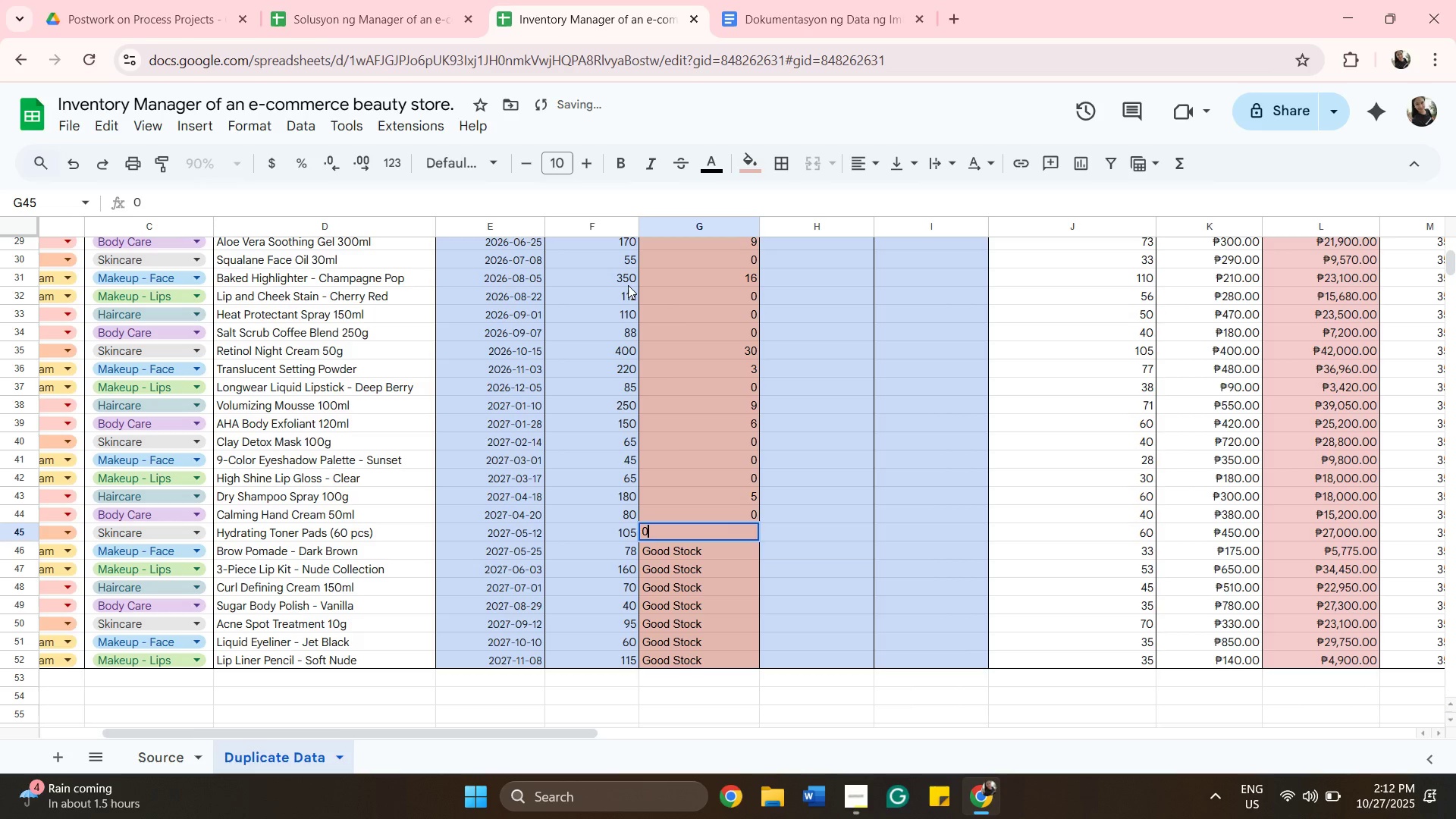 
key(ArrowDown)
 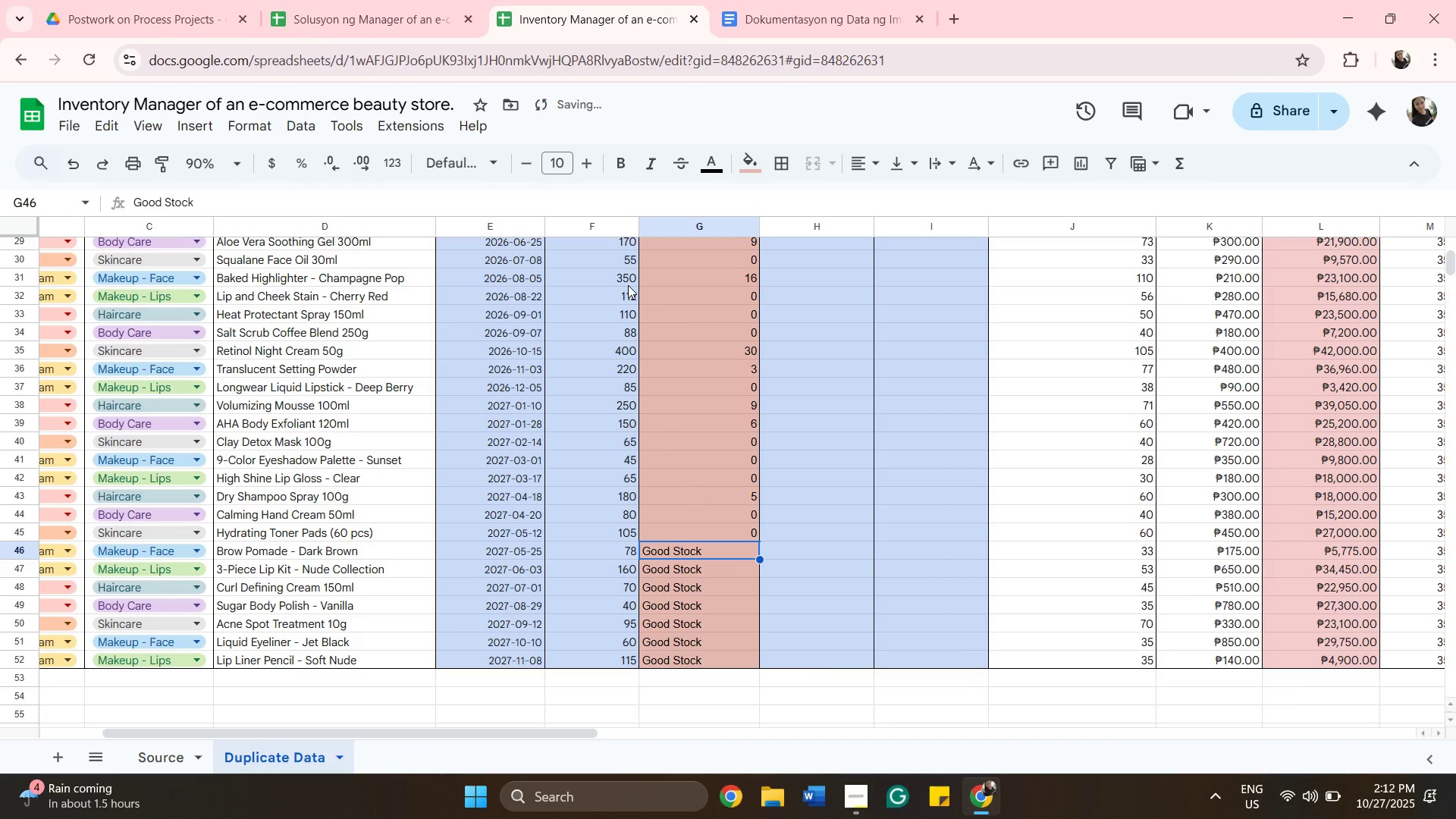 
key(3)
 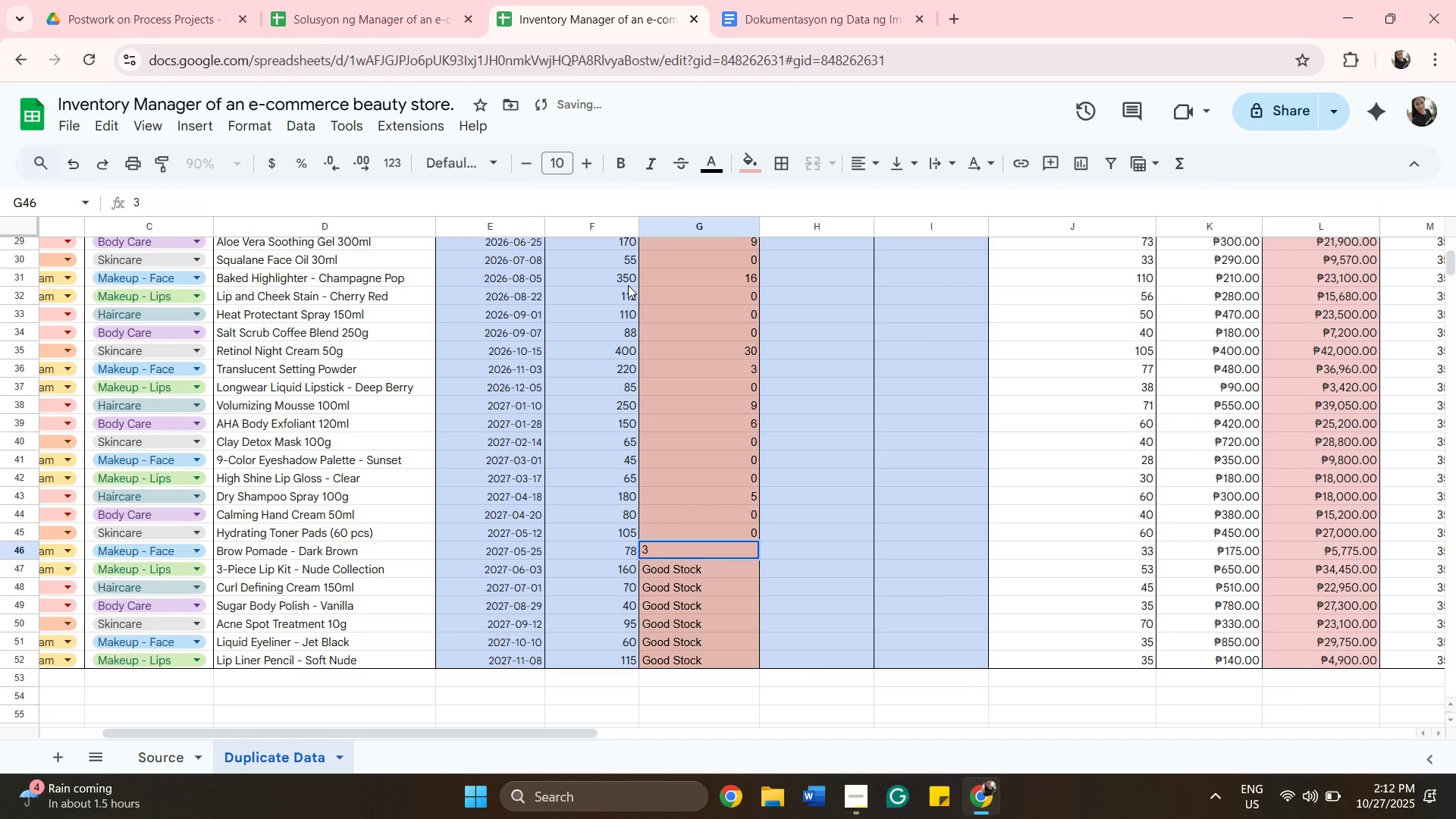 
key(ArrowDown)
 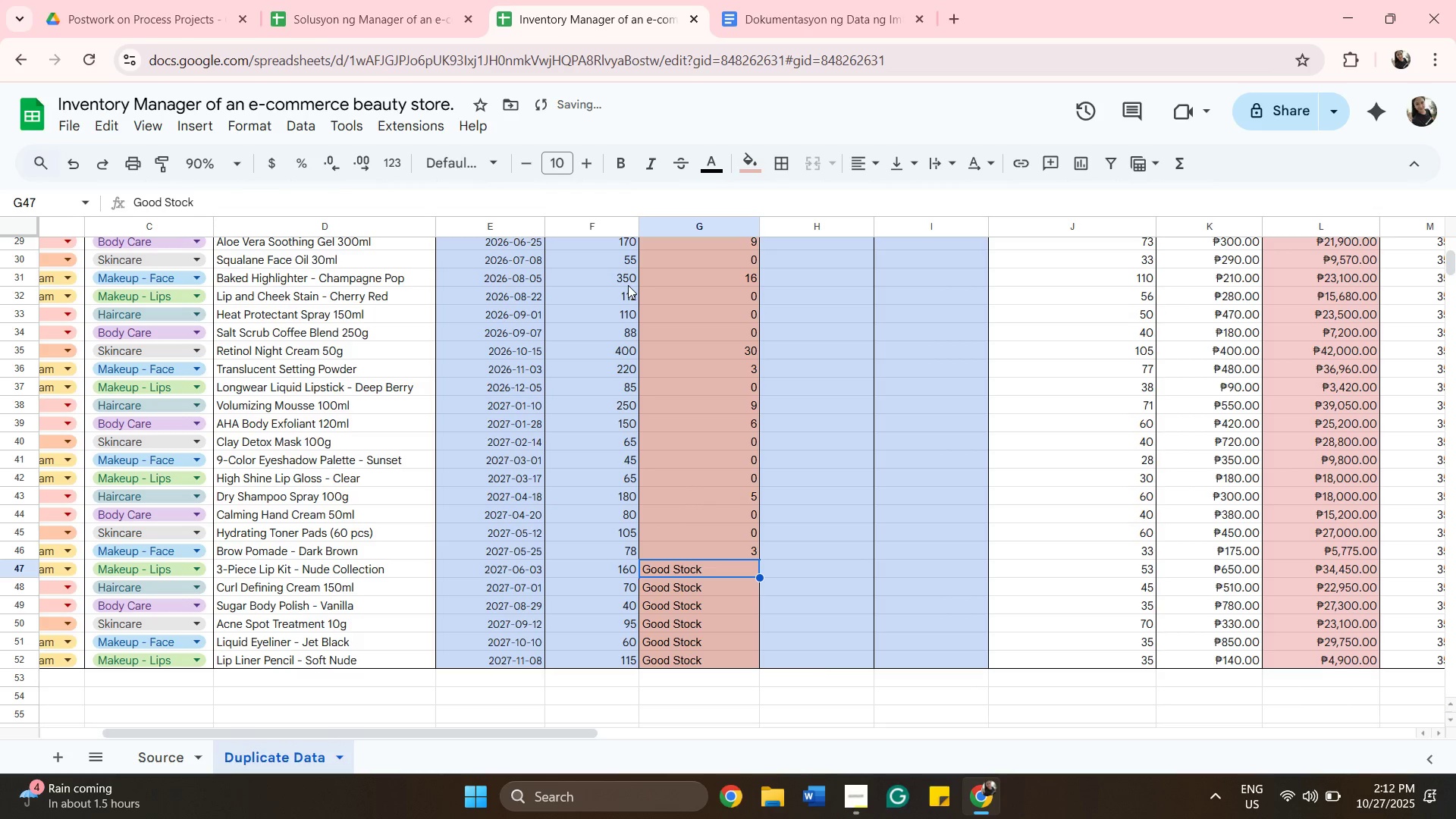 
key(3)
 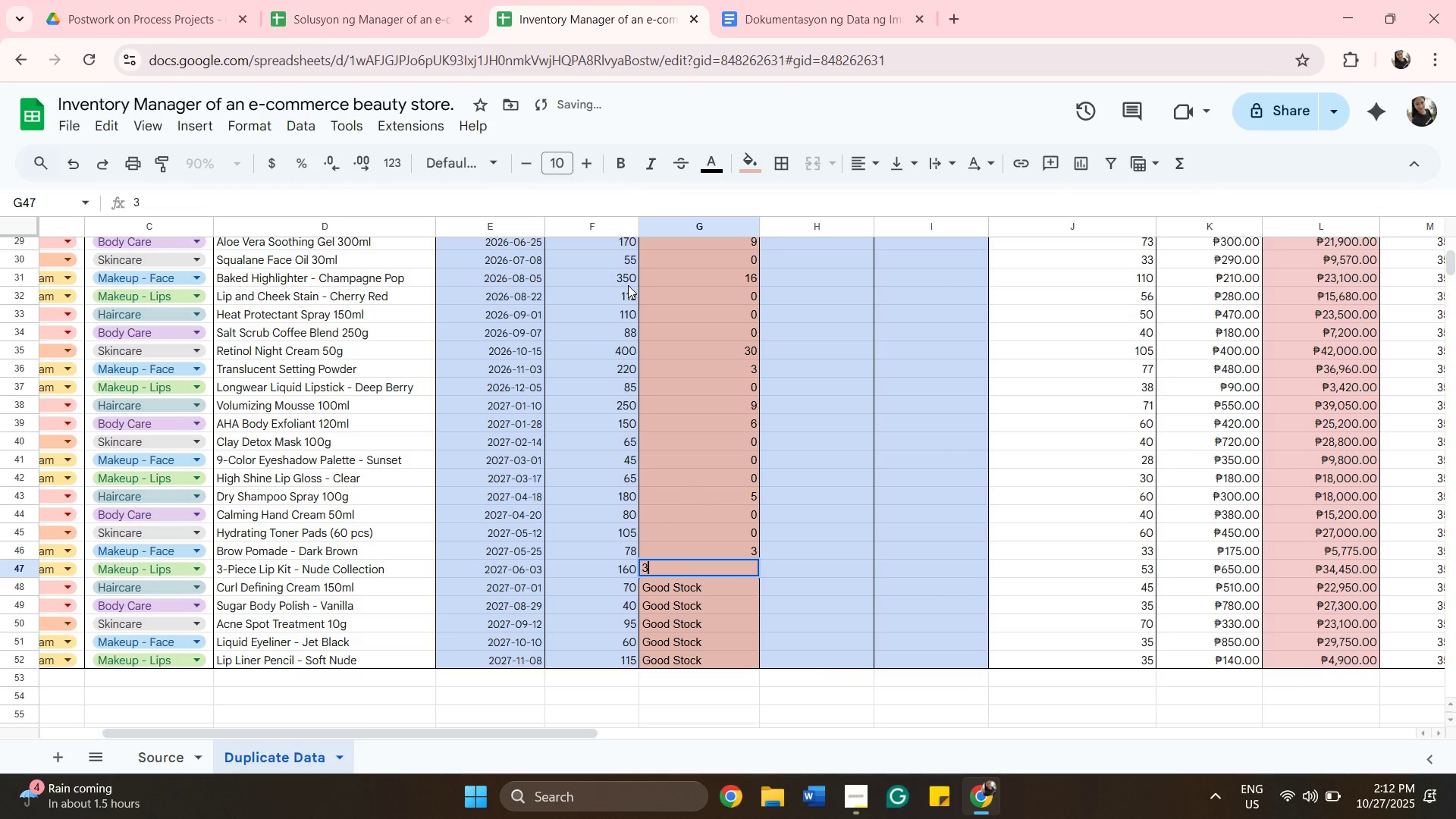 
key(ArrowDown)
 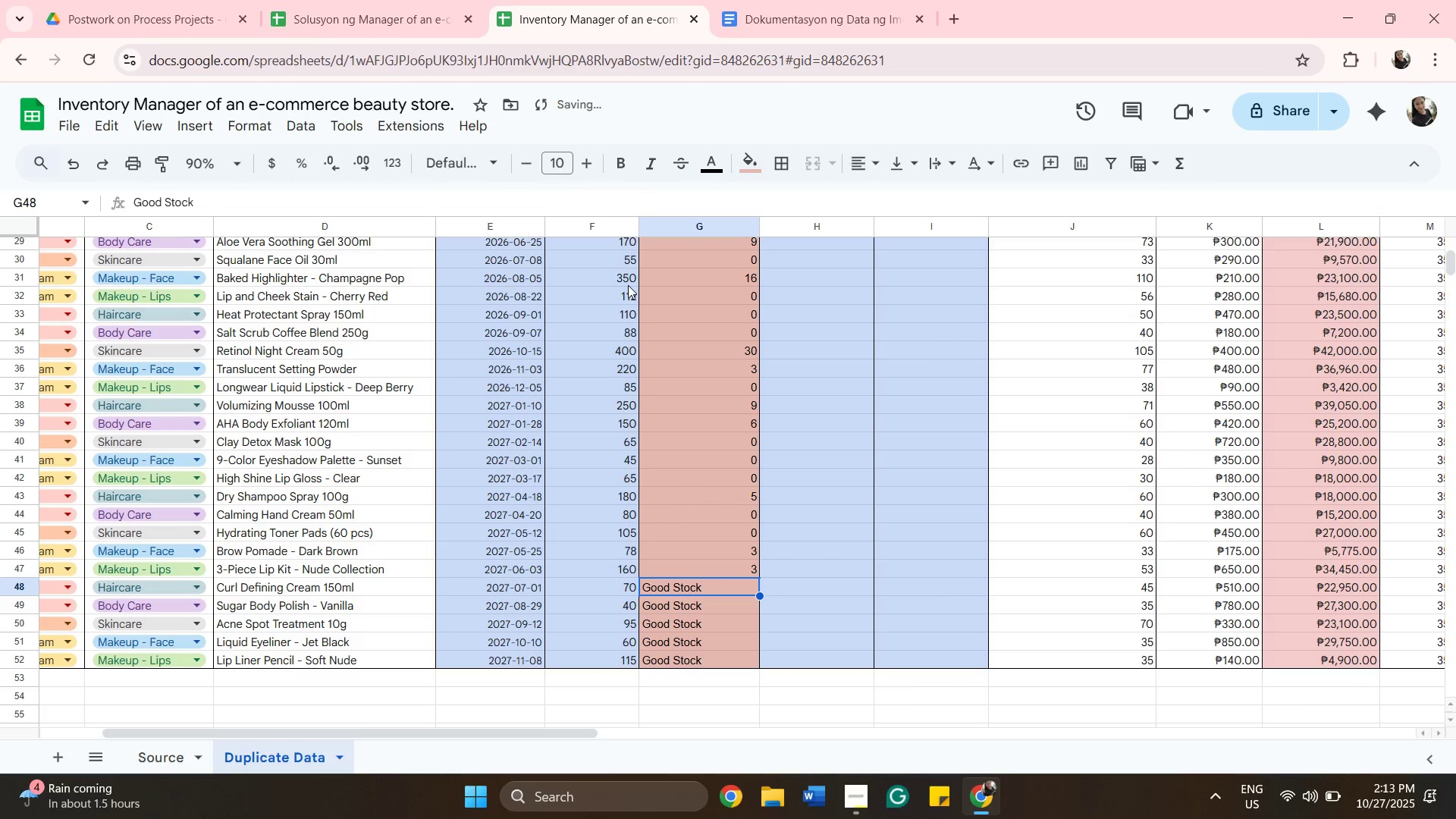 
key(0)
 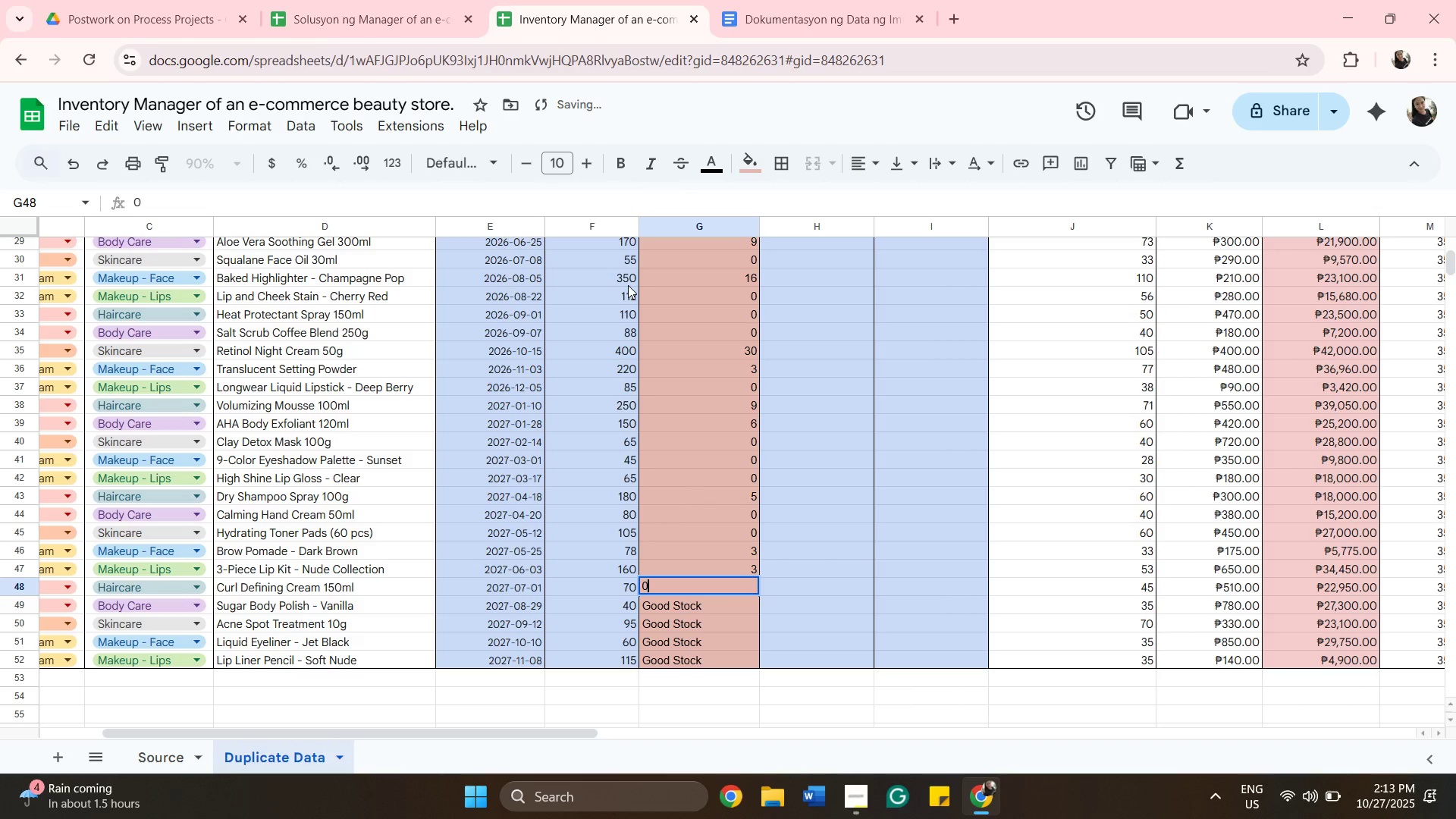 
key(ArrowDown)
 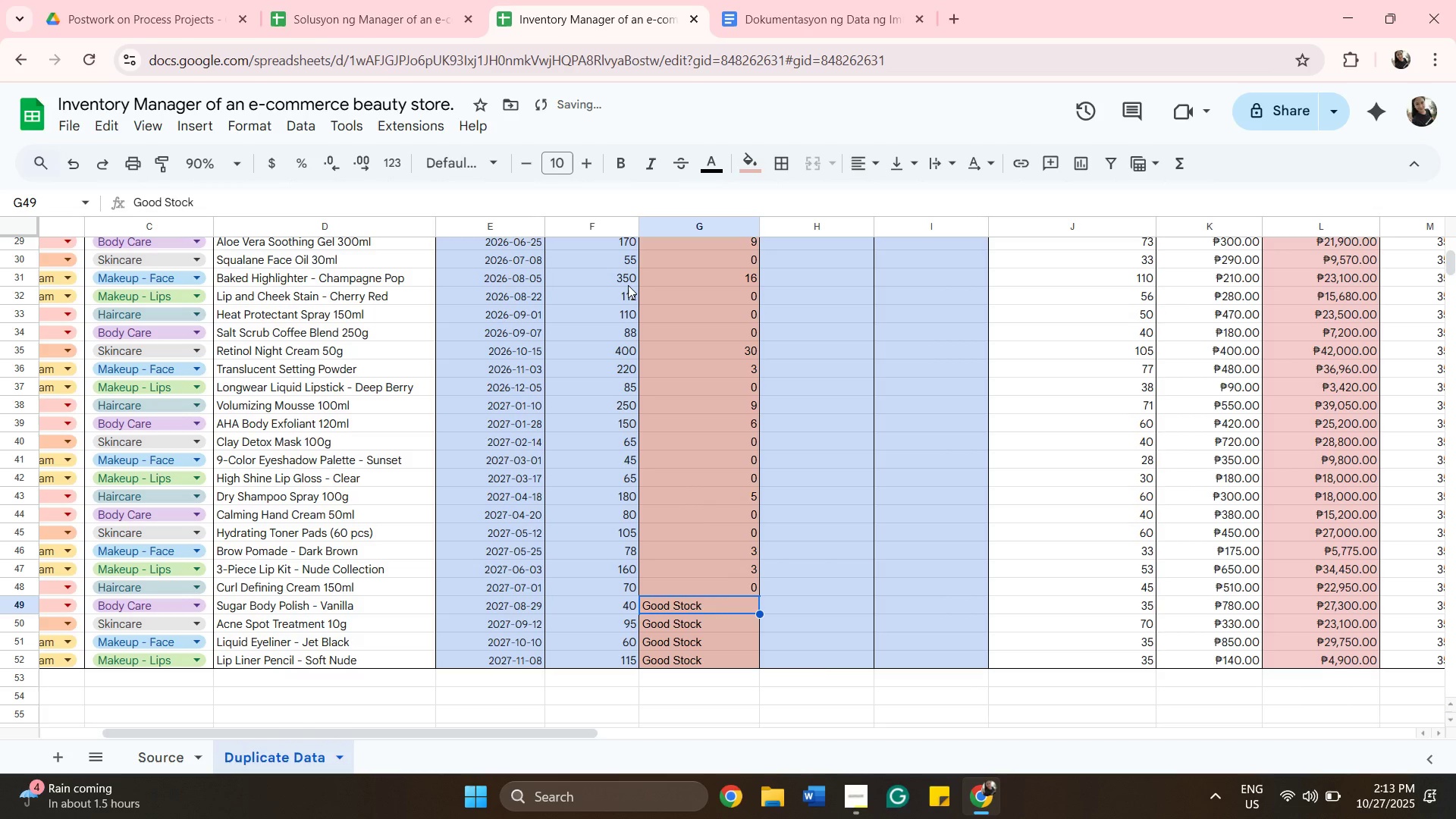 
key(0)
 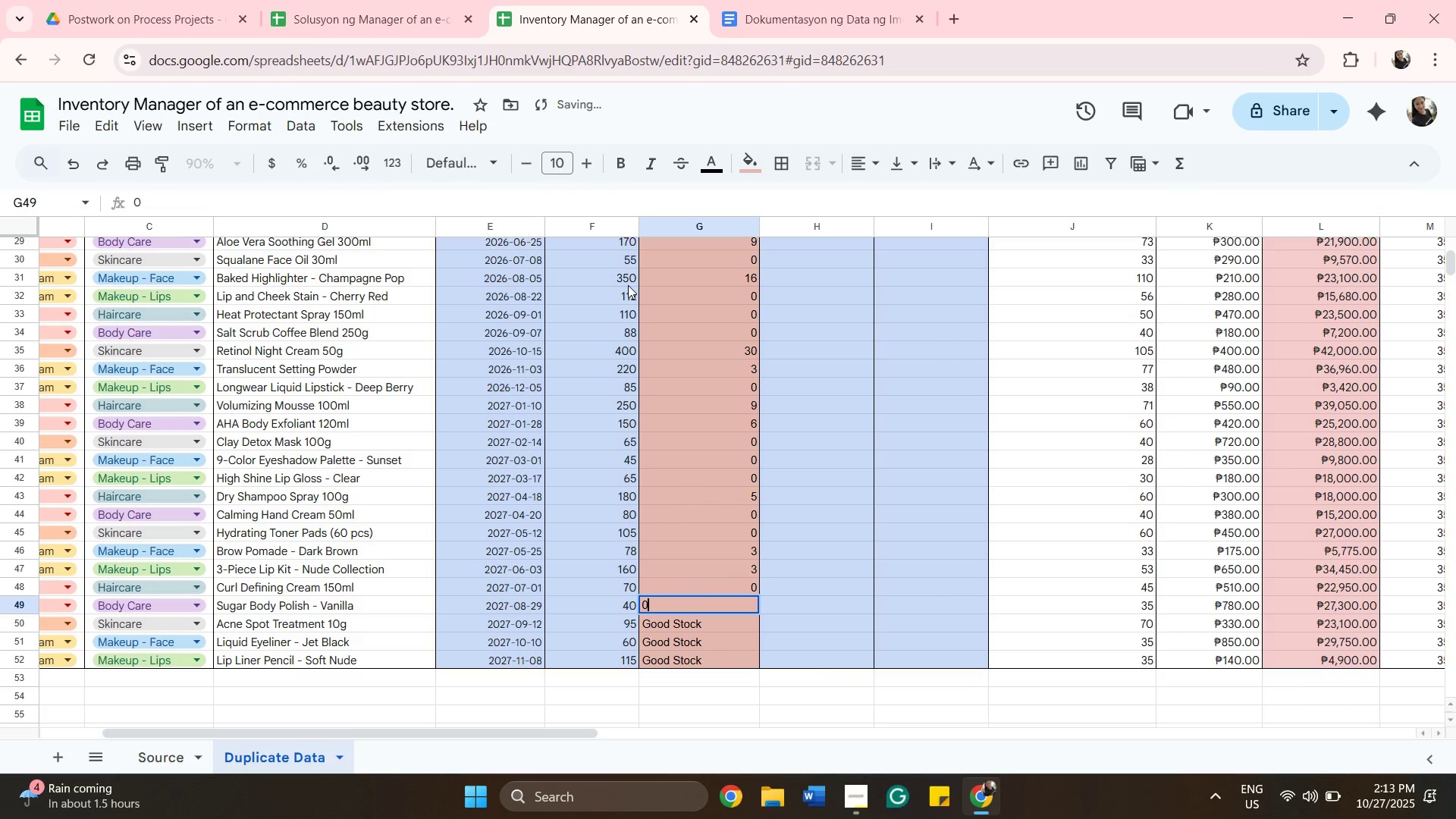 
key(ArrowDown)
 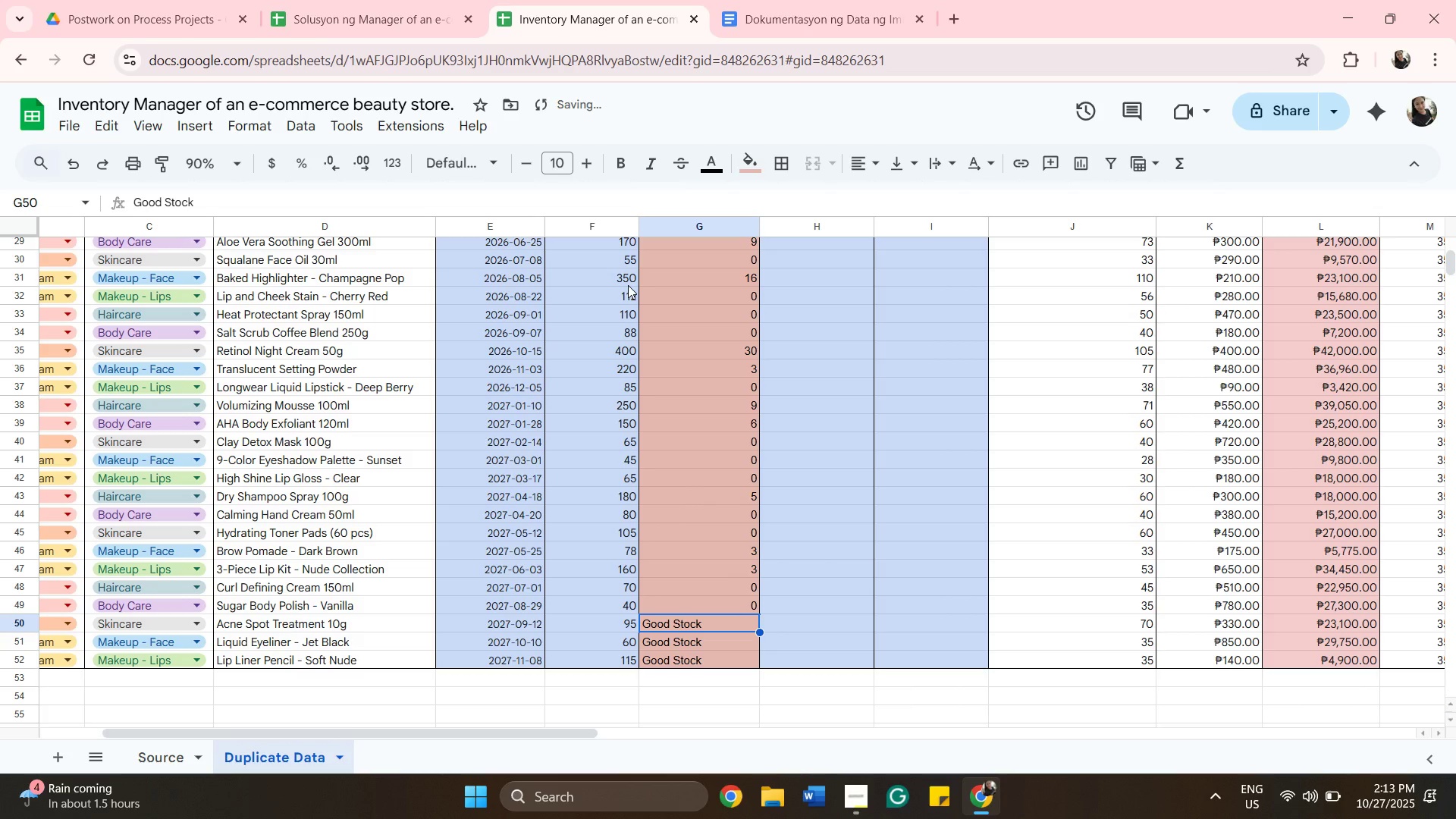 
key(0)
 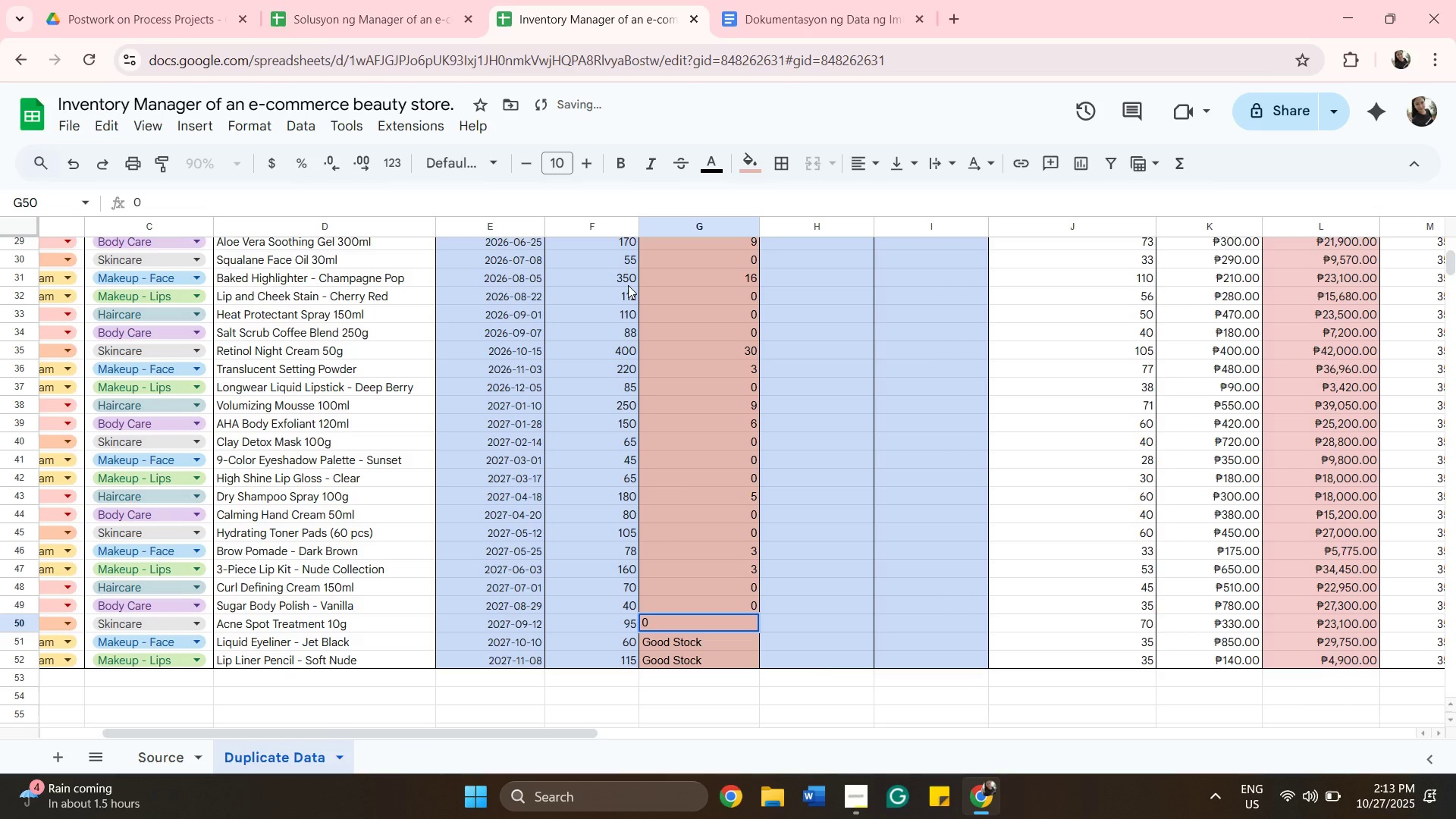 
key(ArrowDown)
 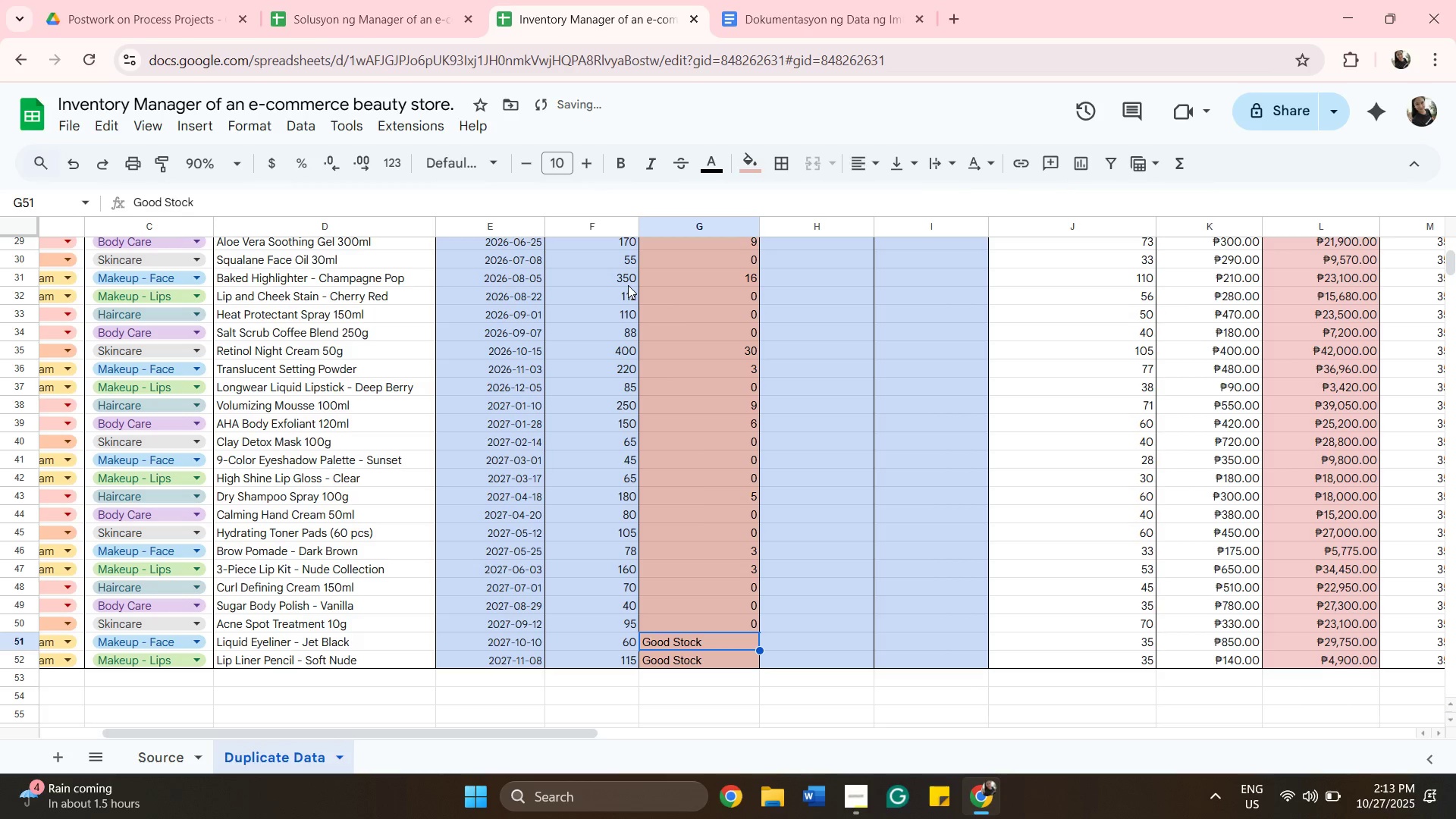 
key(0)
 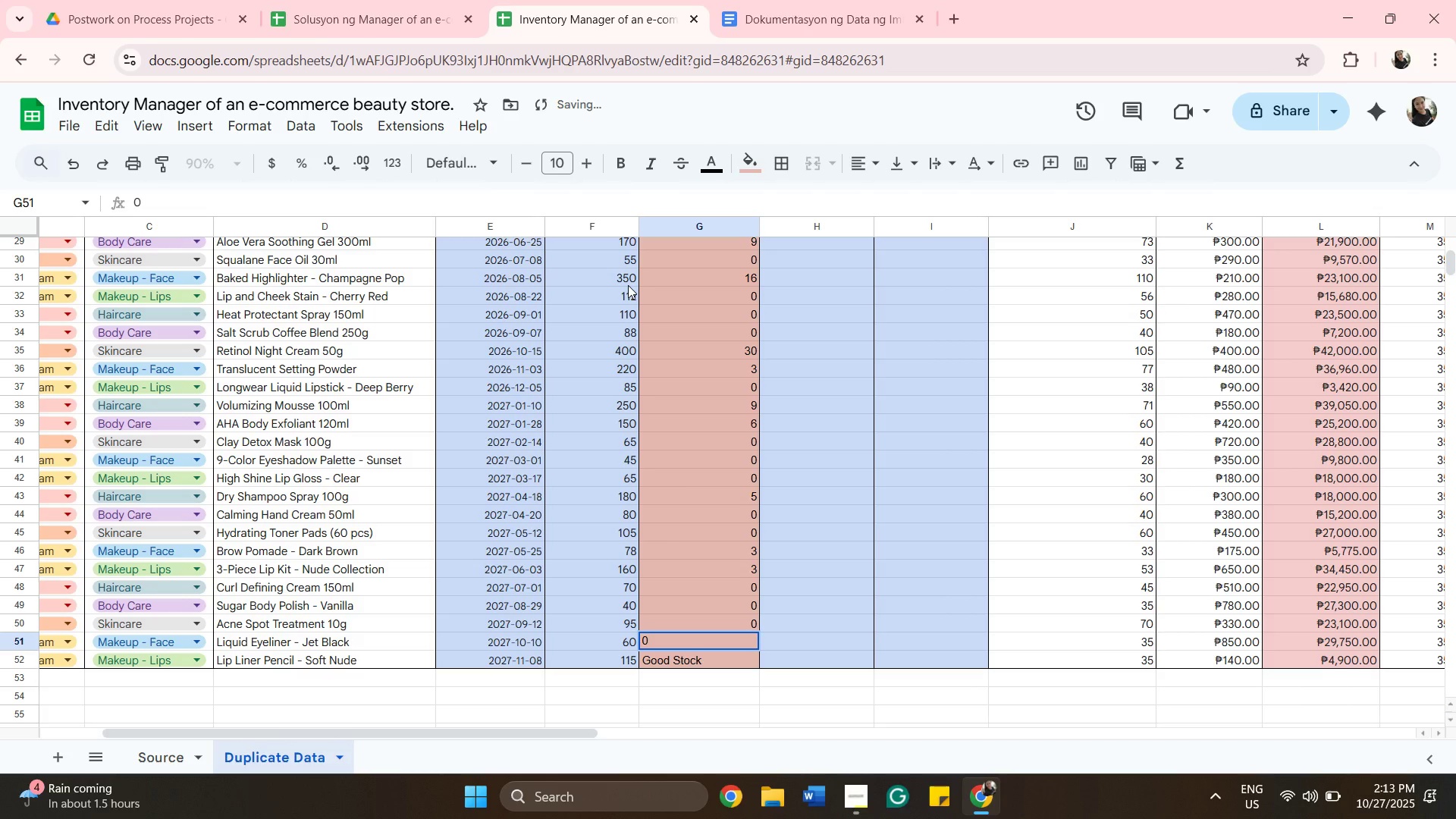 
key(ArrowDown)
 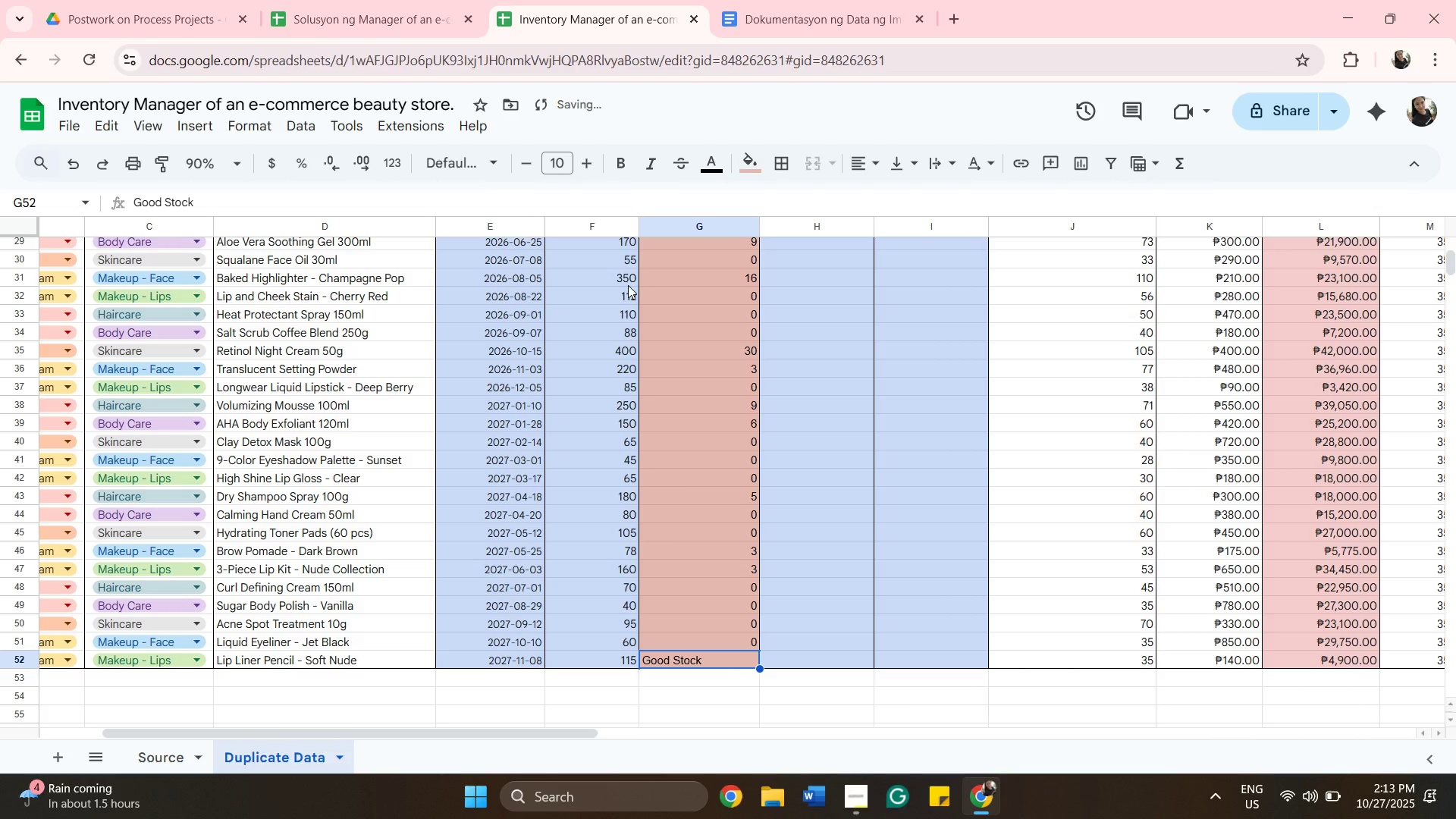 
key(0)
 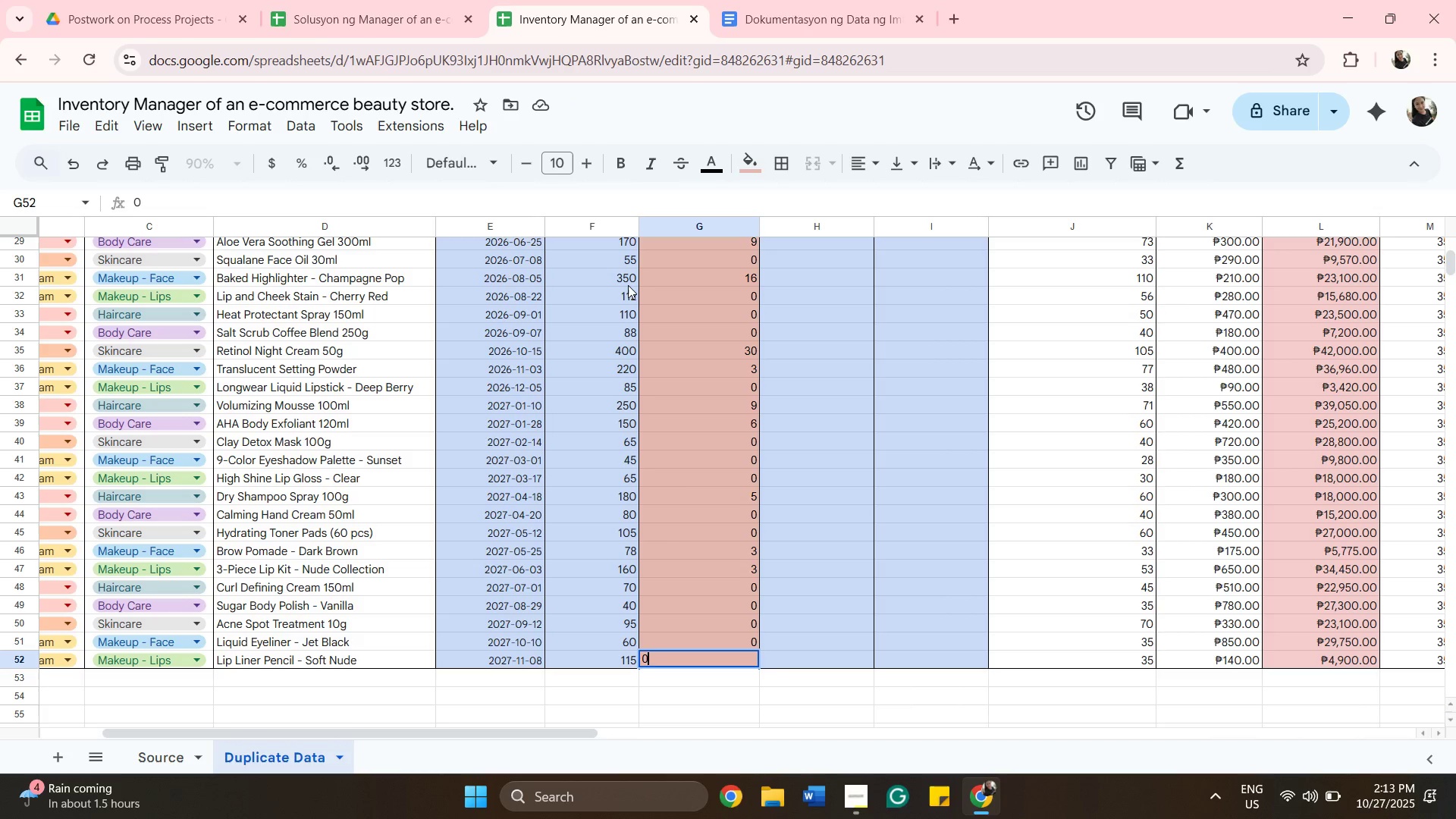 
wait(5.84)
 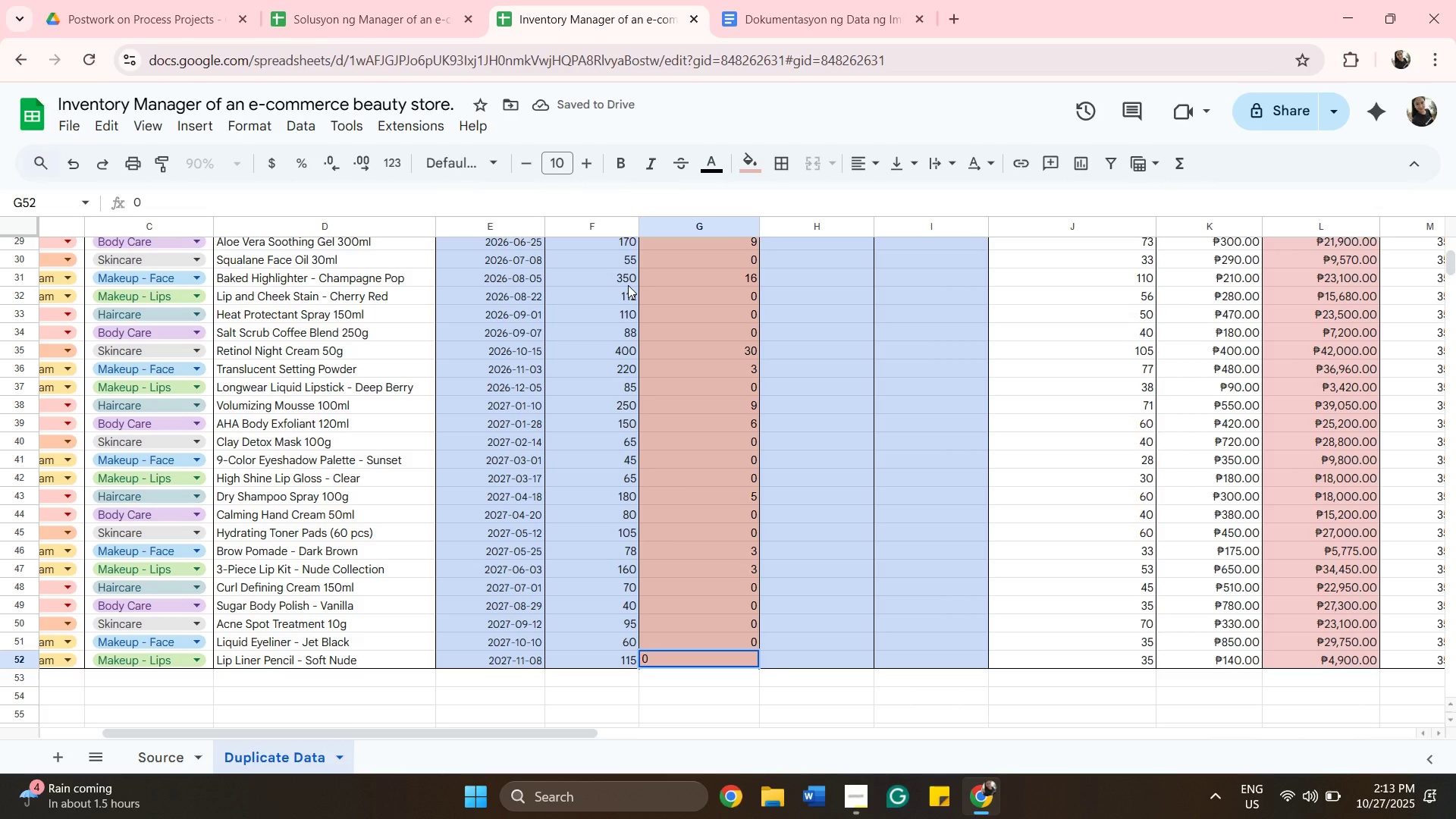 
scroll: coordinate [801, 310], scroll_direction: up, amount: 9.0
 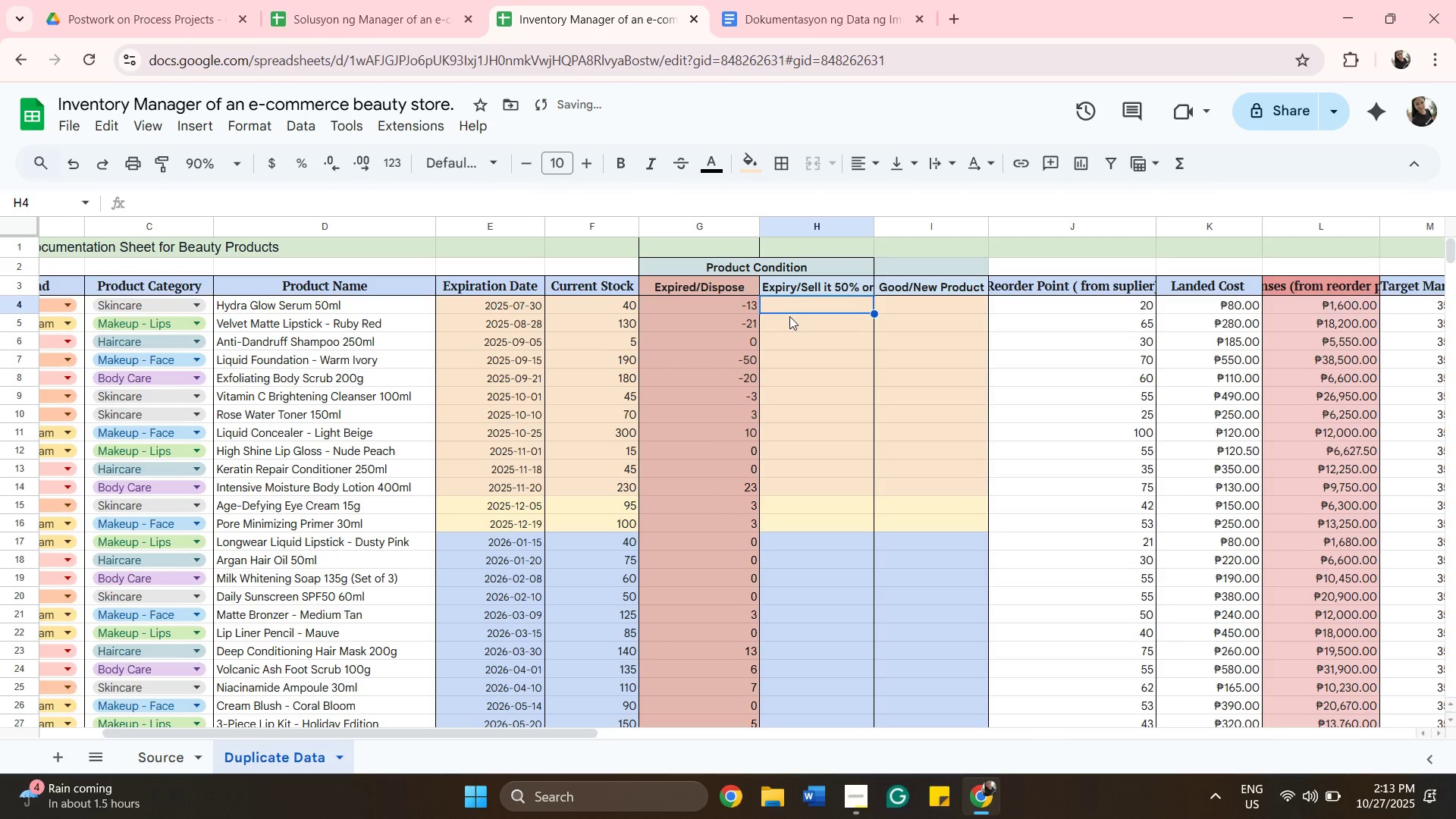 
left_click([799, 296])
 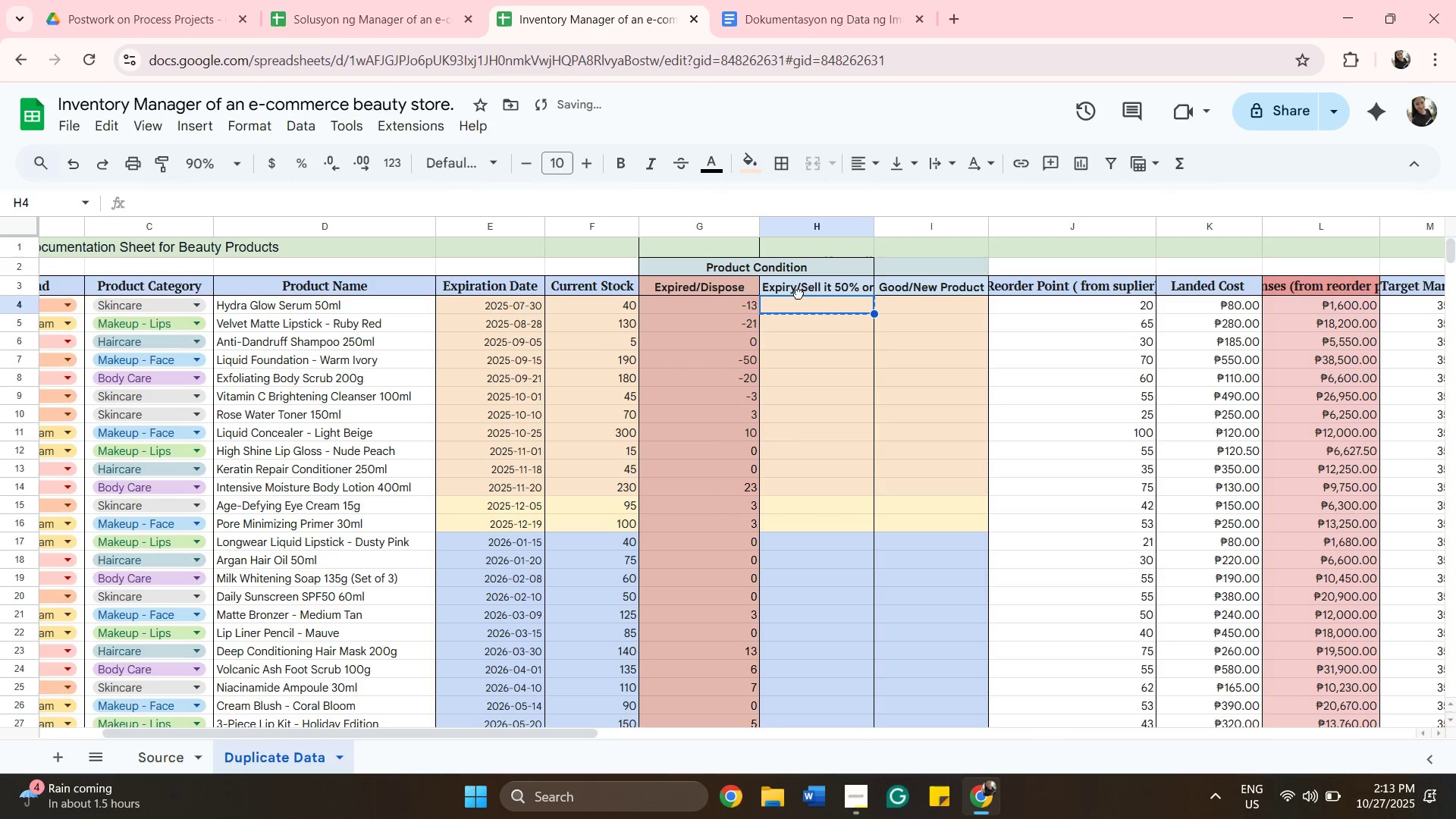 
left_click([799, 293])
 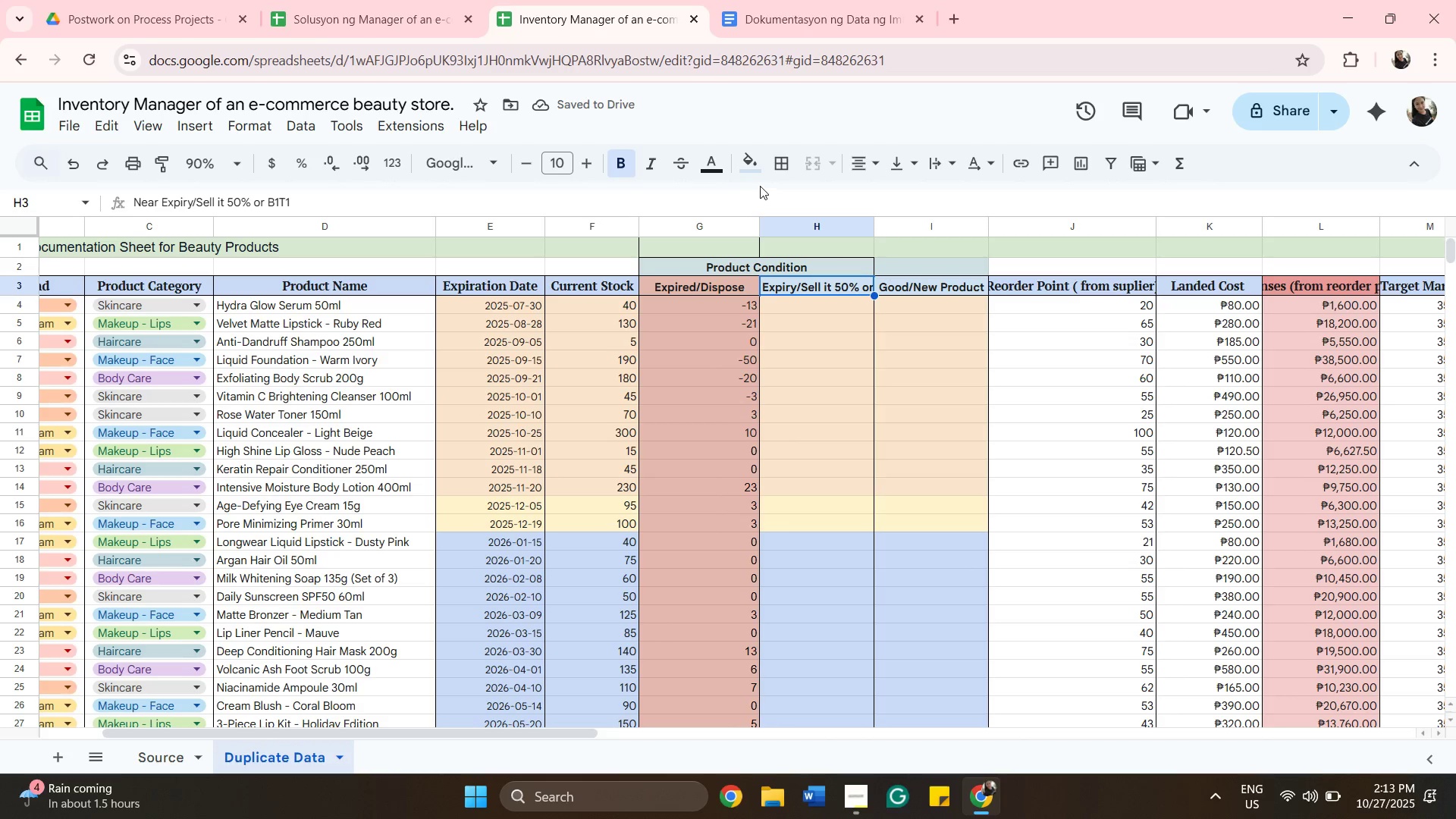 
scroll: coordinate [785, 413], scroll_direction: down, amount: 9.0
 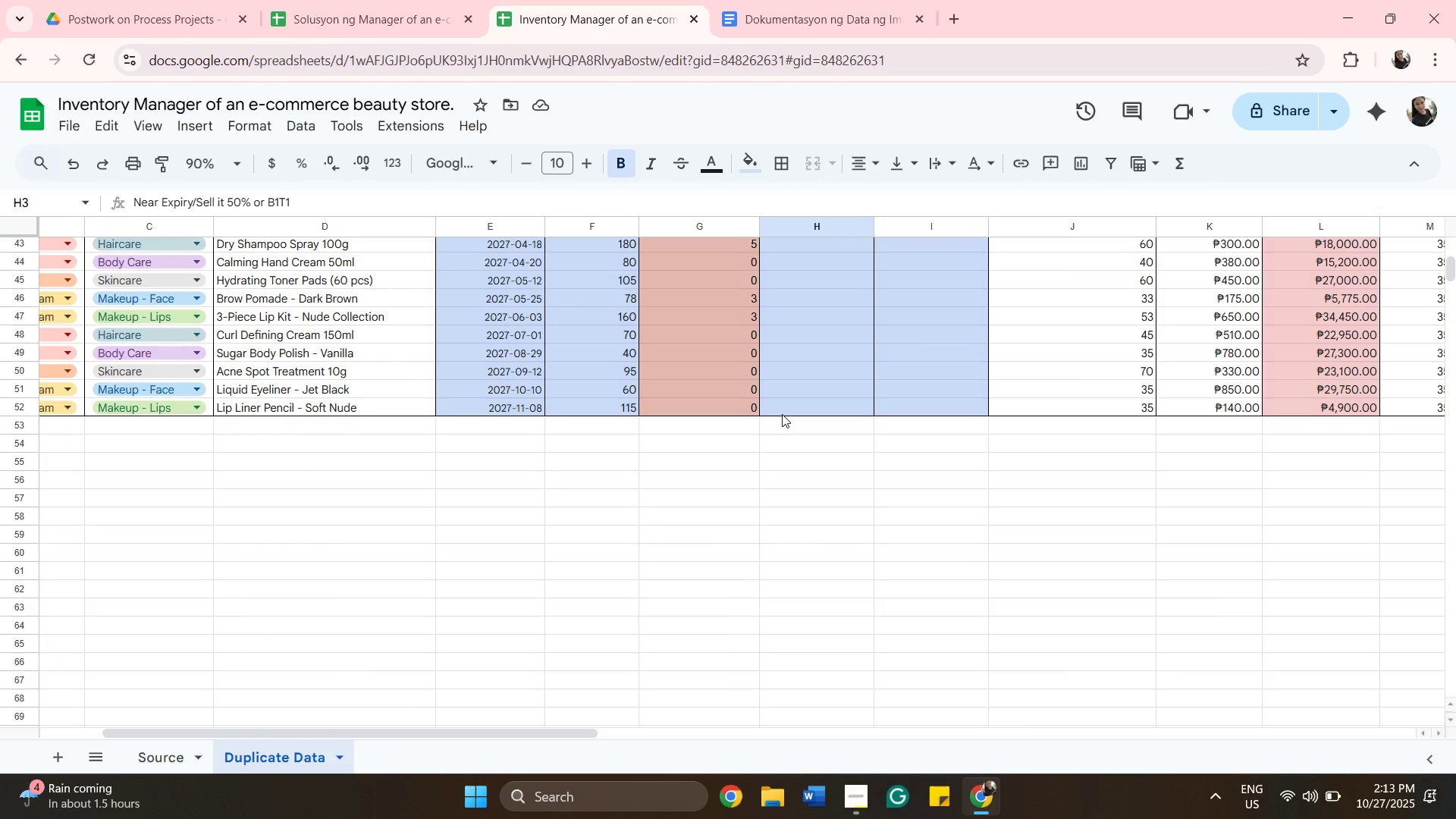 
hold_key(key=ShiftLeft, duration=0.54)
left_click([782, 414])
 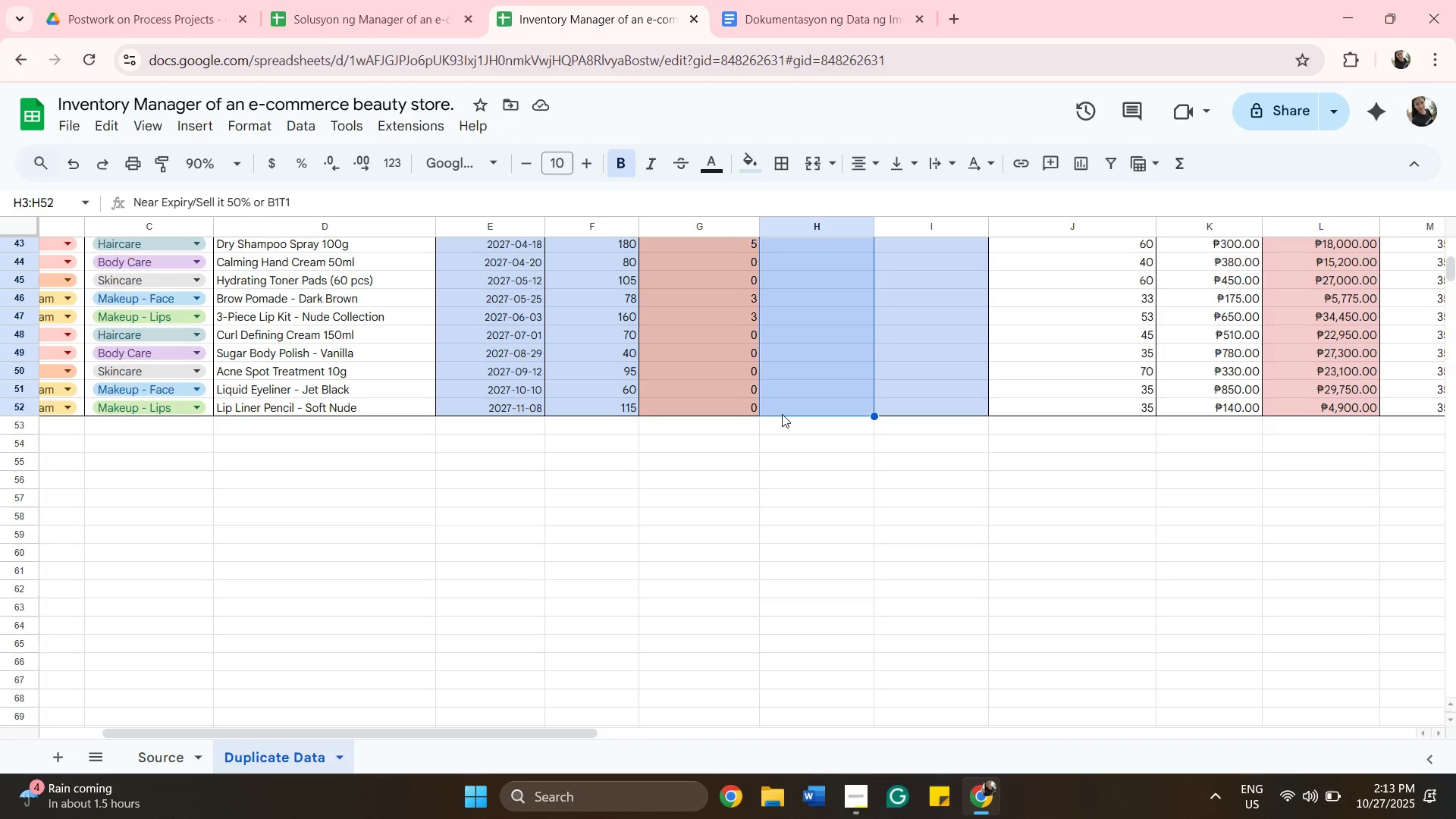 
wait(5.89)
 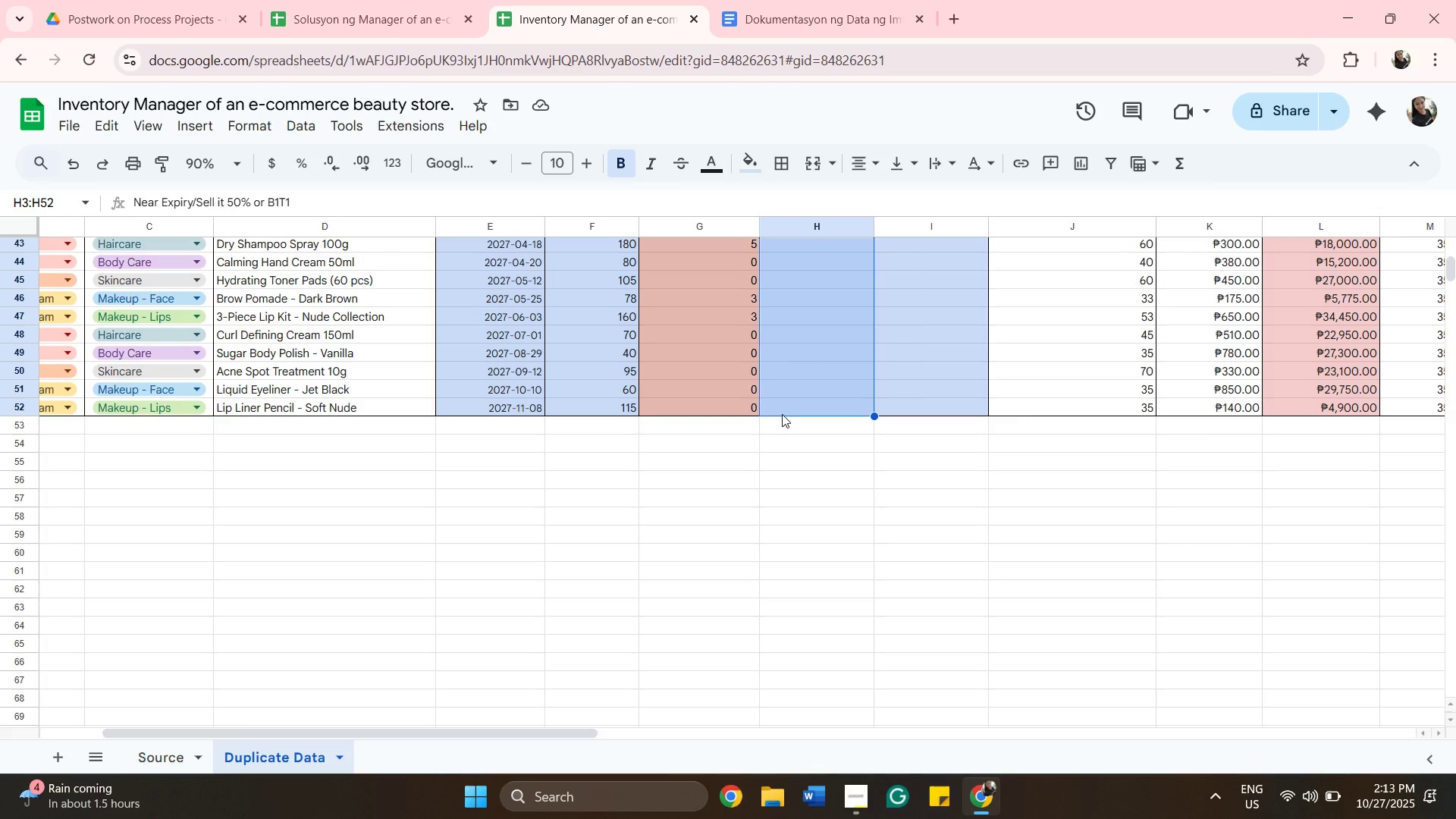 
left_click([747, 174])
 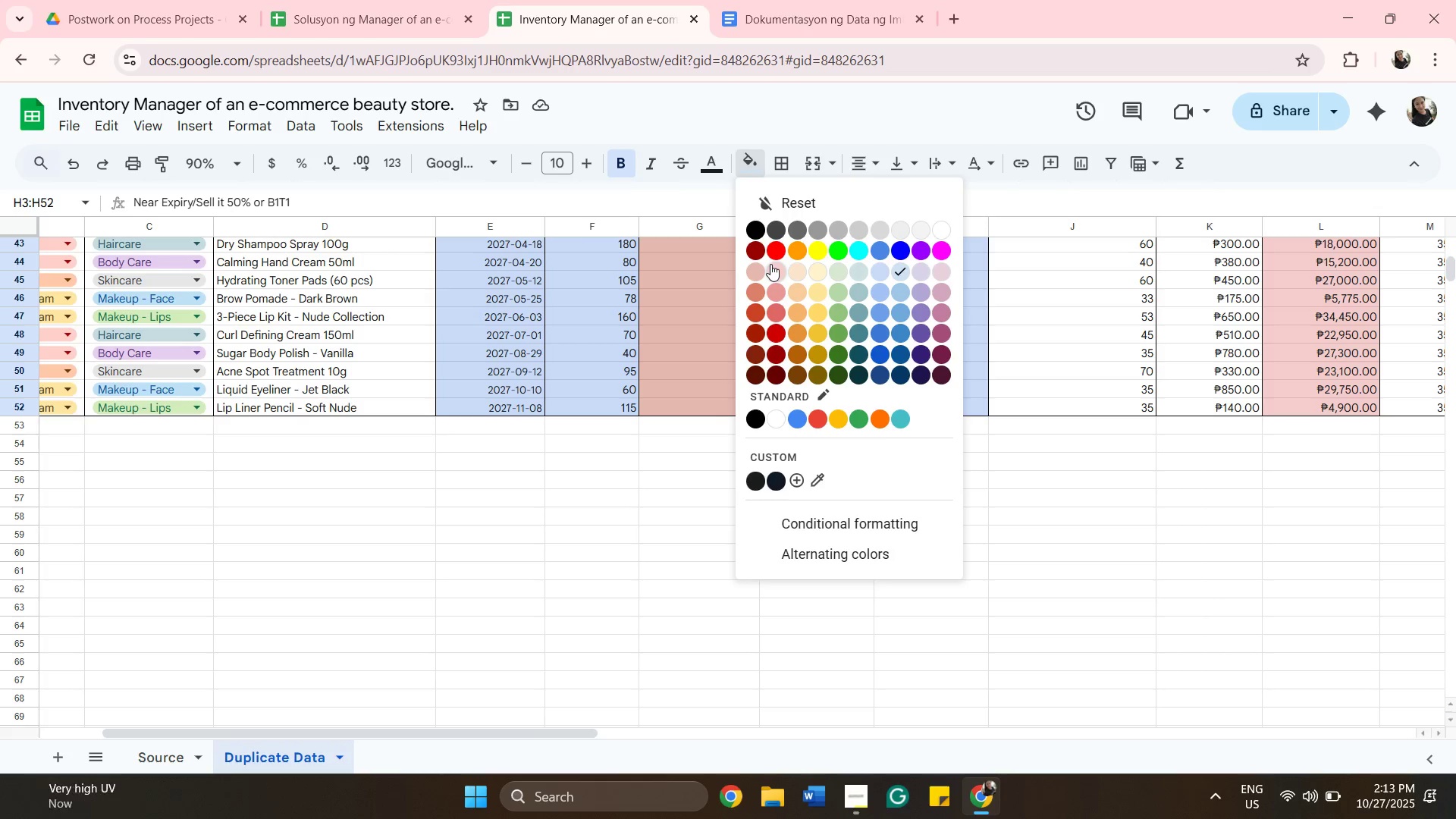 
left_click([770, 265])
 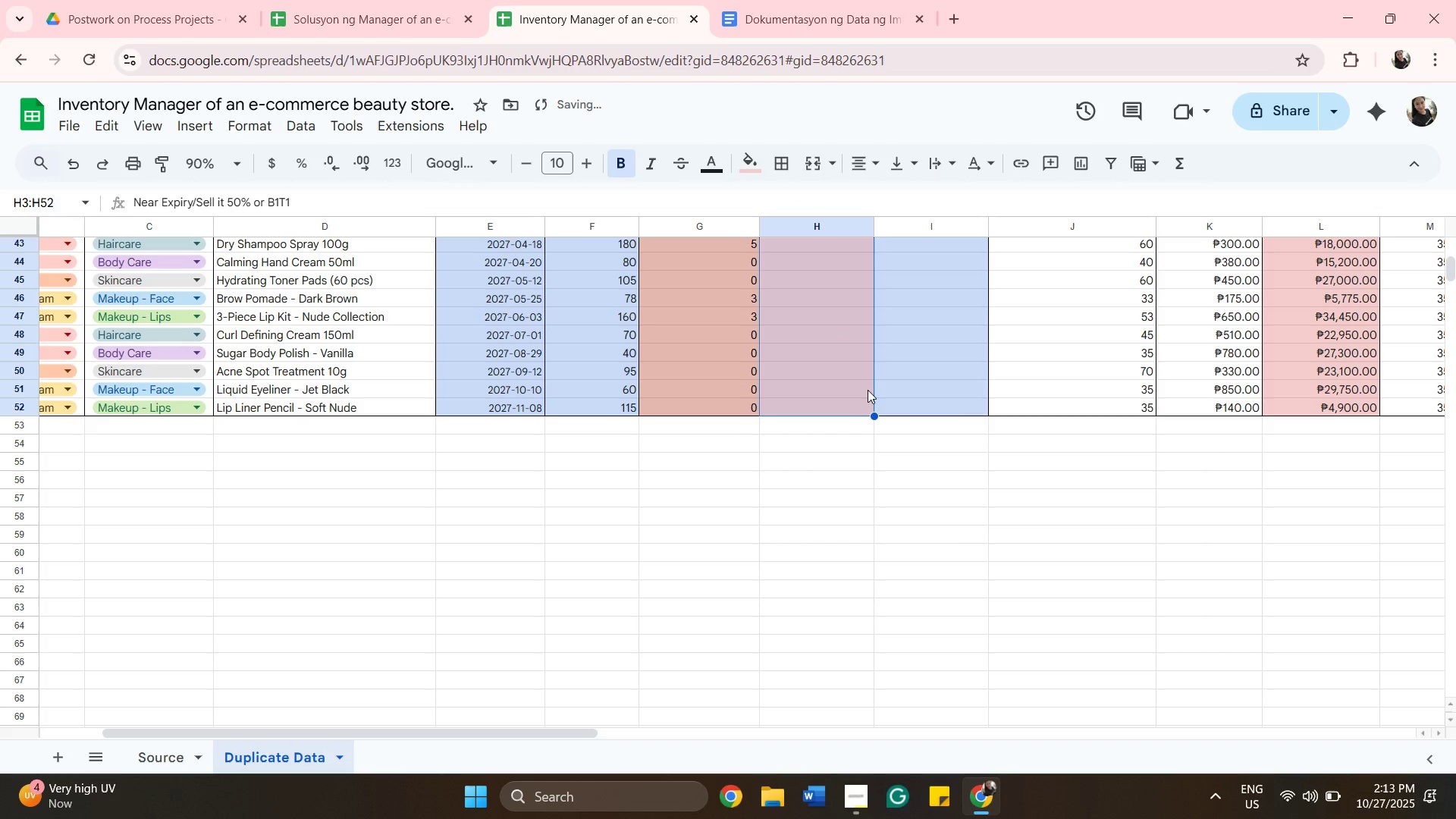 
left_click([868, 390])
 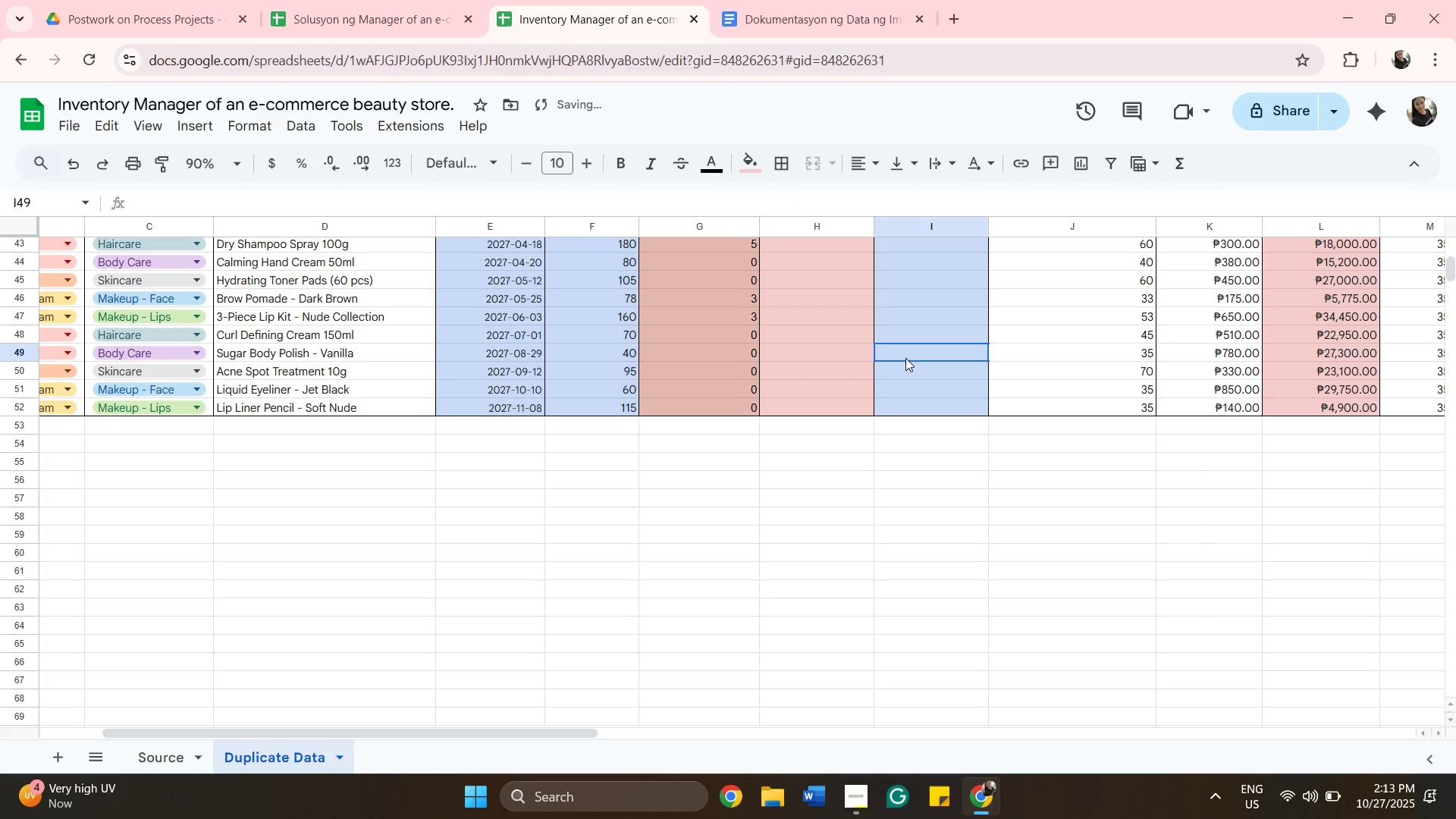 
left_click([905, 358])
 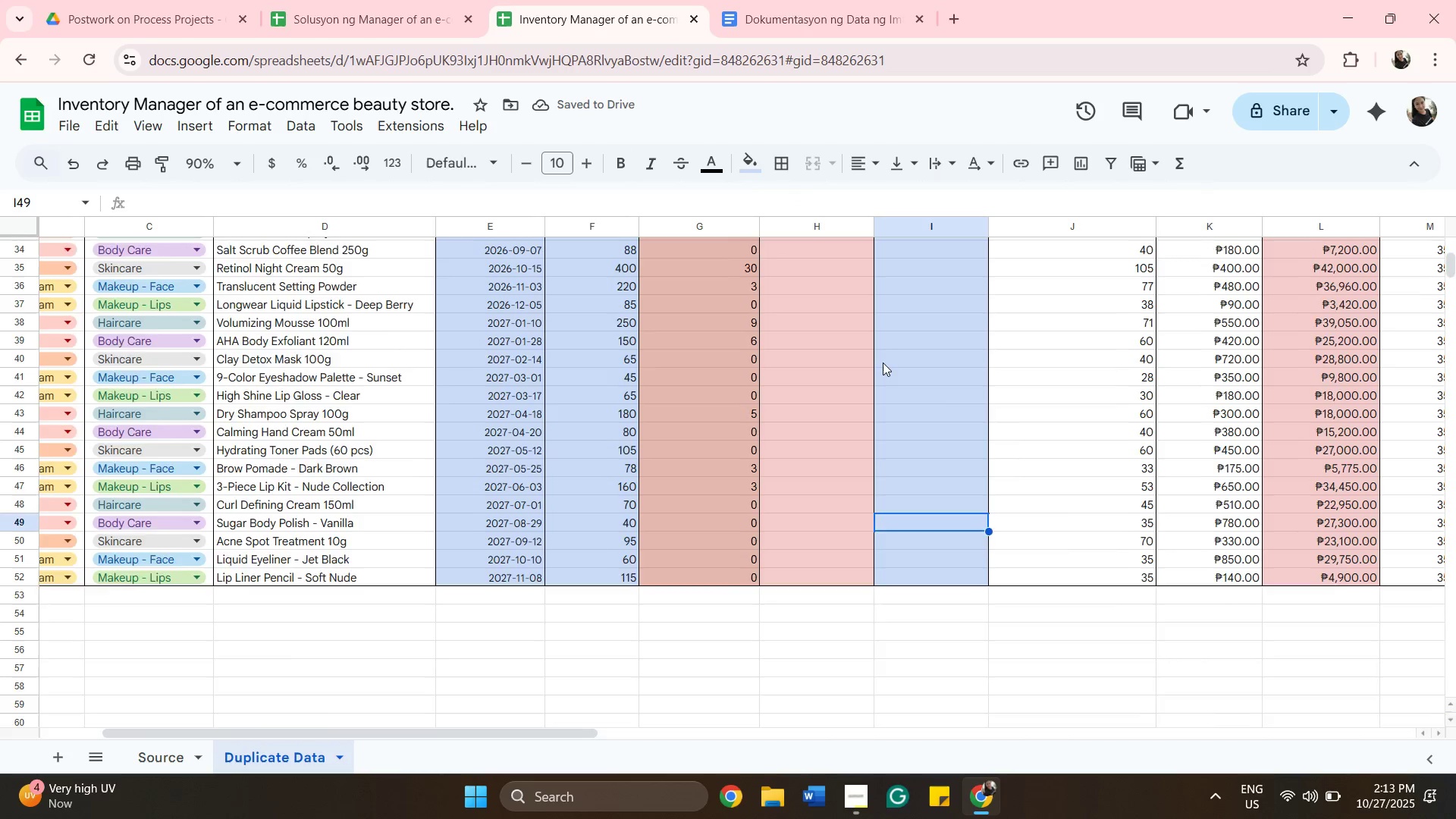 
scroll: coordinate [882, 362], scroll_direction: up, amount: 9.0
 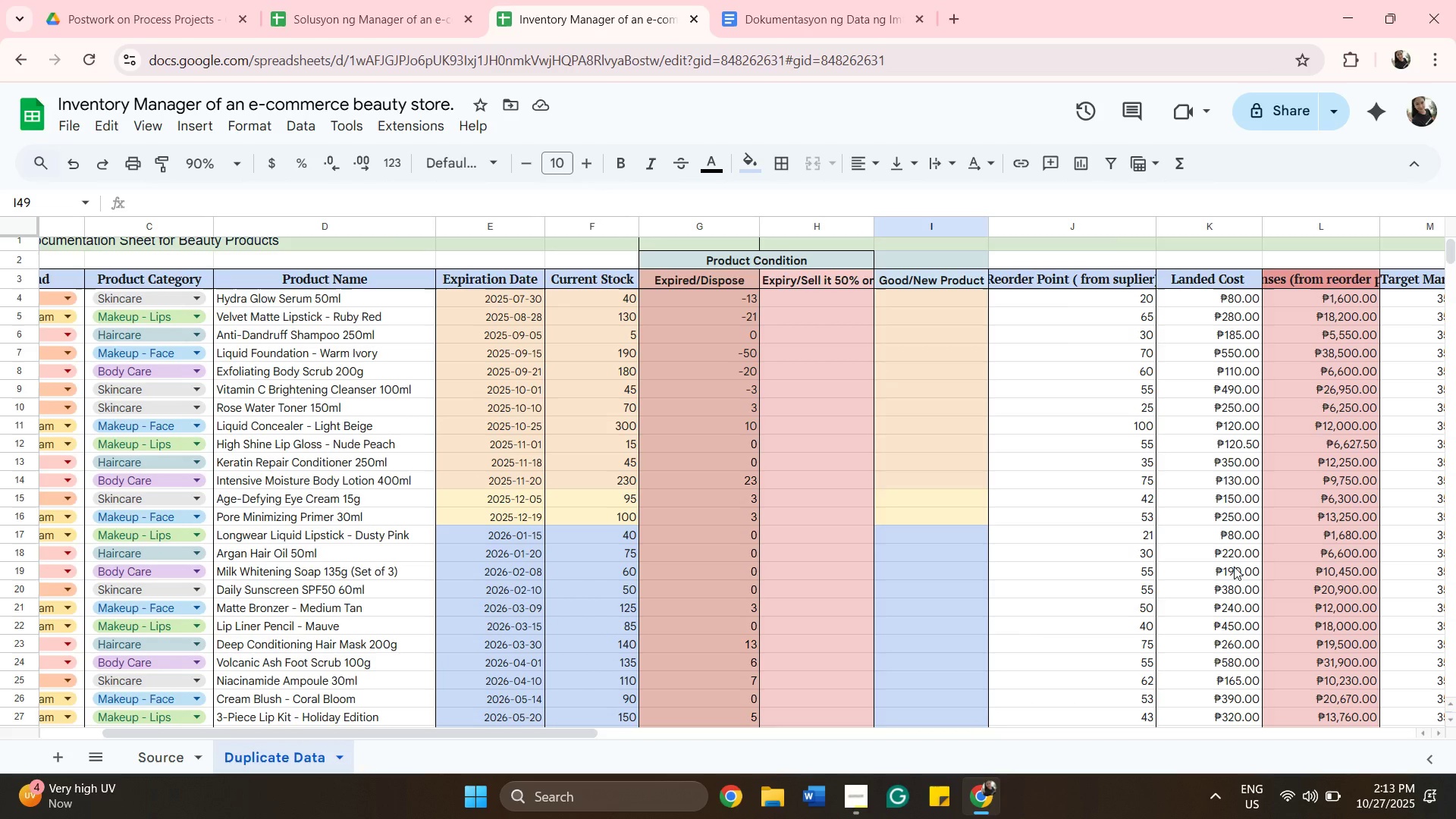 
wait(17.7)
 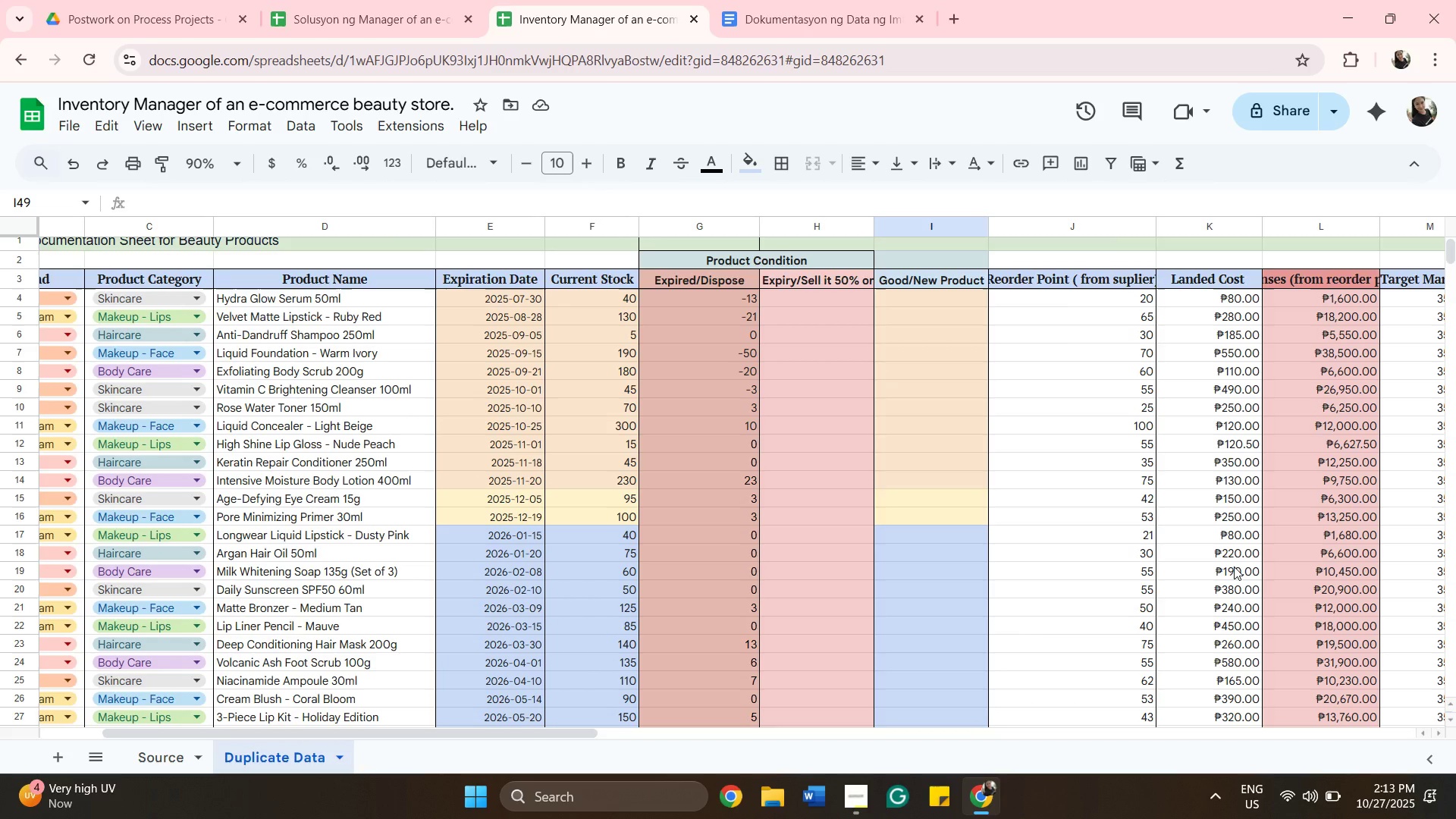 
left_click([826, 307])
 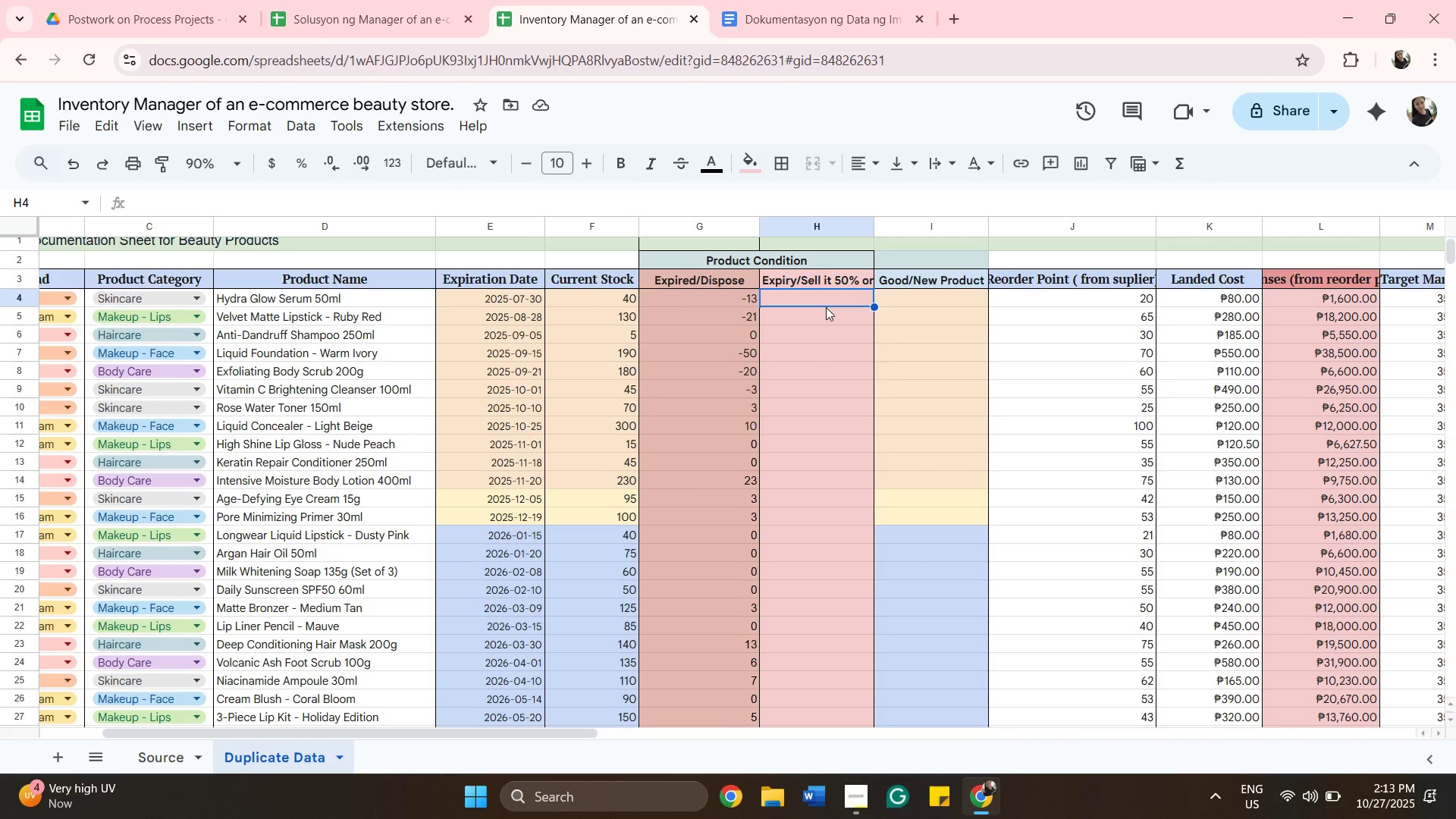 
wait(9.59)
 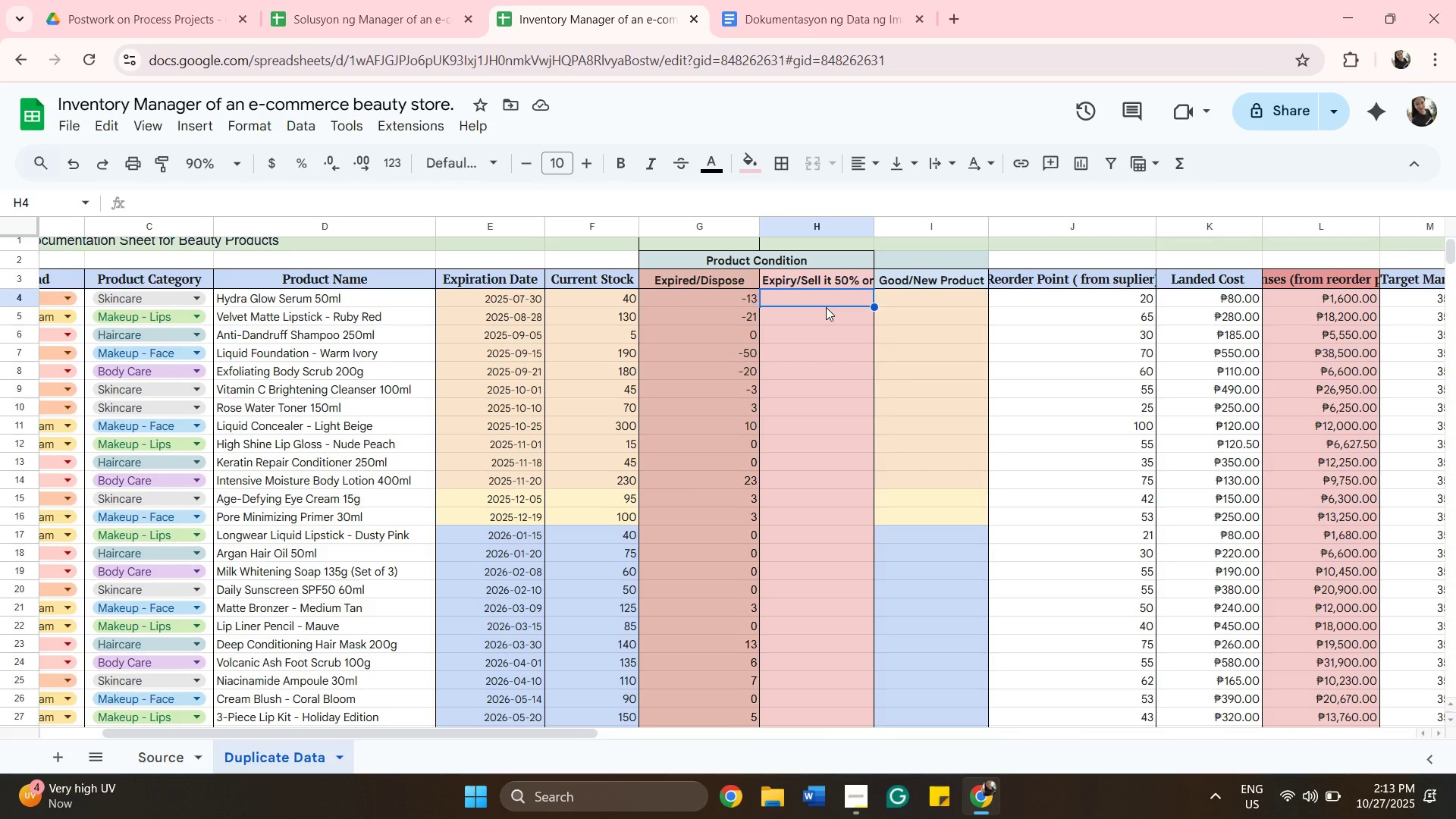 
key(1)
 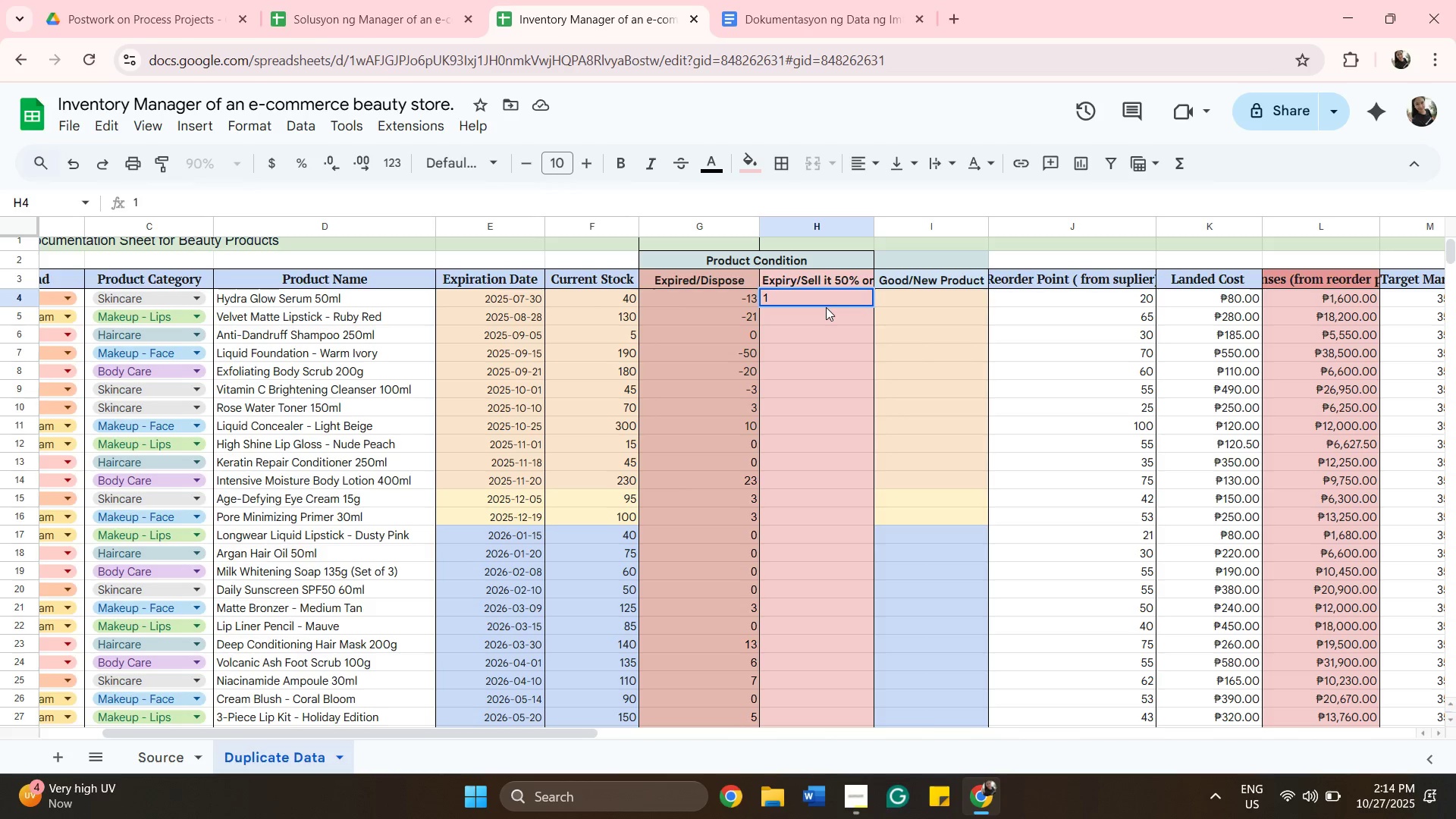 
right_click([826, 307])
 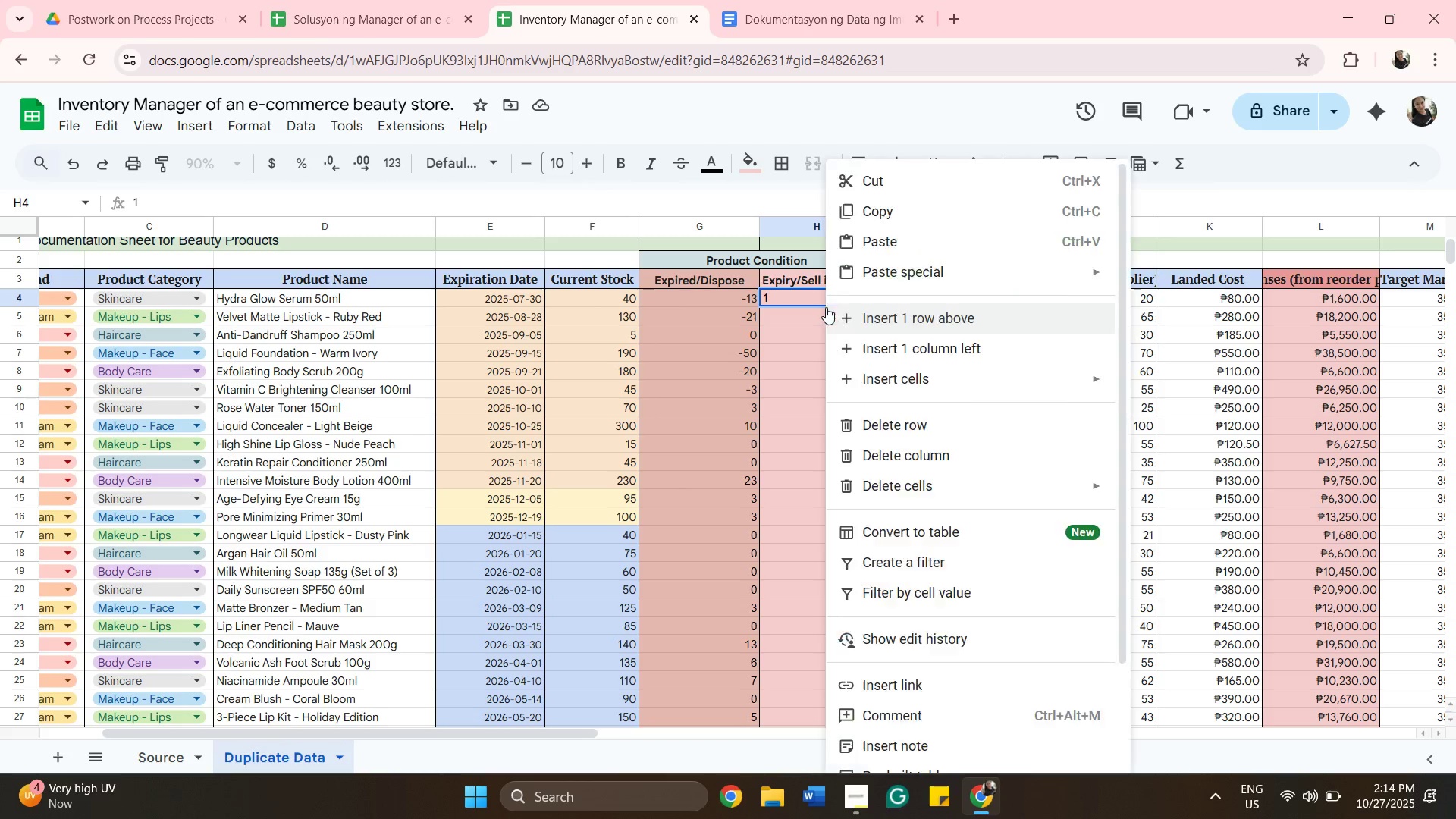 
key(3)
 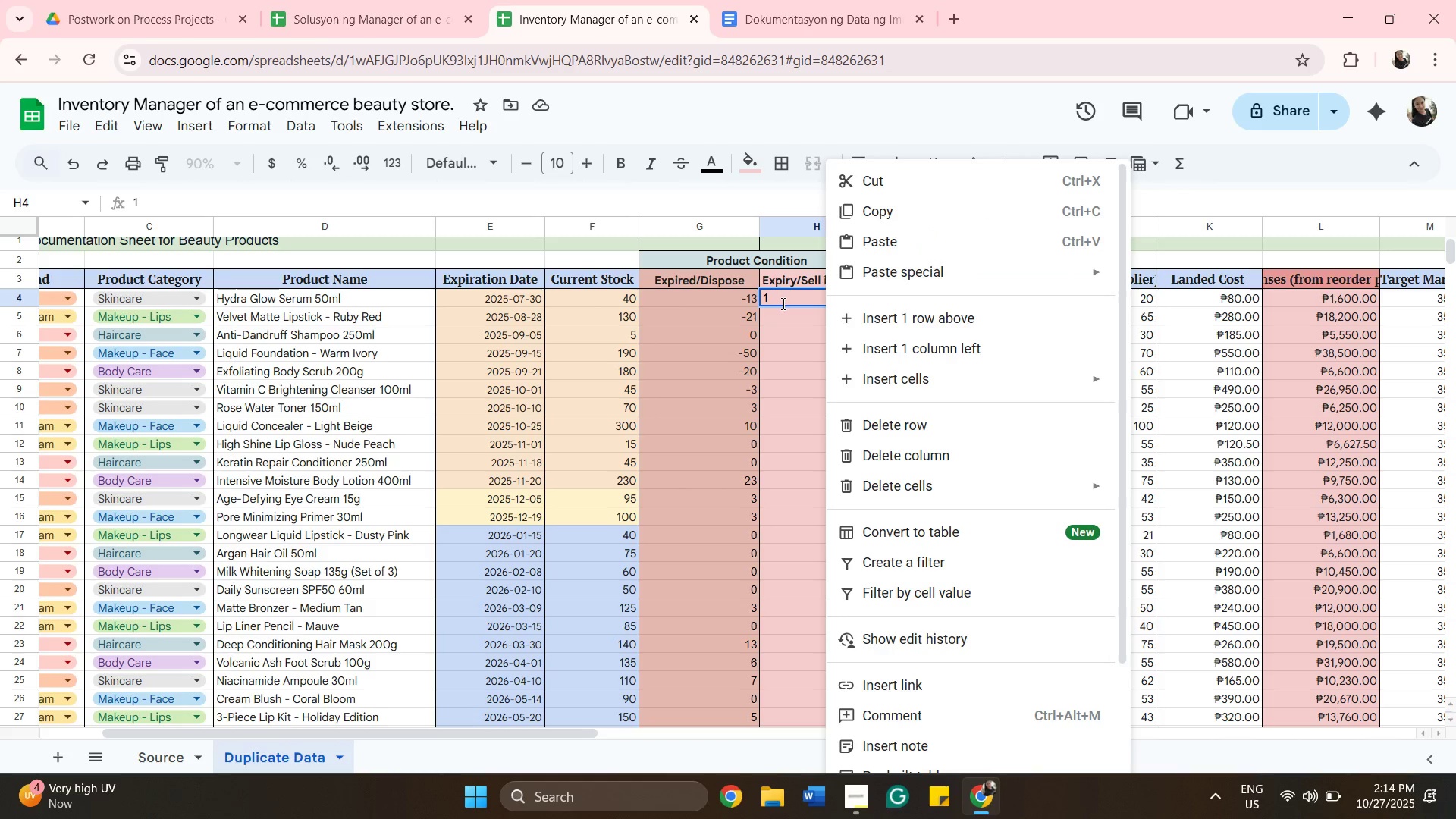 
left_click([782, 303])
 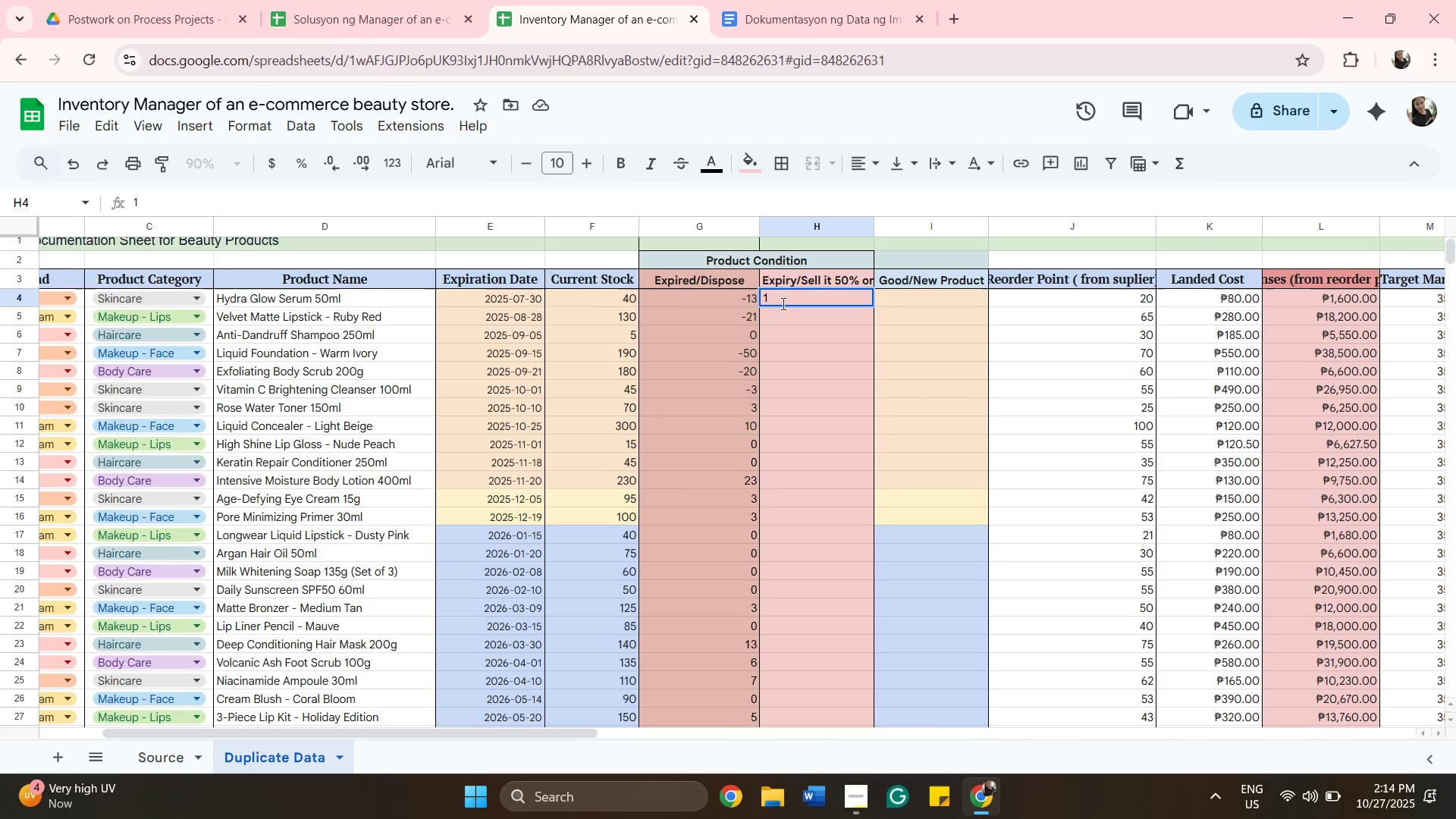 
key(3)
 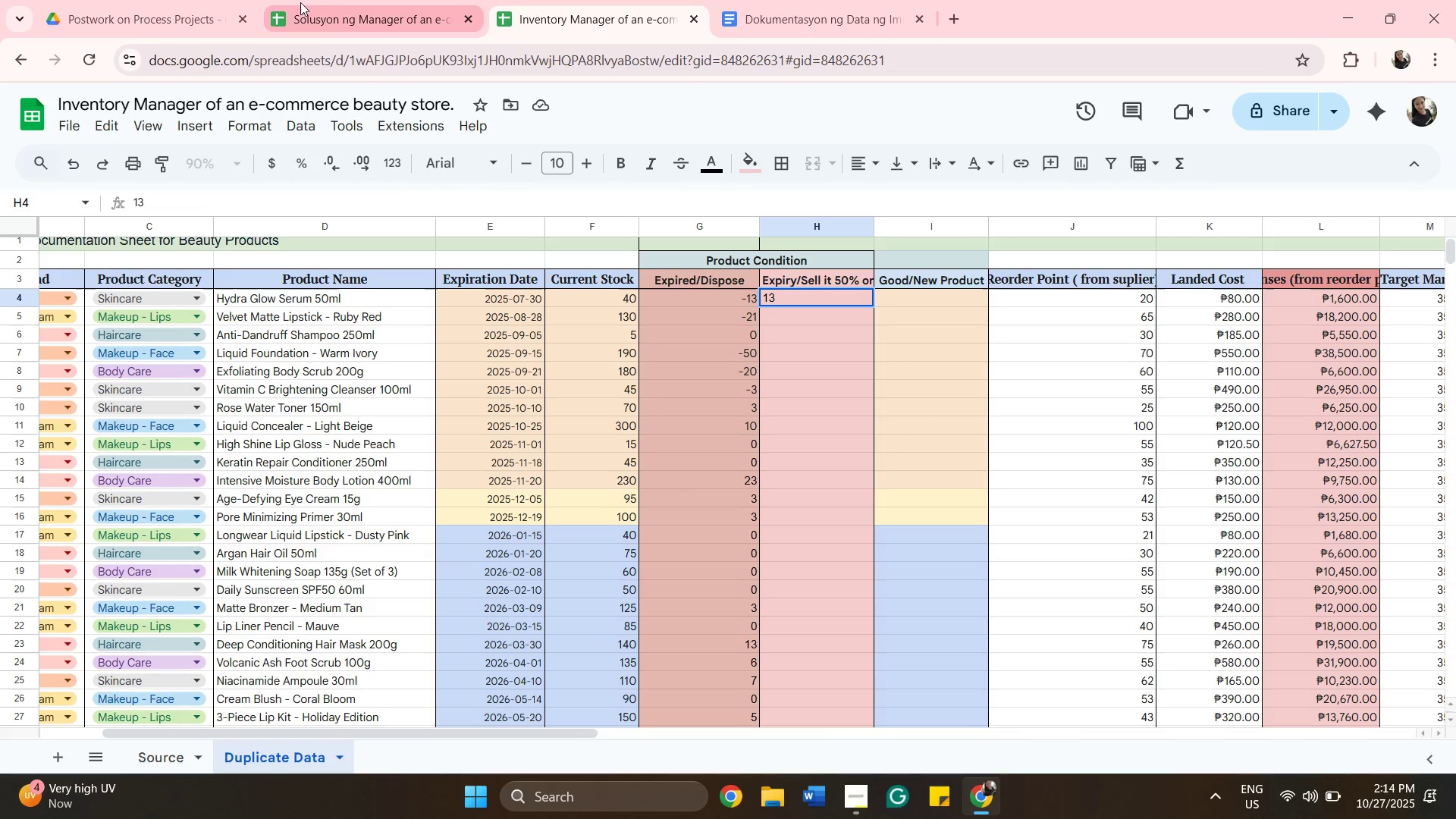 
left_click([319, 13])
 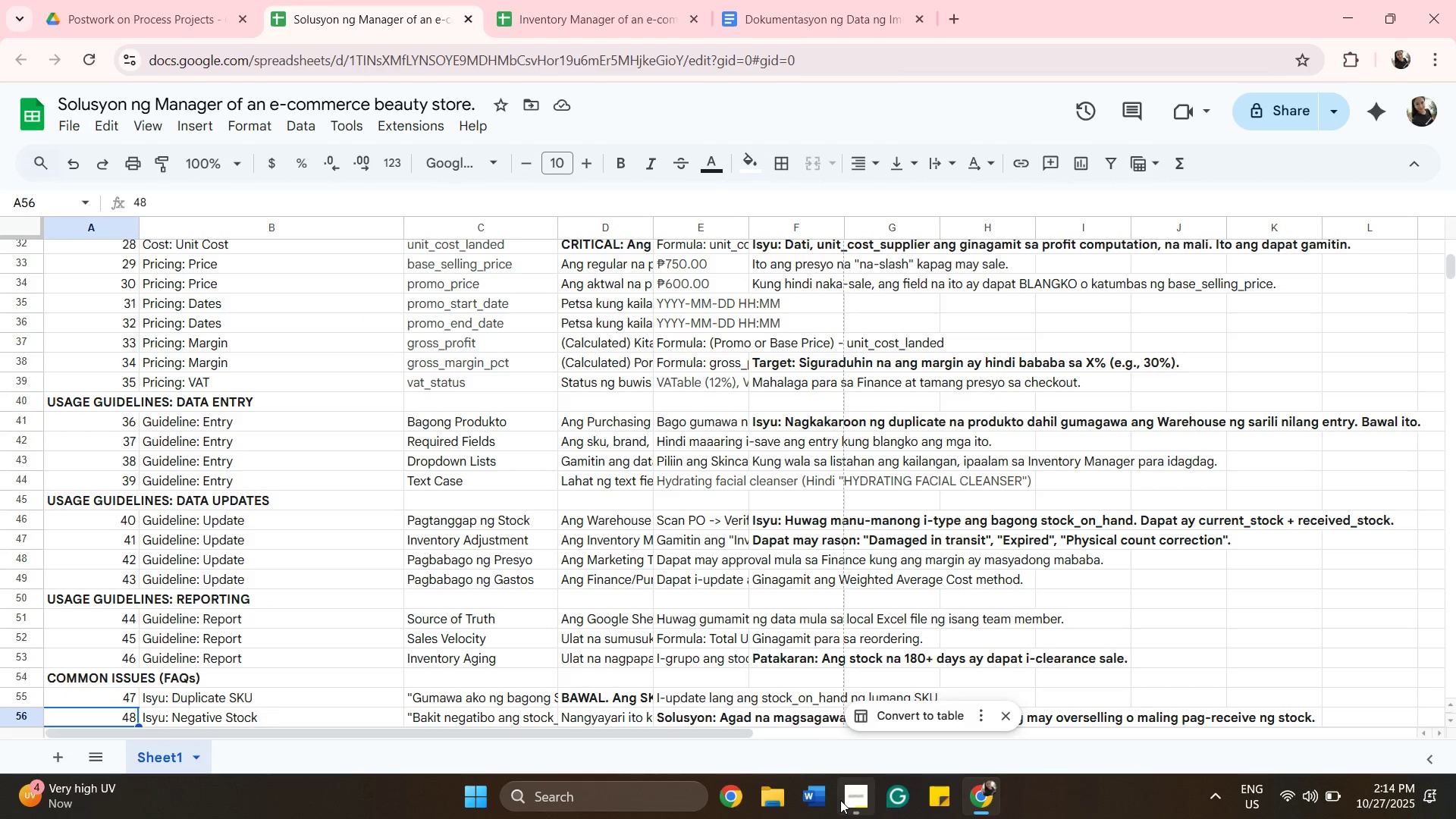 
left_click([858, 808])
 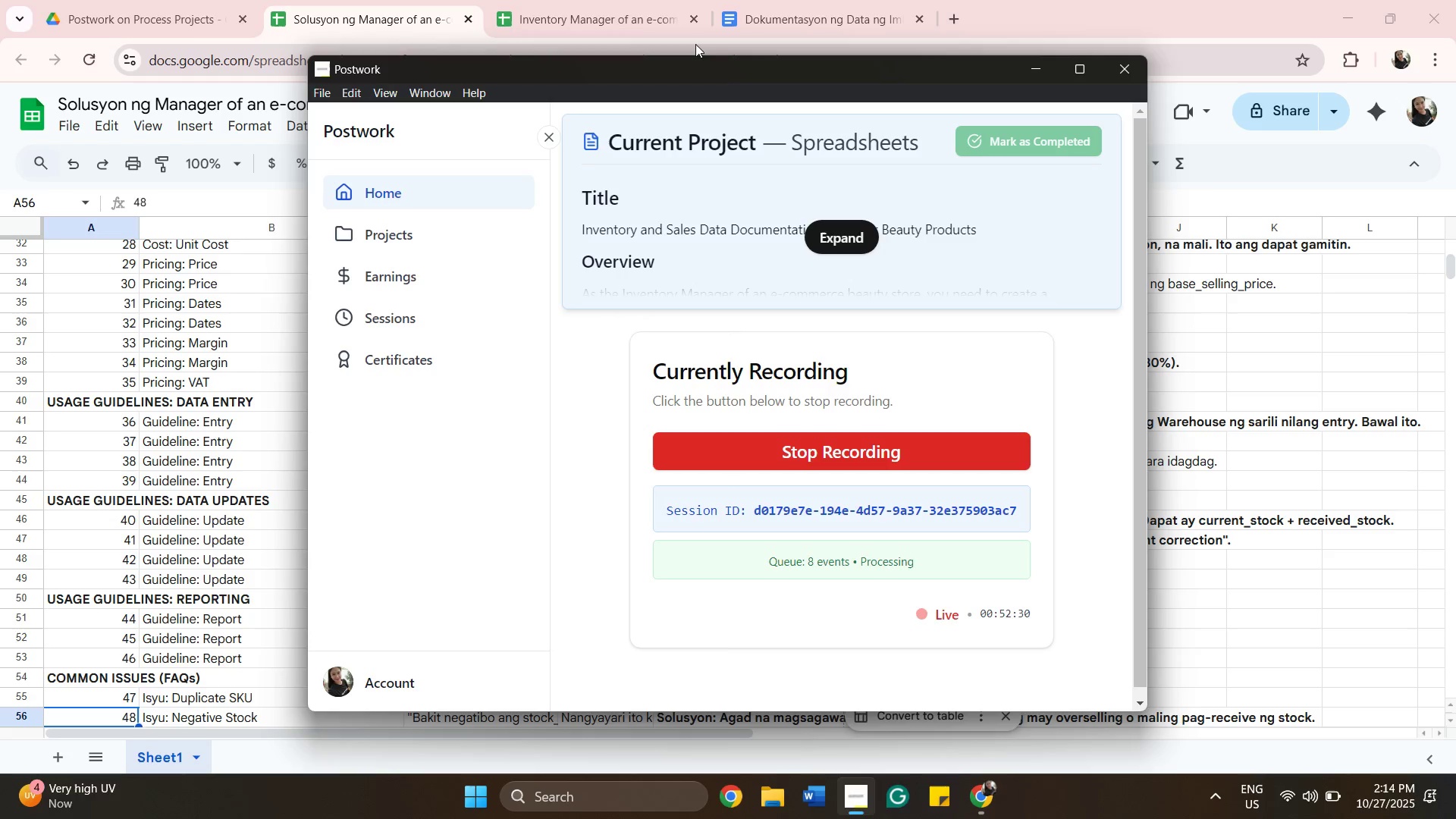 
left_click([640, 27])
 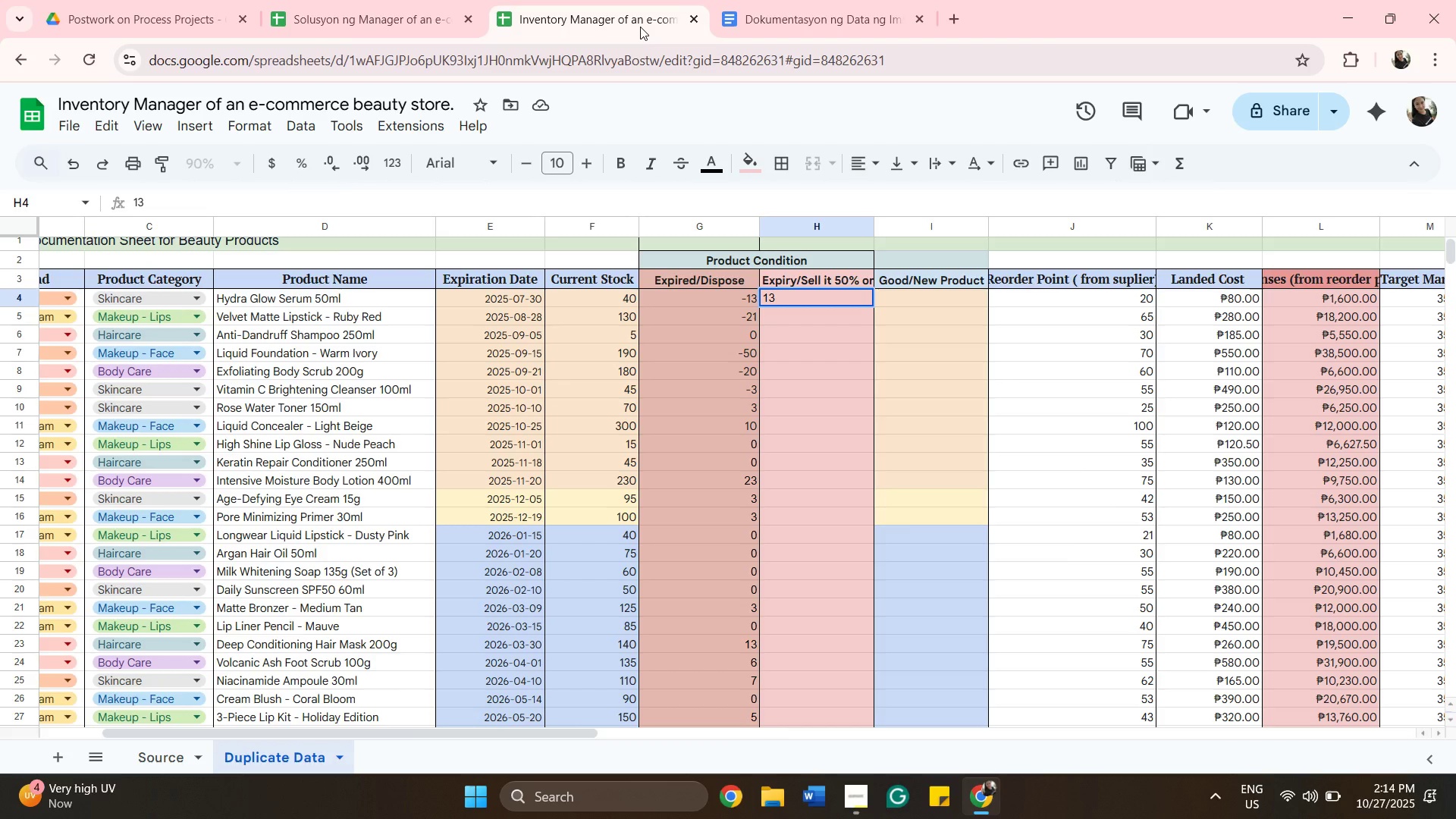 
wait(8.04)
 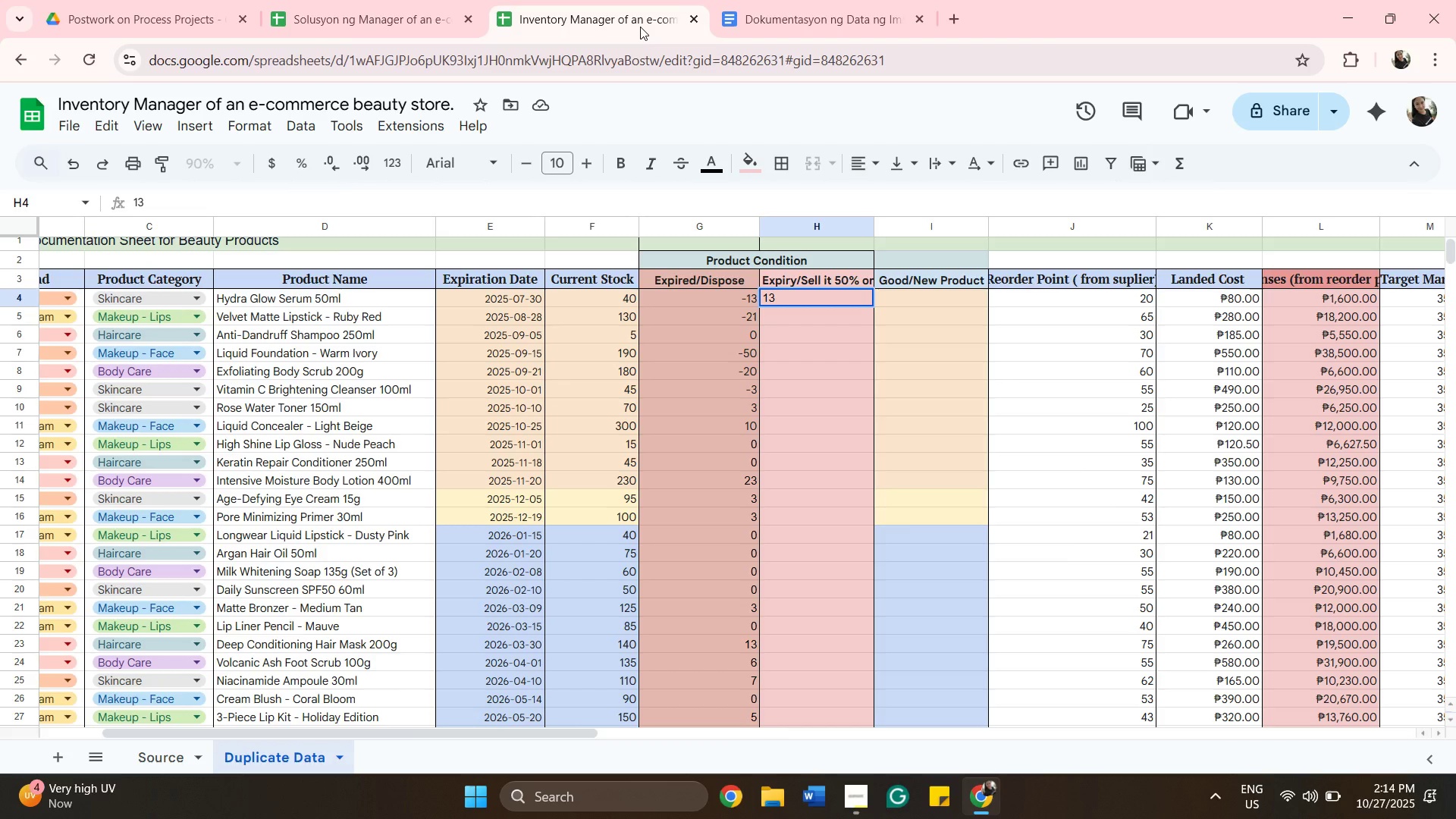 
left_click([801, 297])
 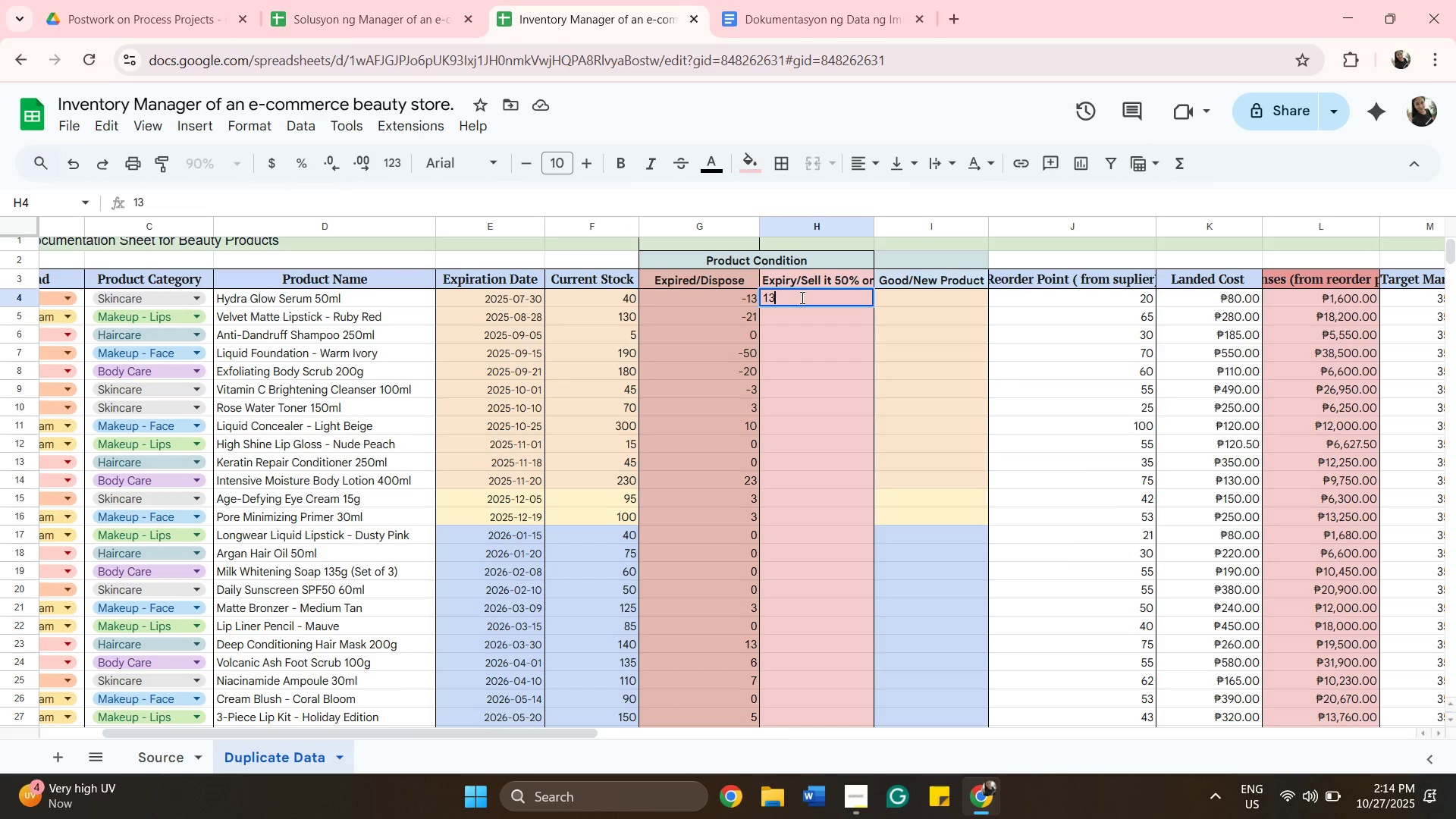 
key(Backspace)
 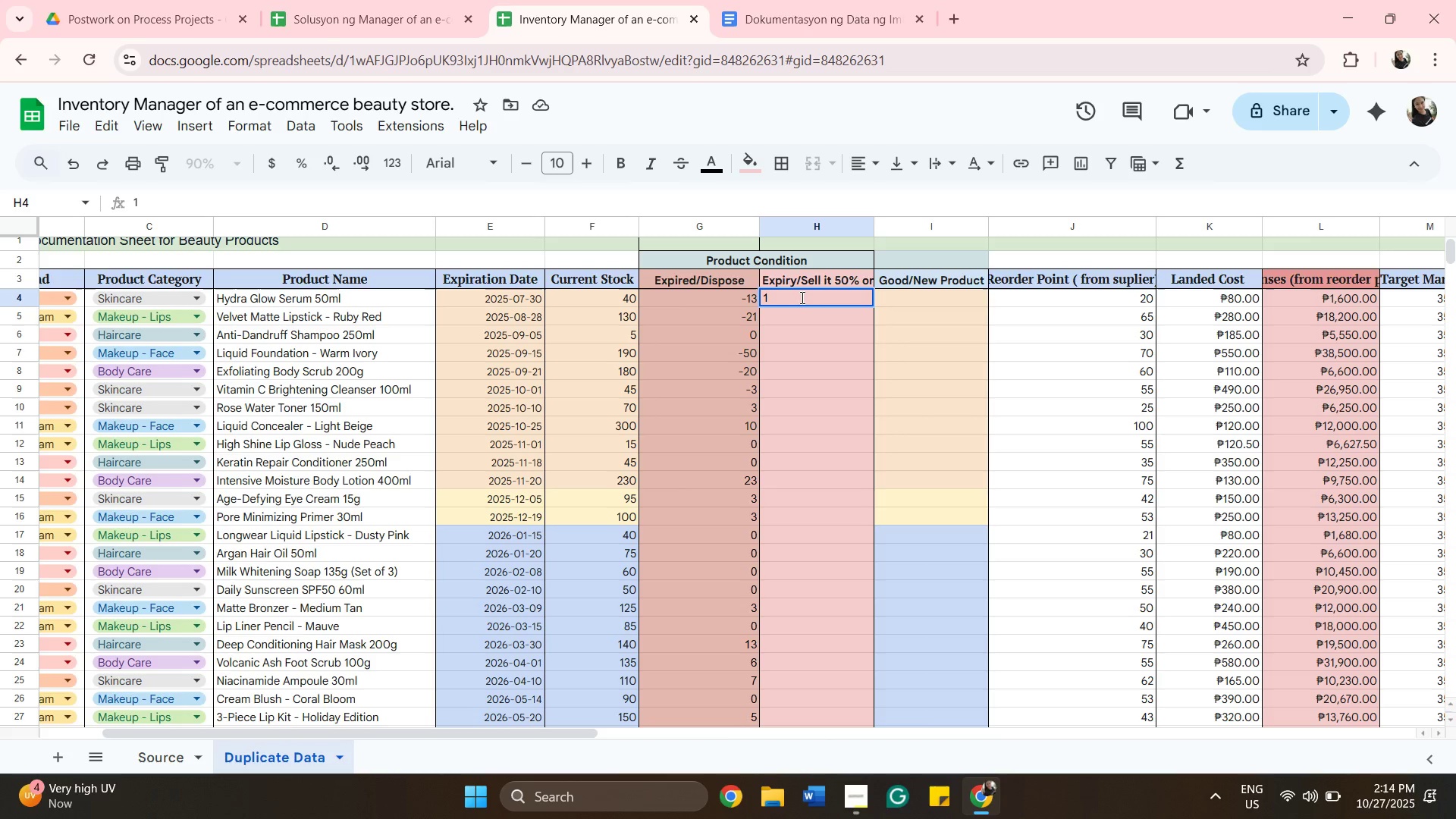 
key(Backspace)
 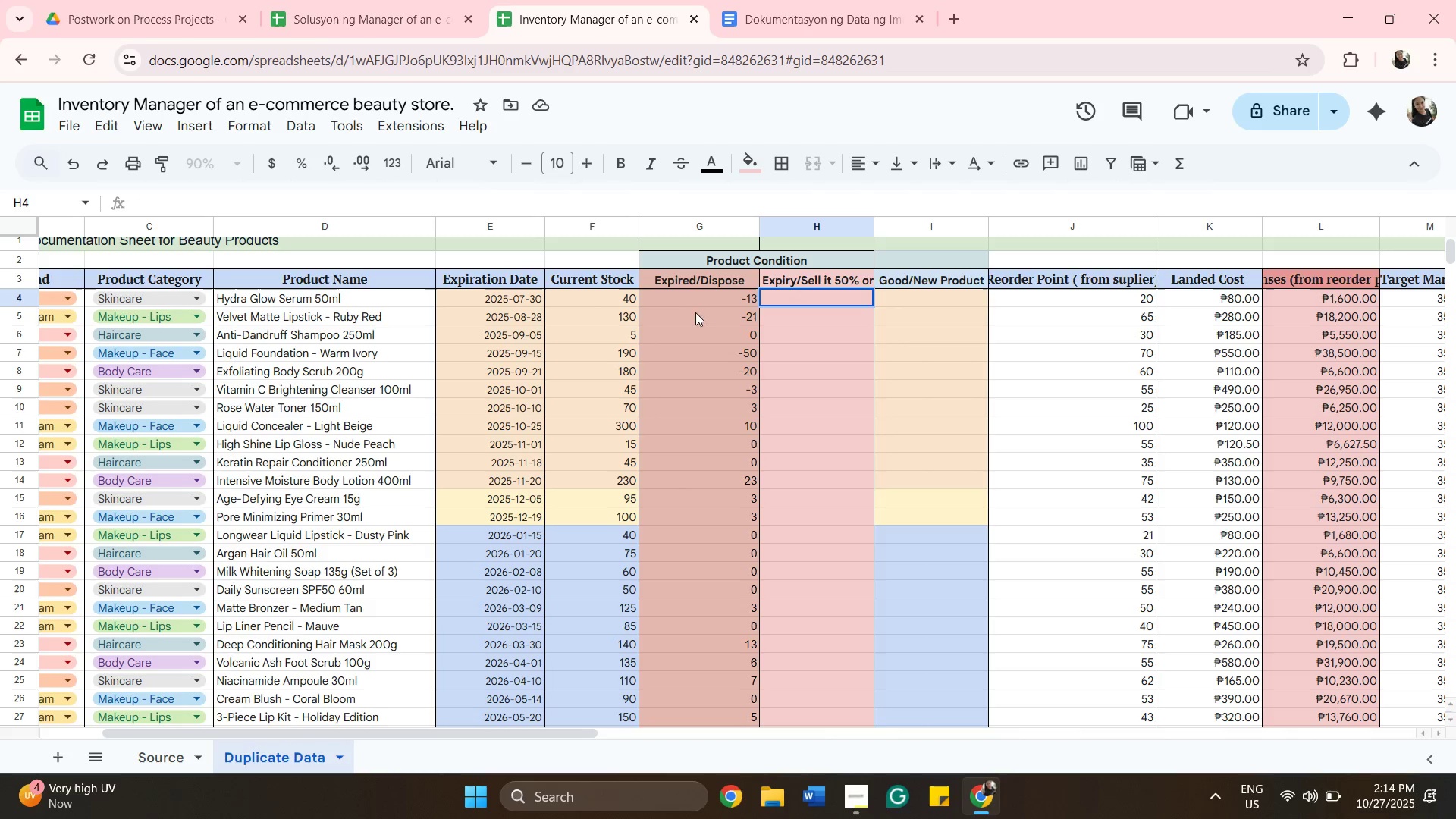 
left_click([701, 297])
 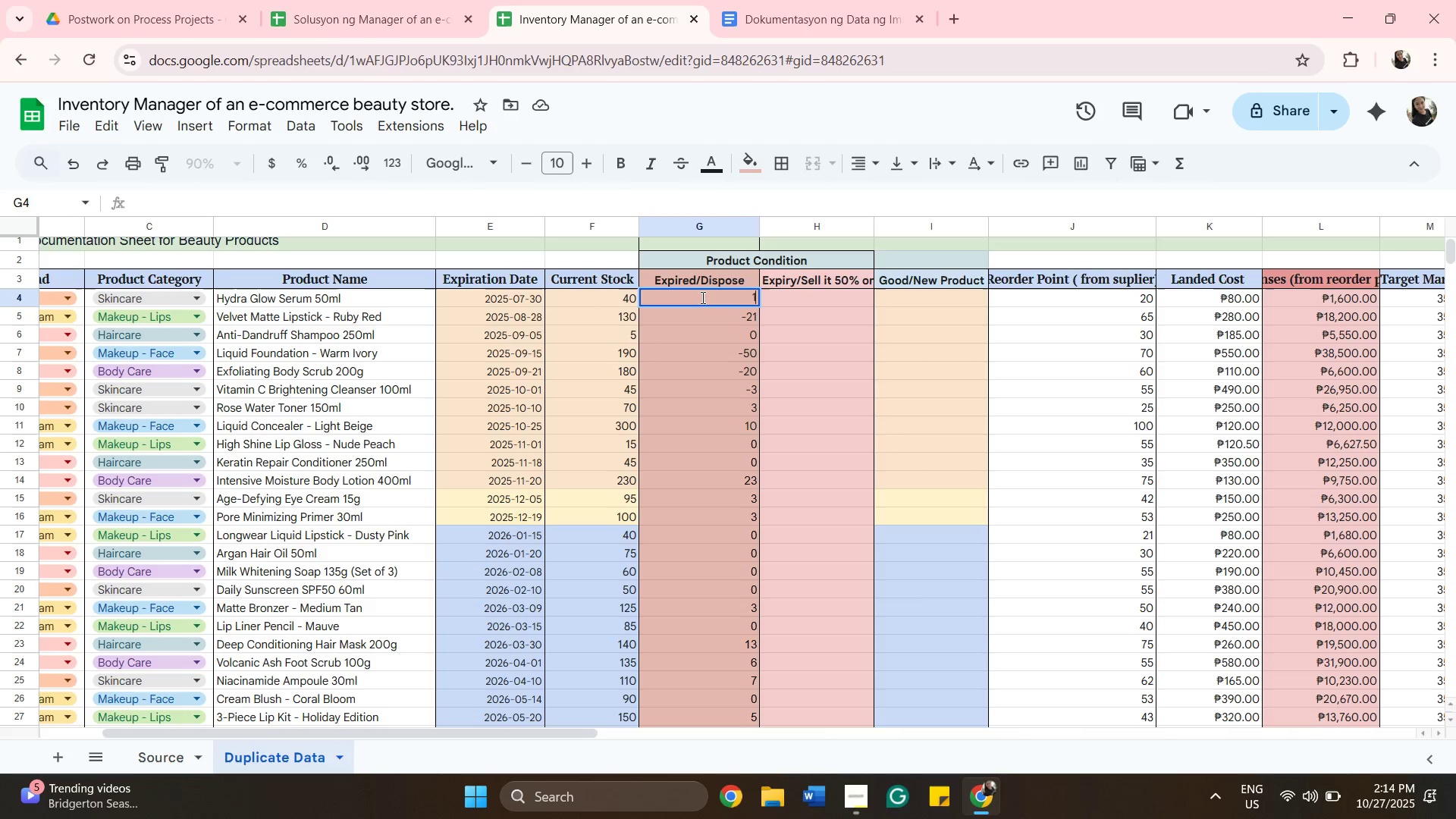 
type(13)
 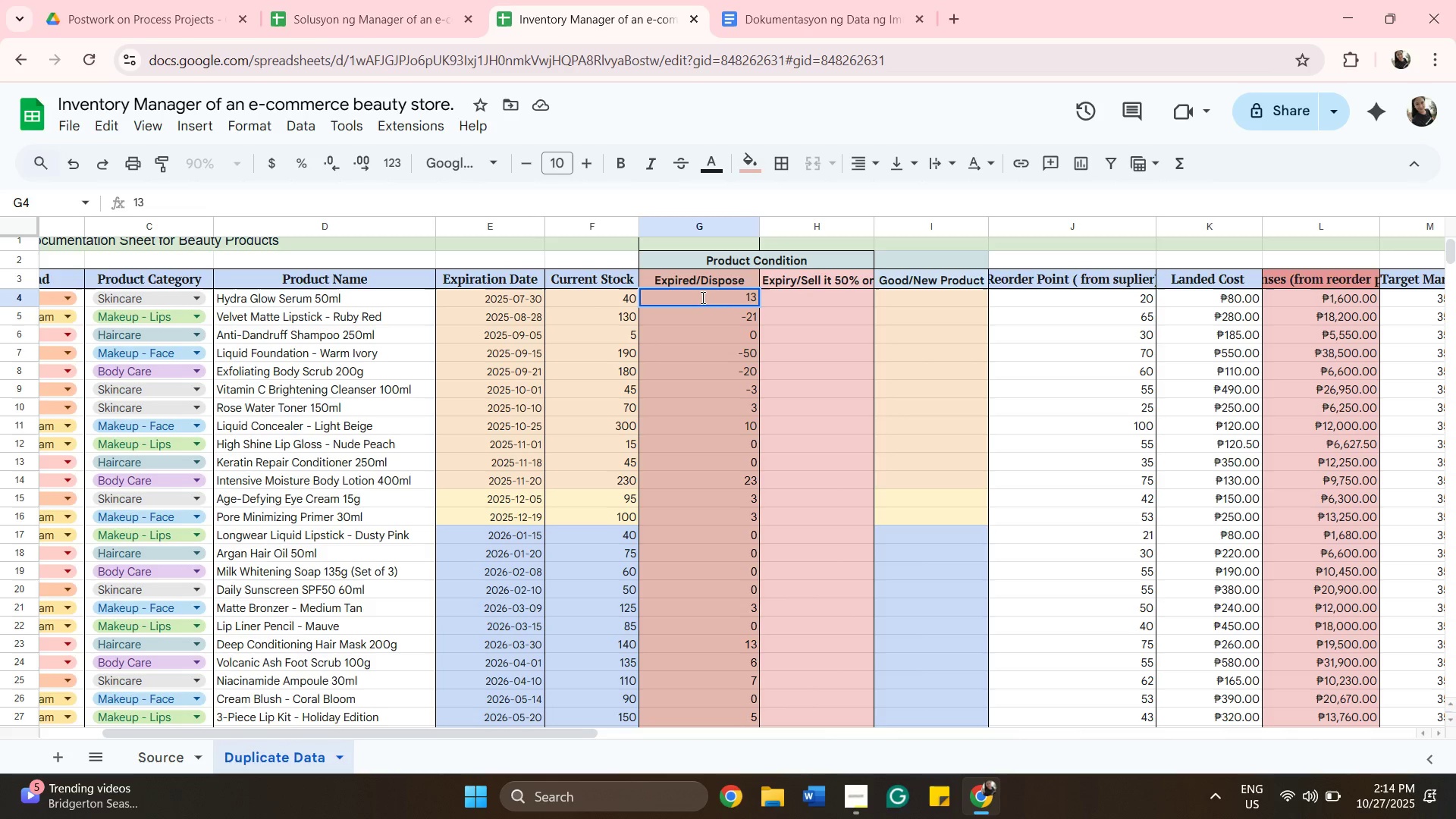 
key(ArrowDown)
 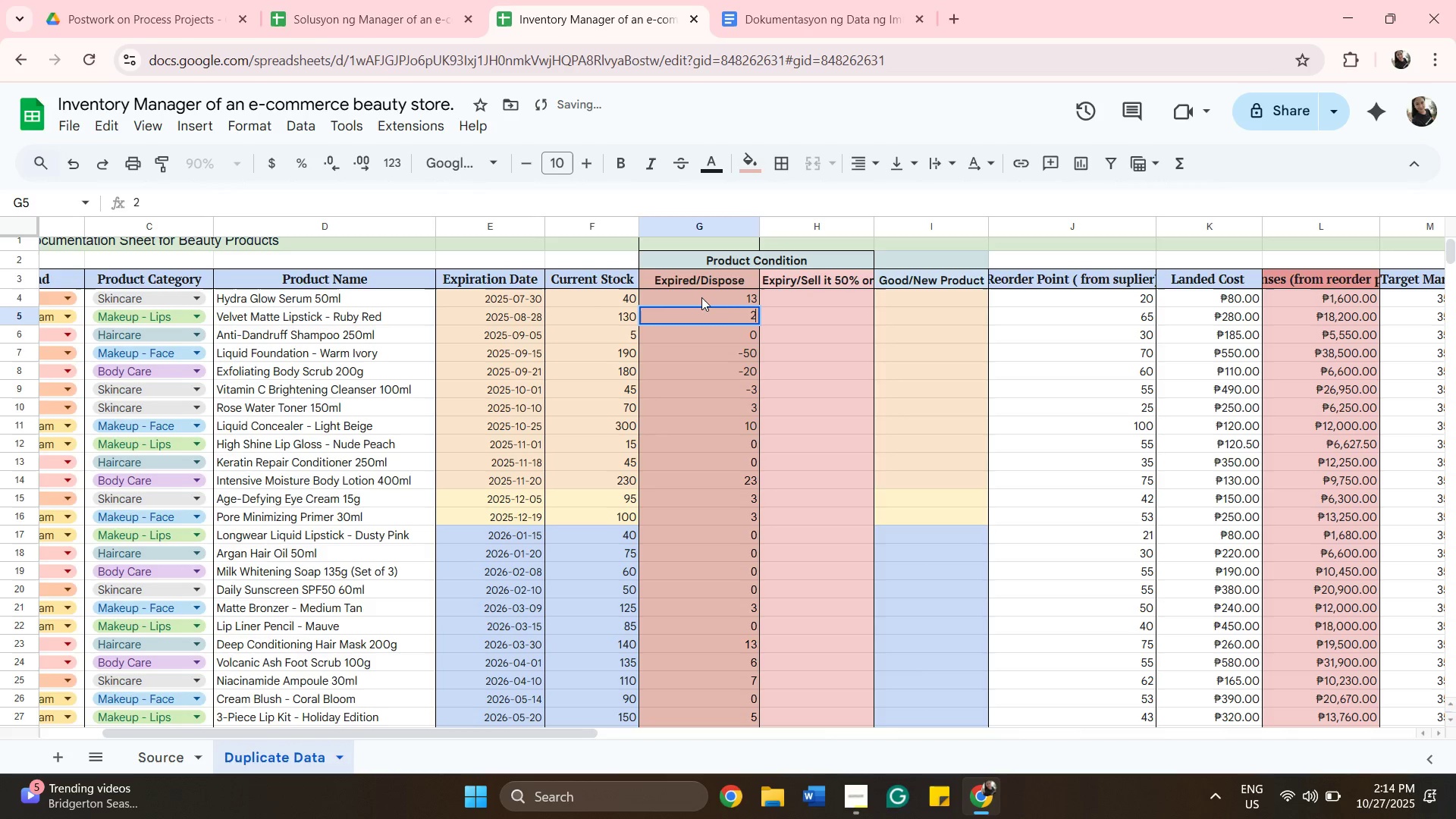 
type(21)
 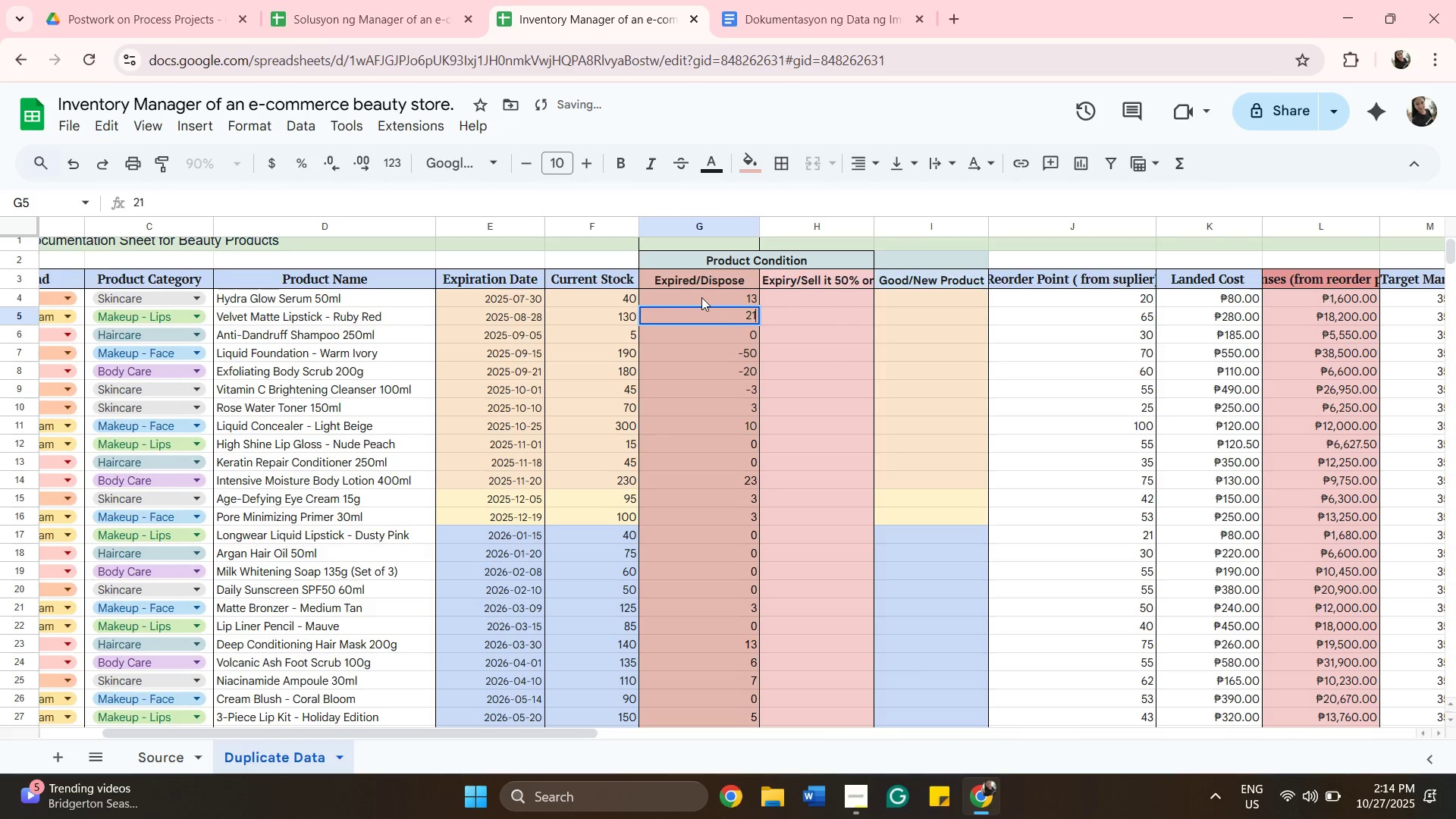 
key(ArrowDown)
 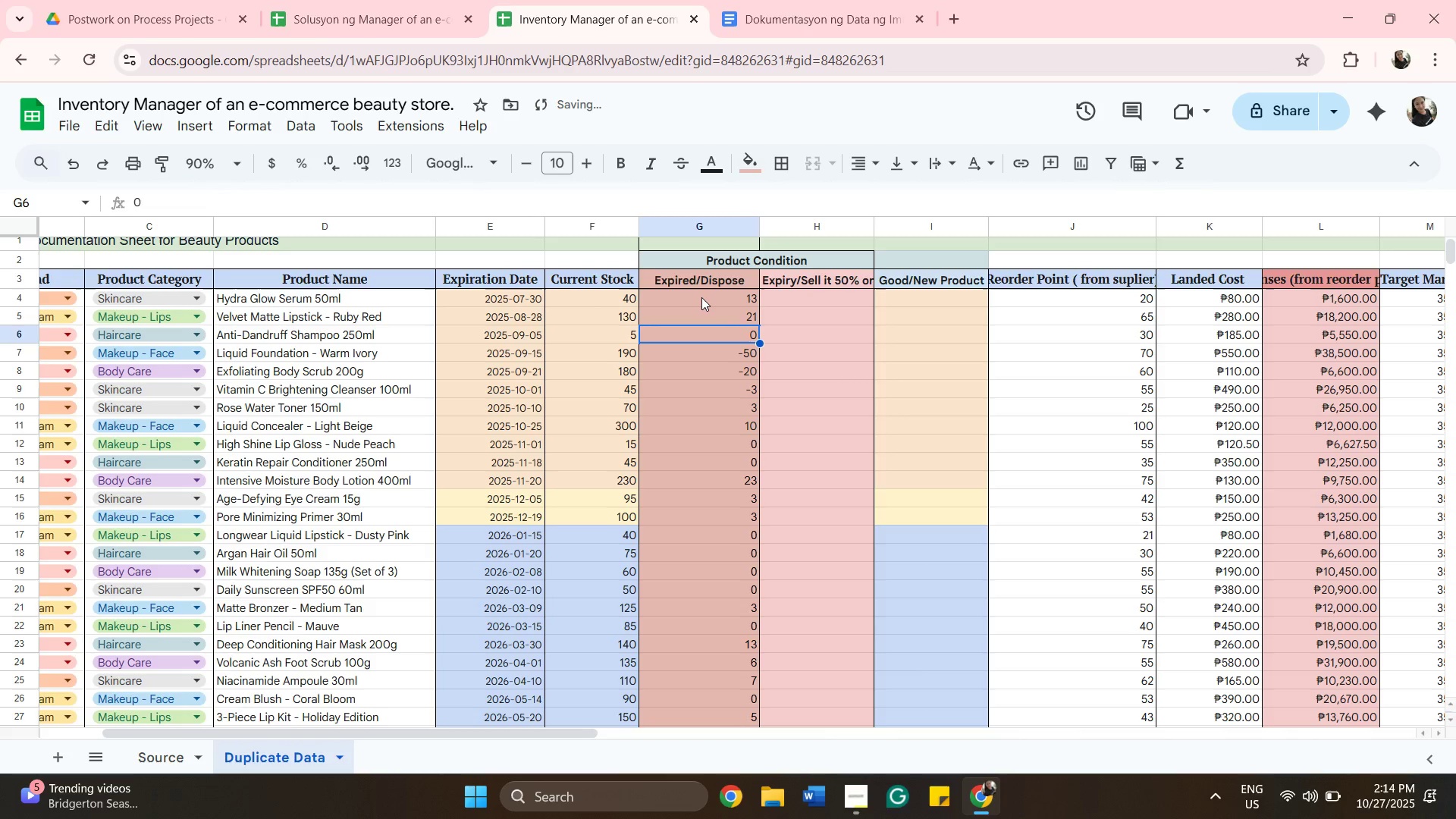 
key(ArrowDown)
 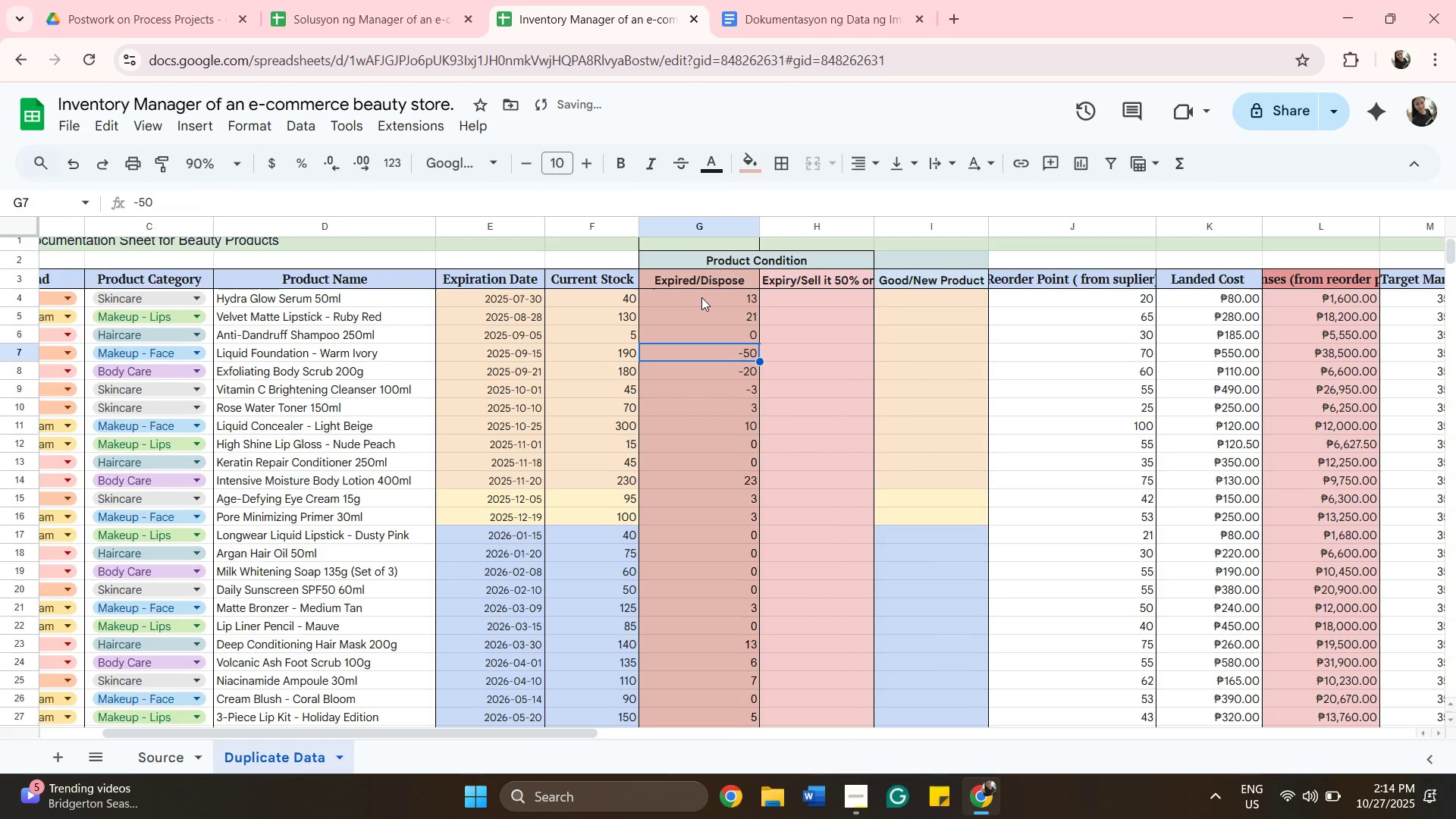 
type(50)
 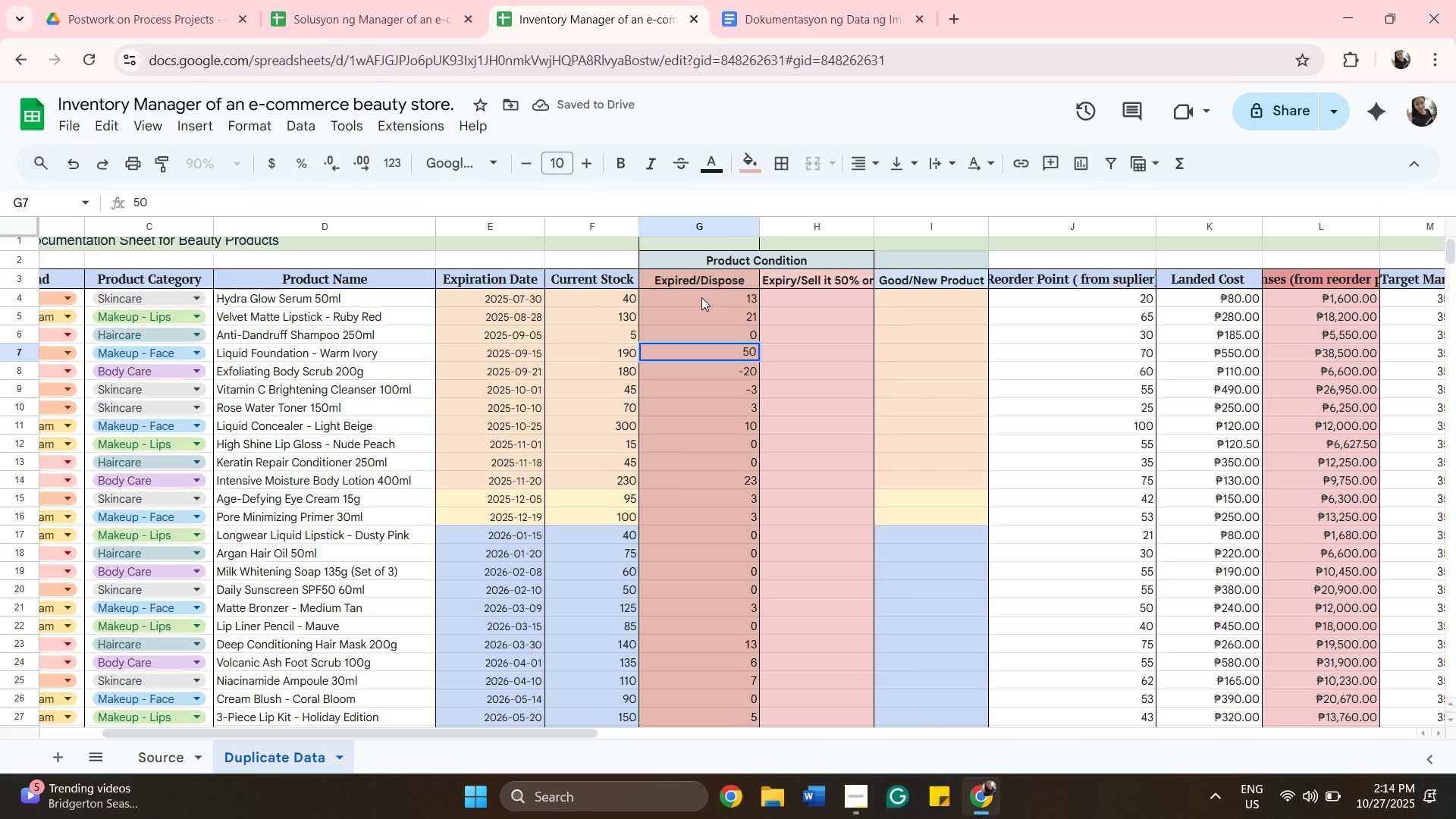 
key(ArrowDown)
 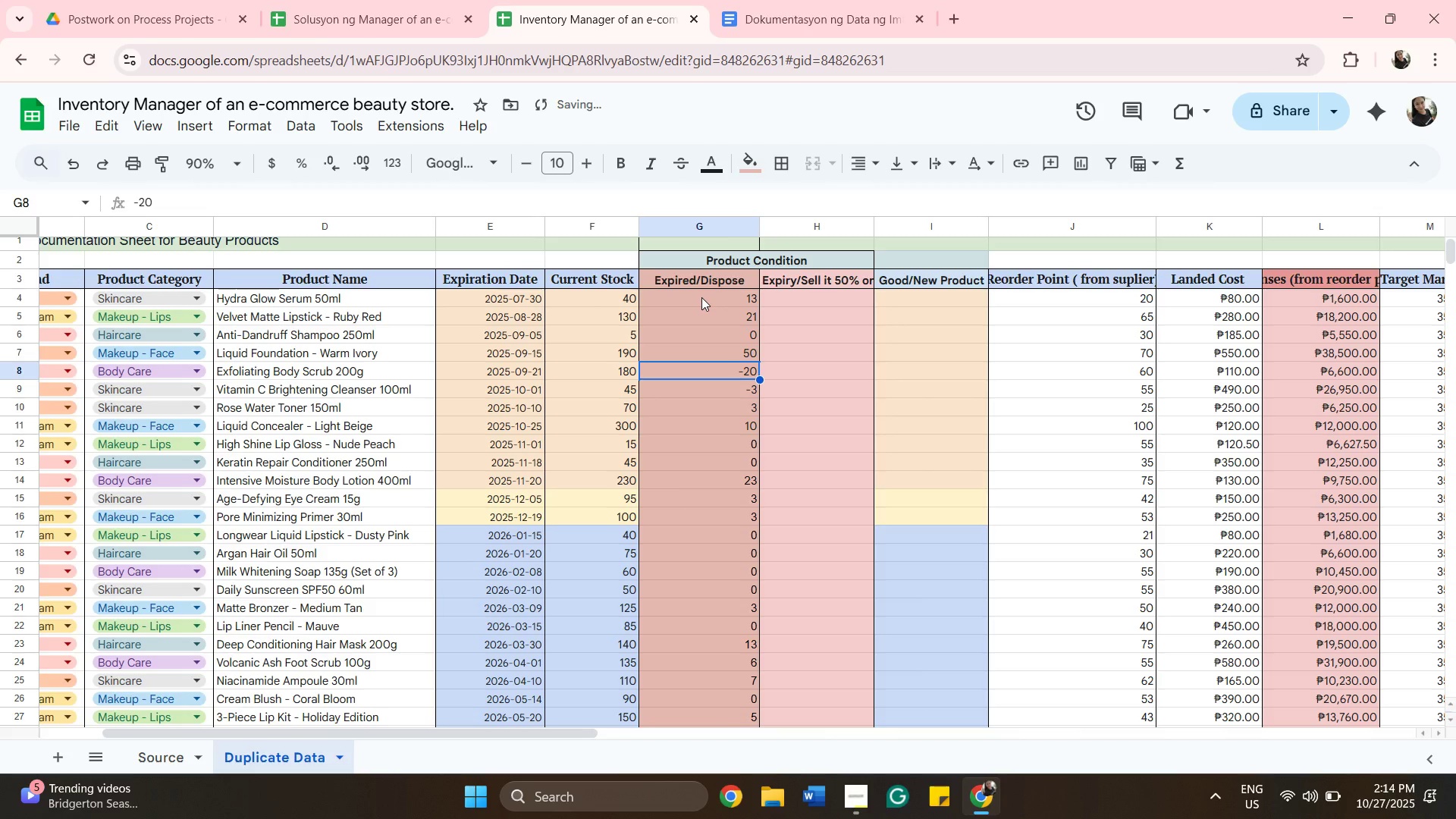 
type(20)
 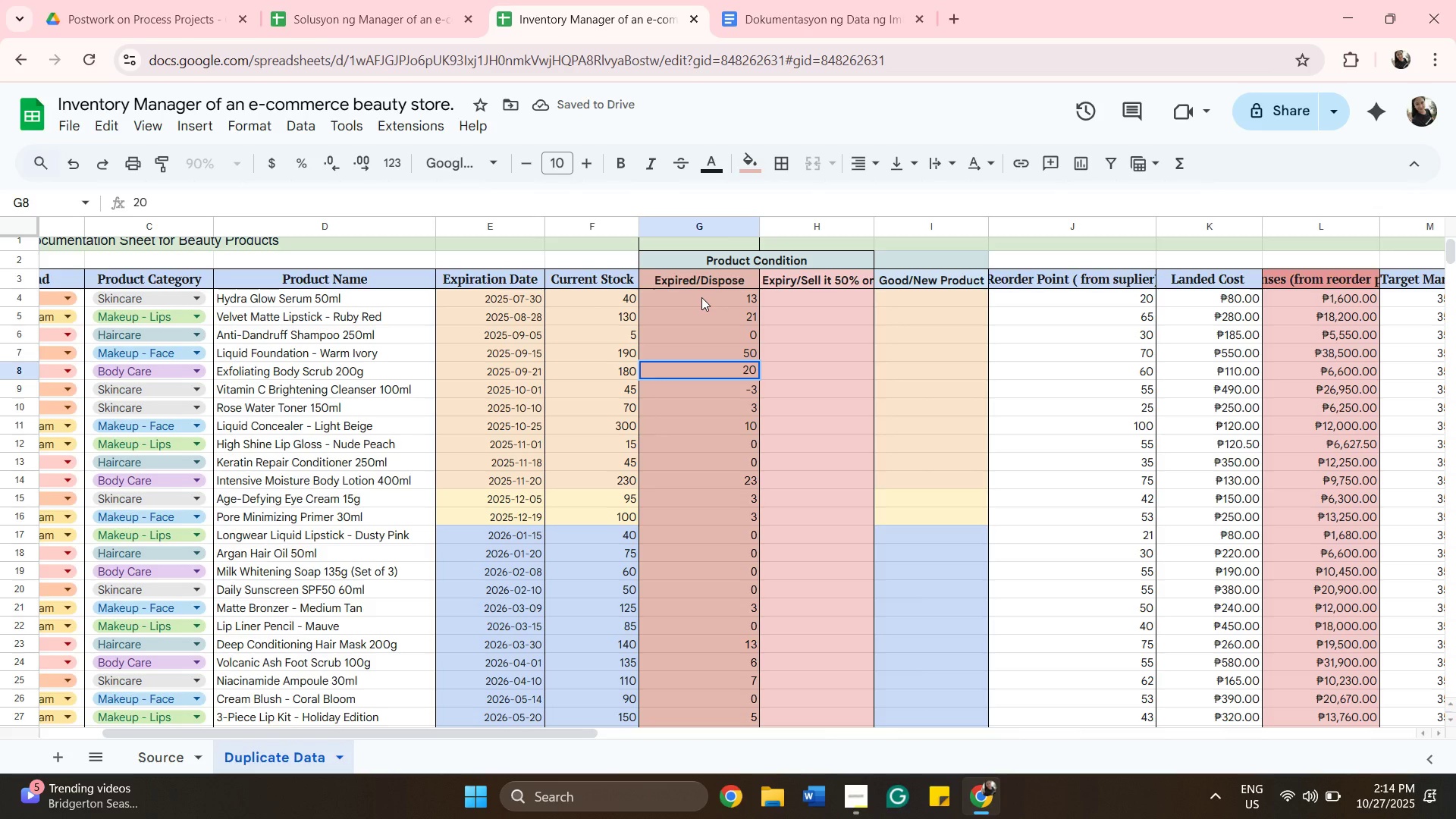 
key(ArrowDown)
 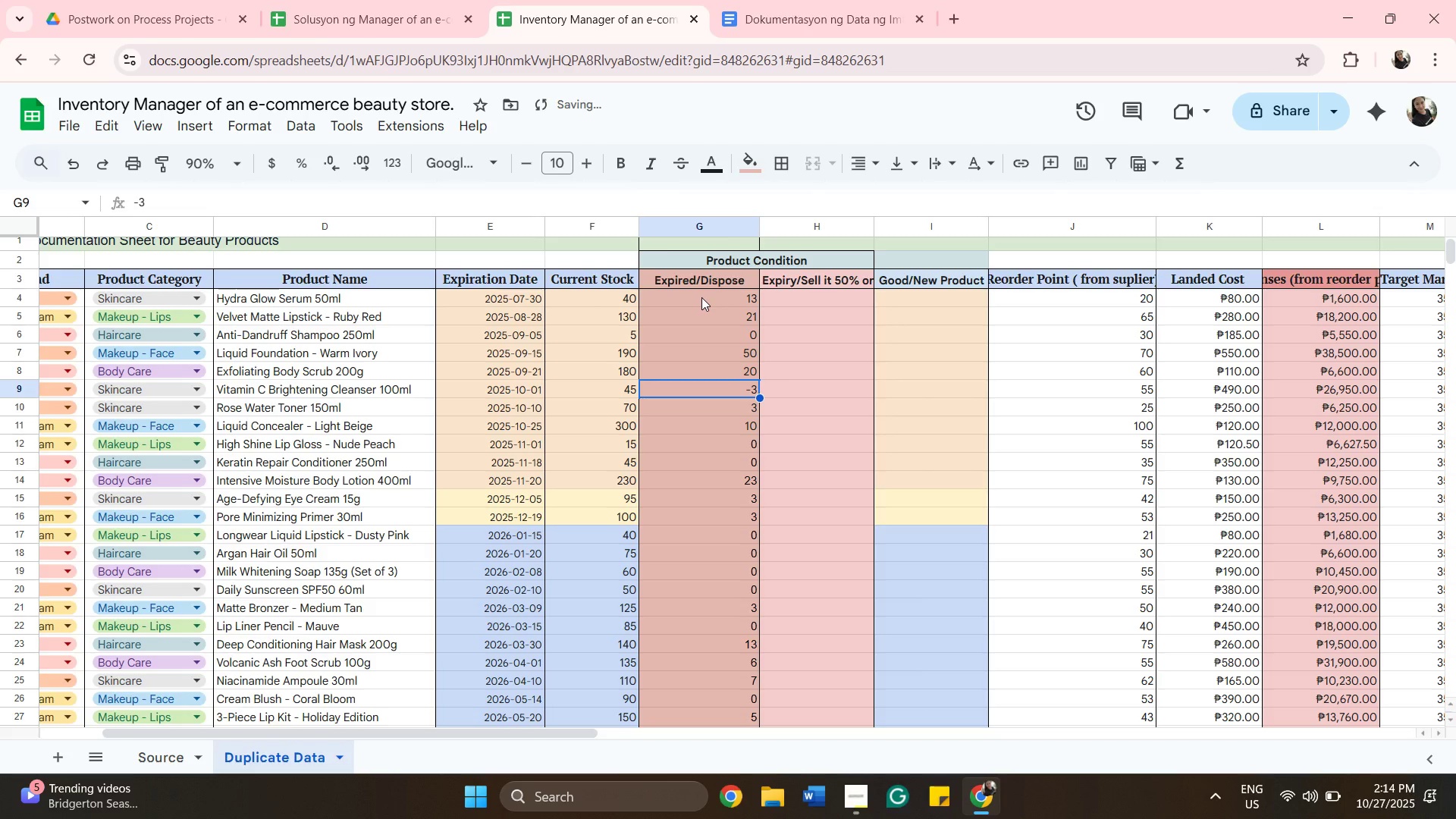 
key(3)
 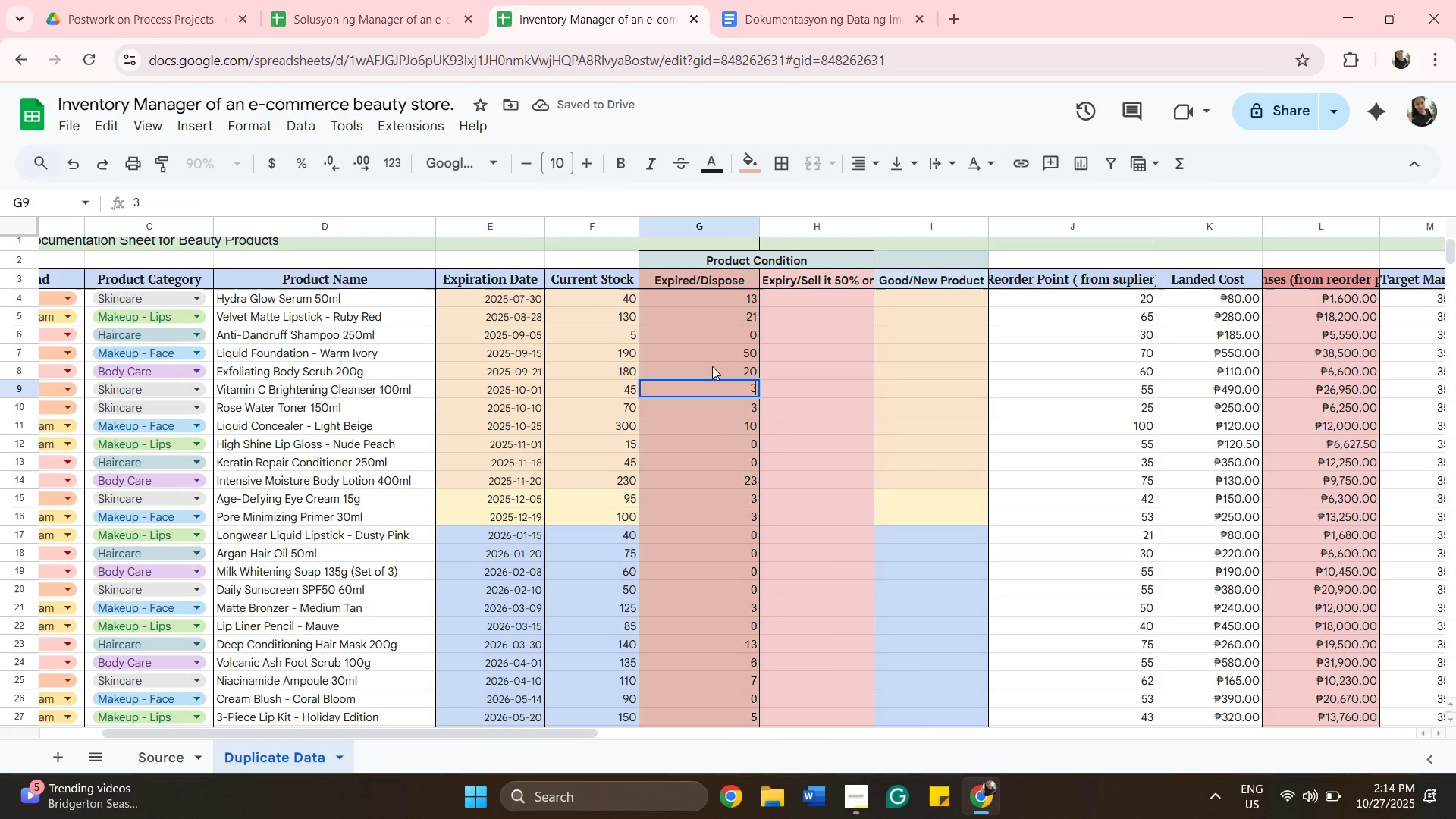 
left_click([712, 351])
 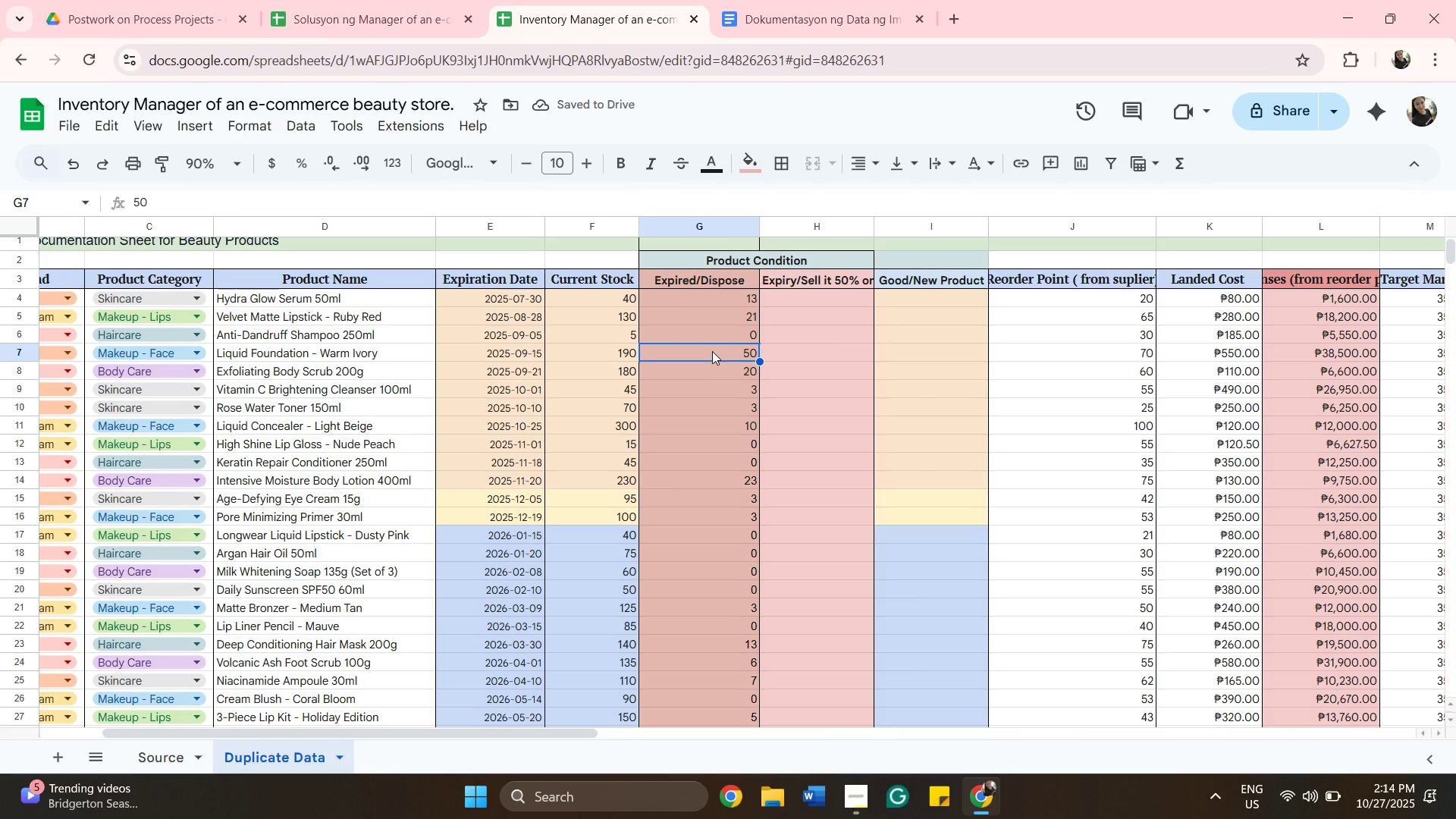 
type(14)
 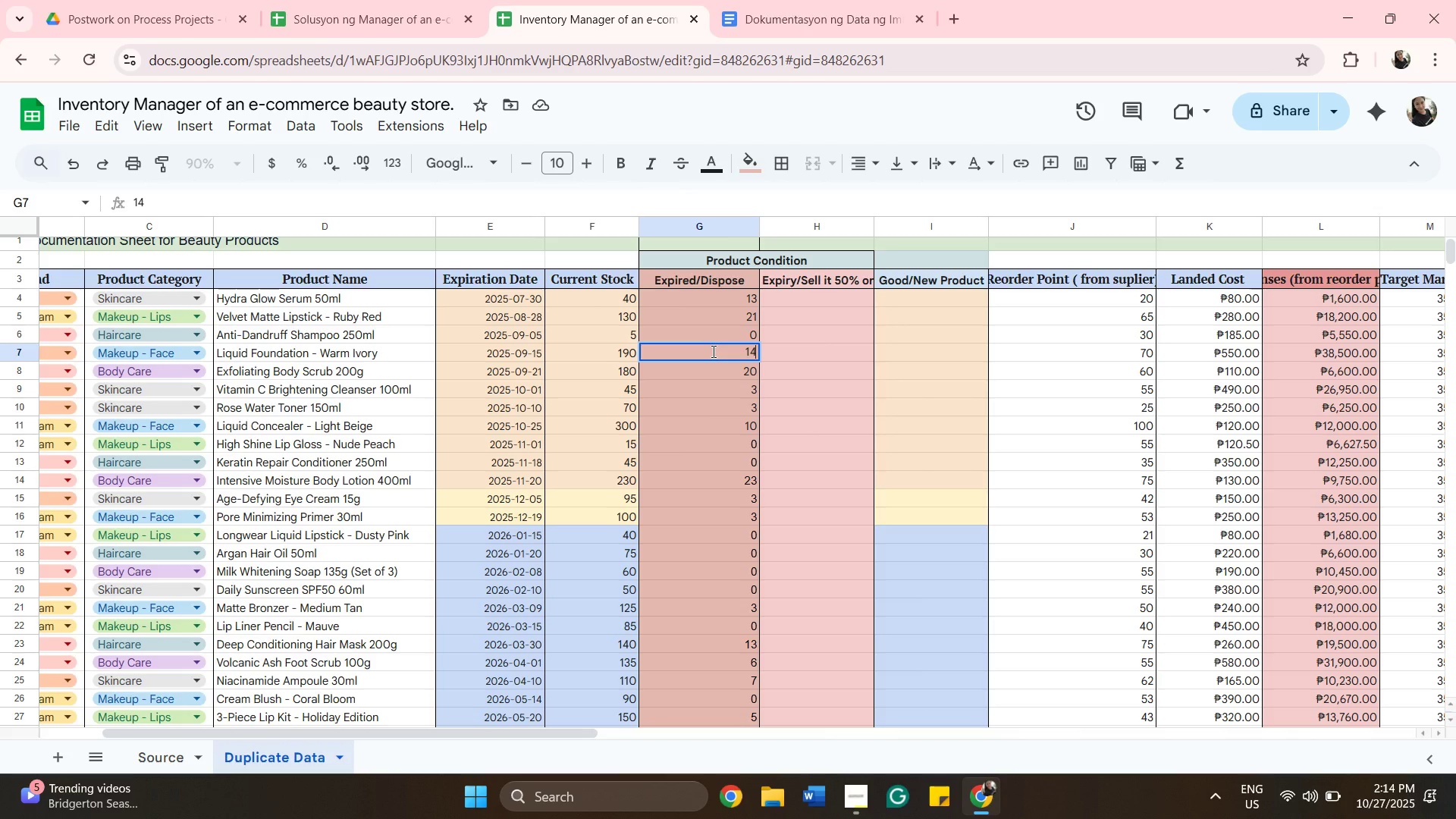 
key(ArrowUp)
 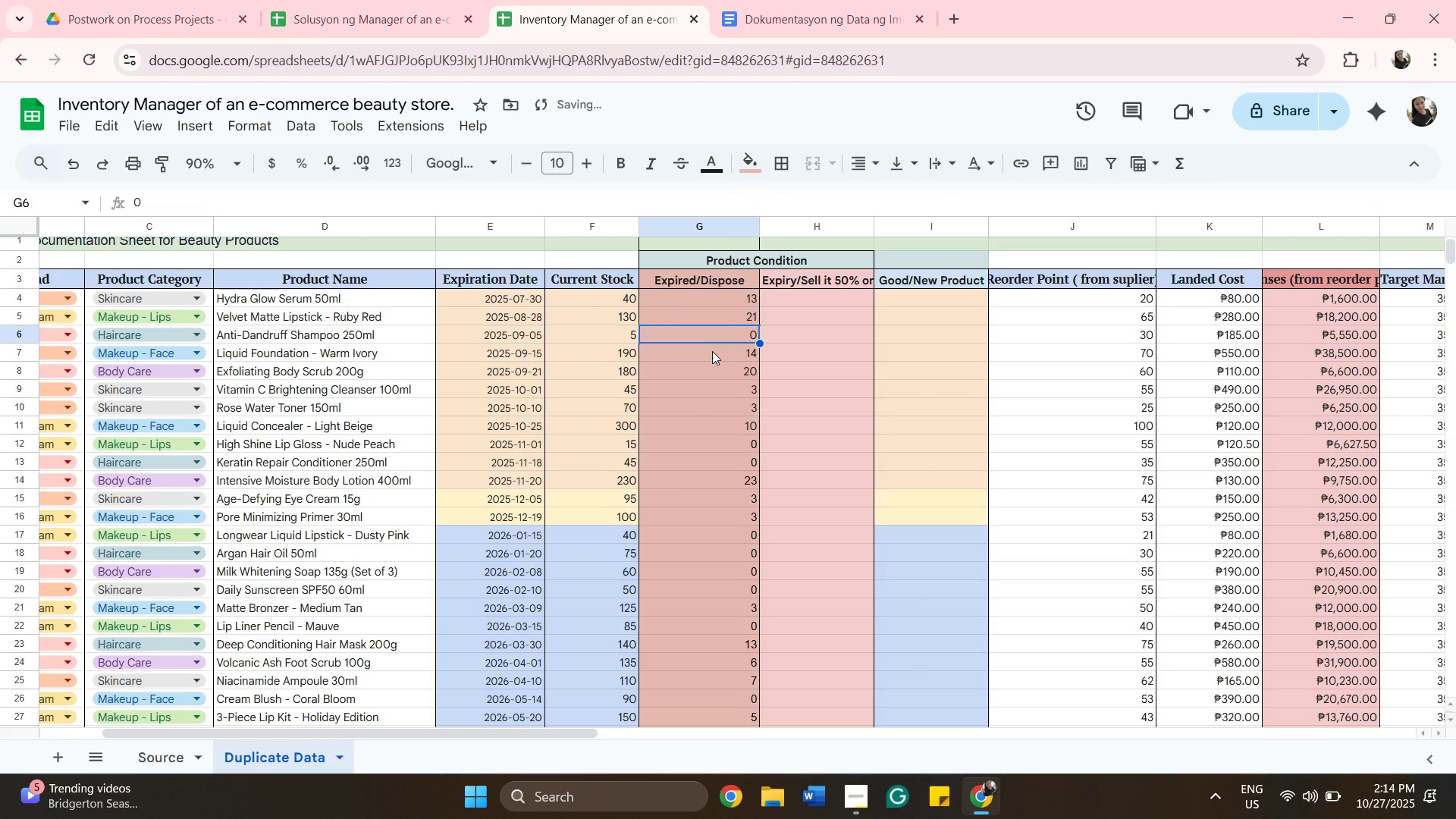 
key(ArrowDown)
 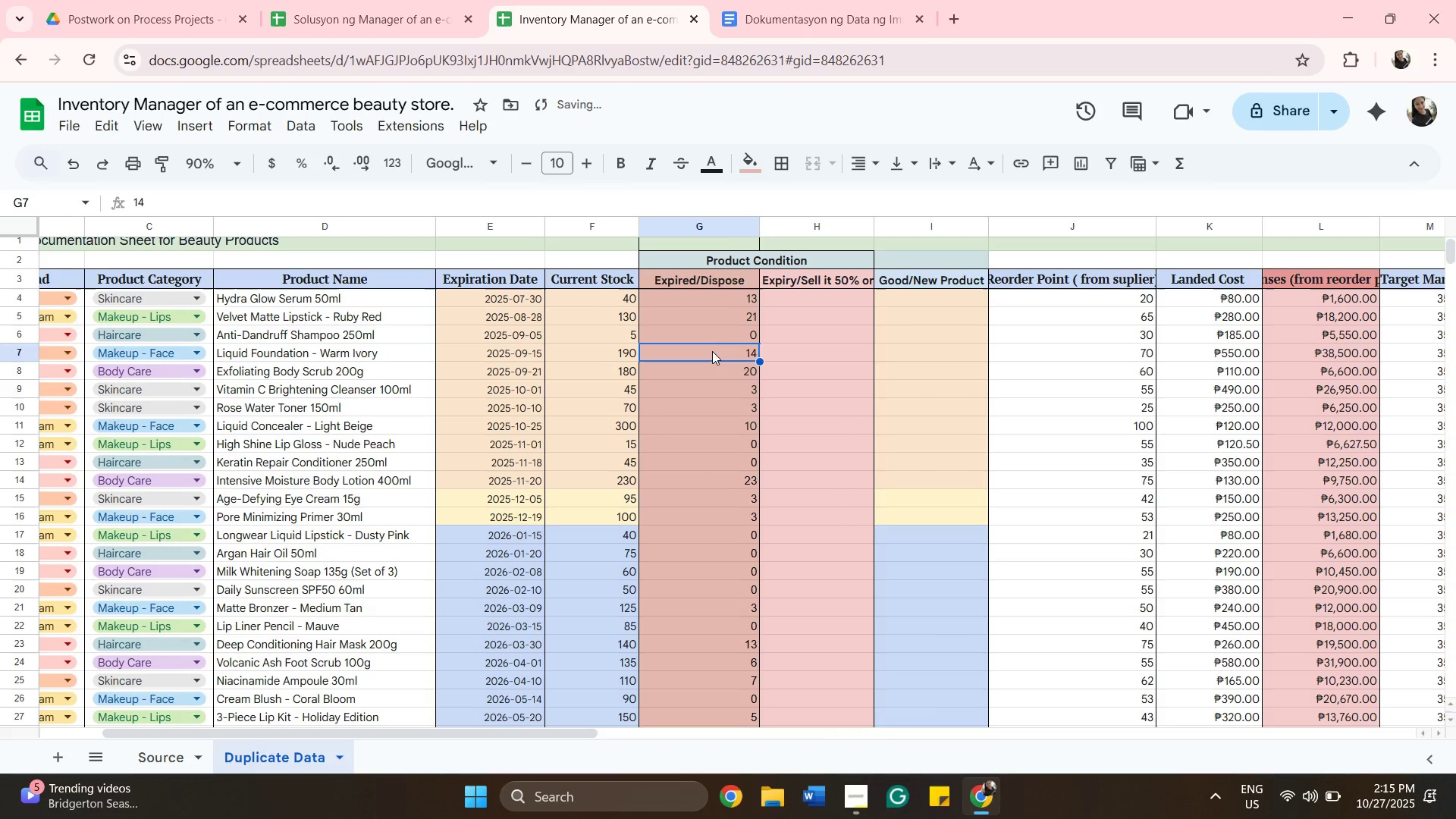 
key(ArrowDown)
 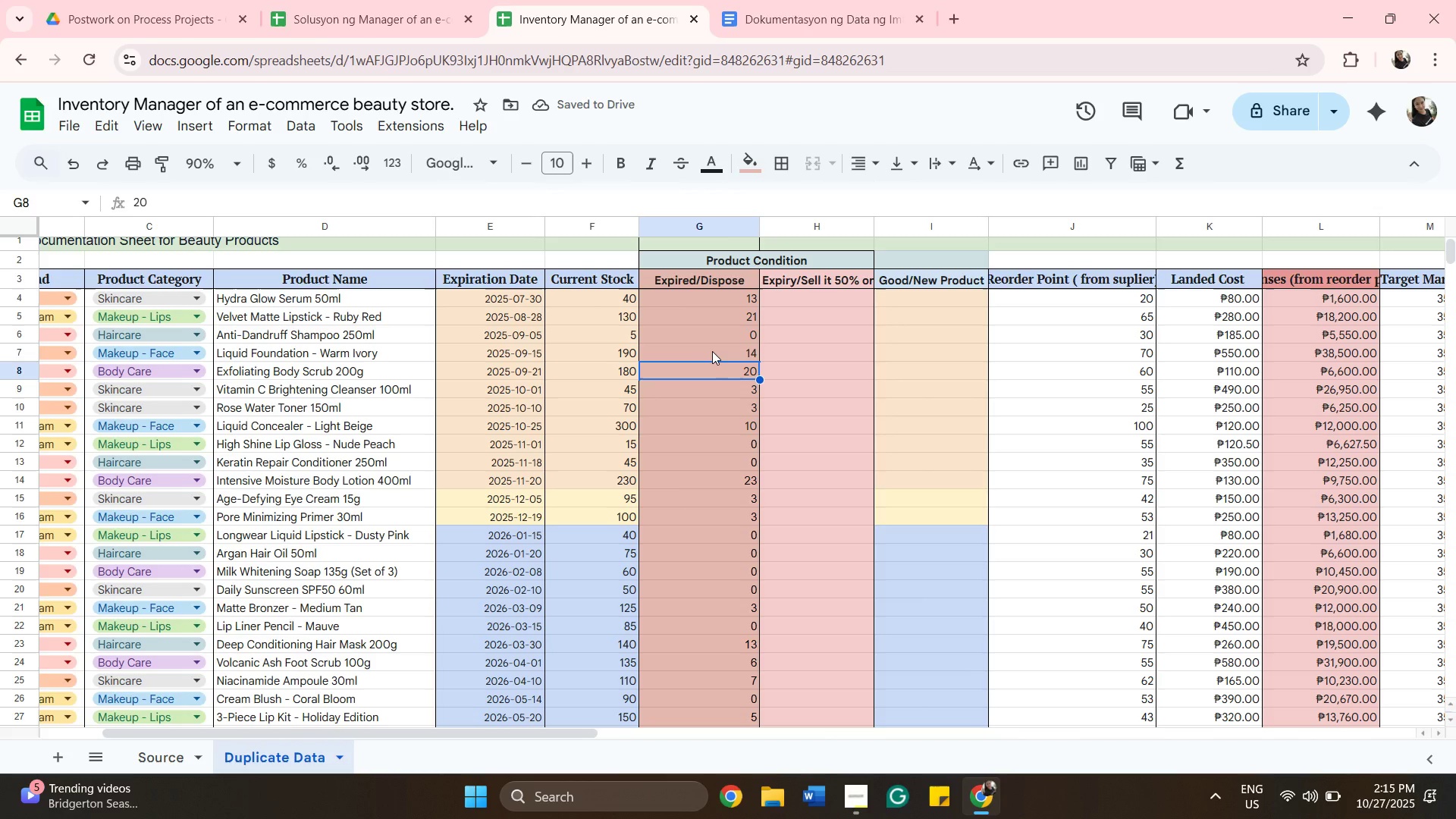 
key(7)
 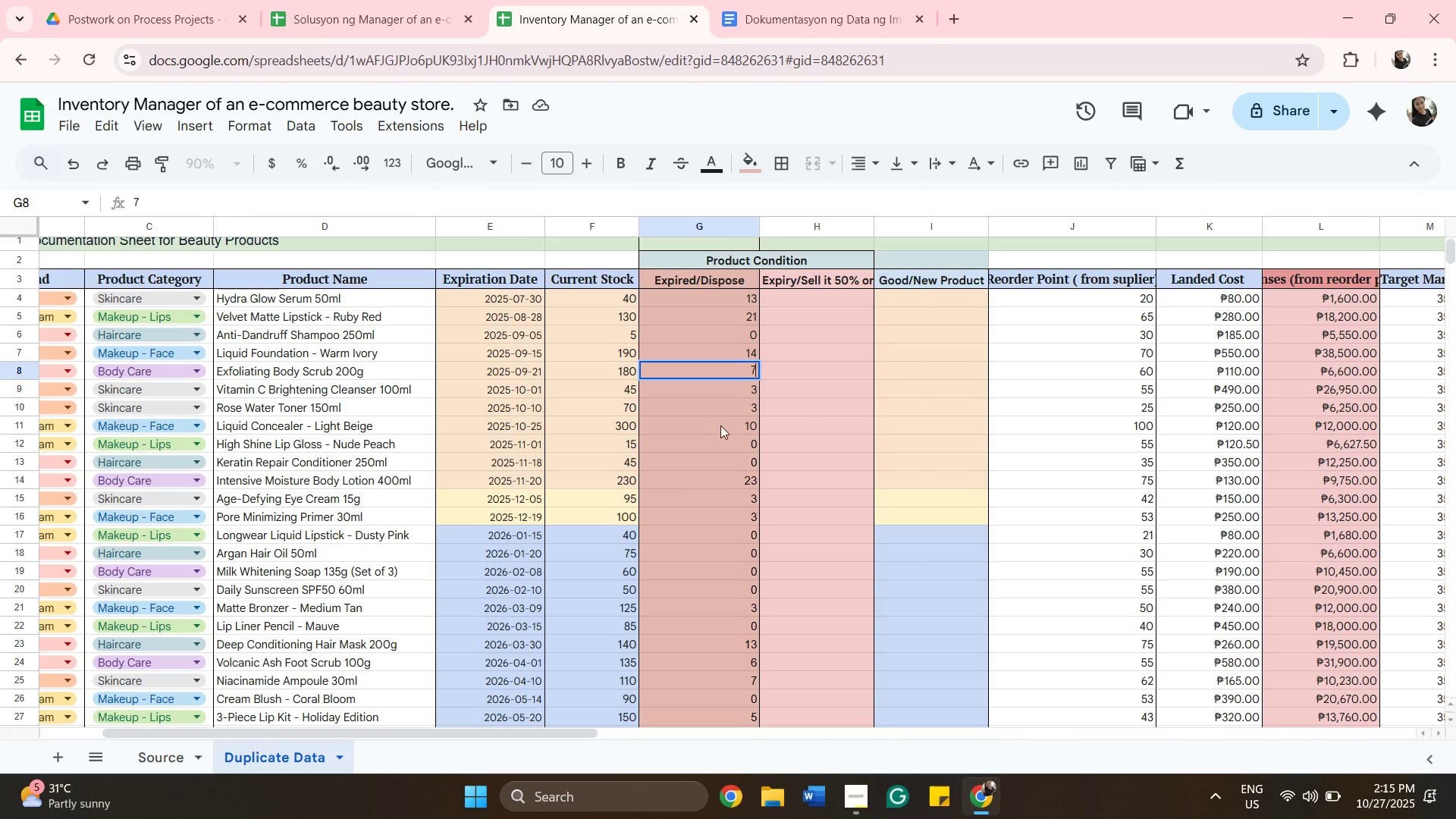 
wait(44.37)
 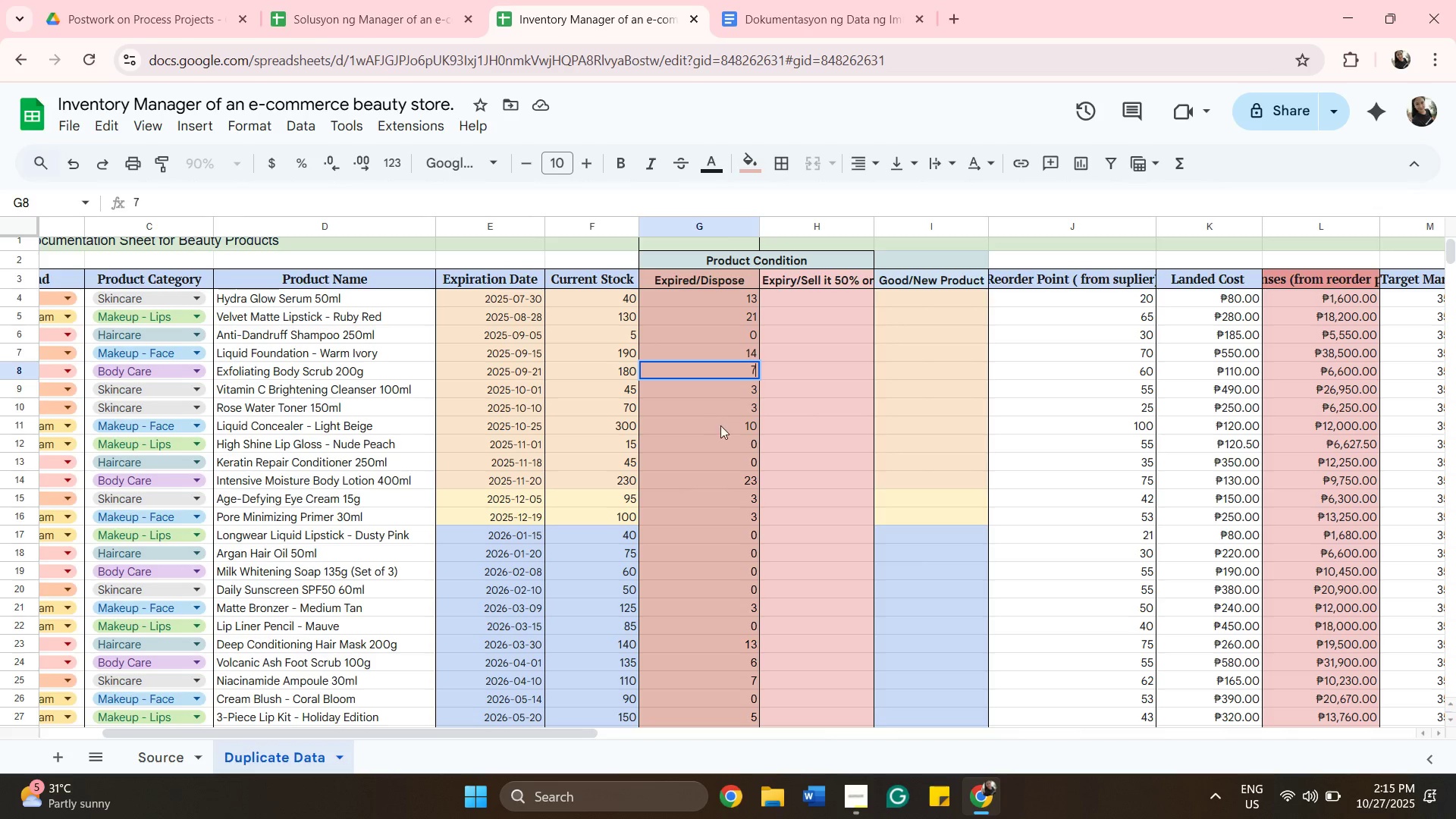 
left_click_drag(start_coordinate=[1454, 254], to_coordinate=[1445, 259])
 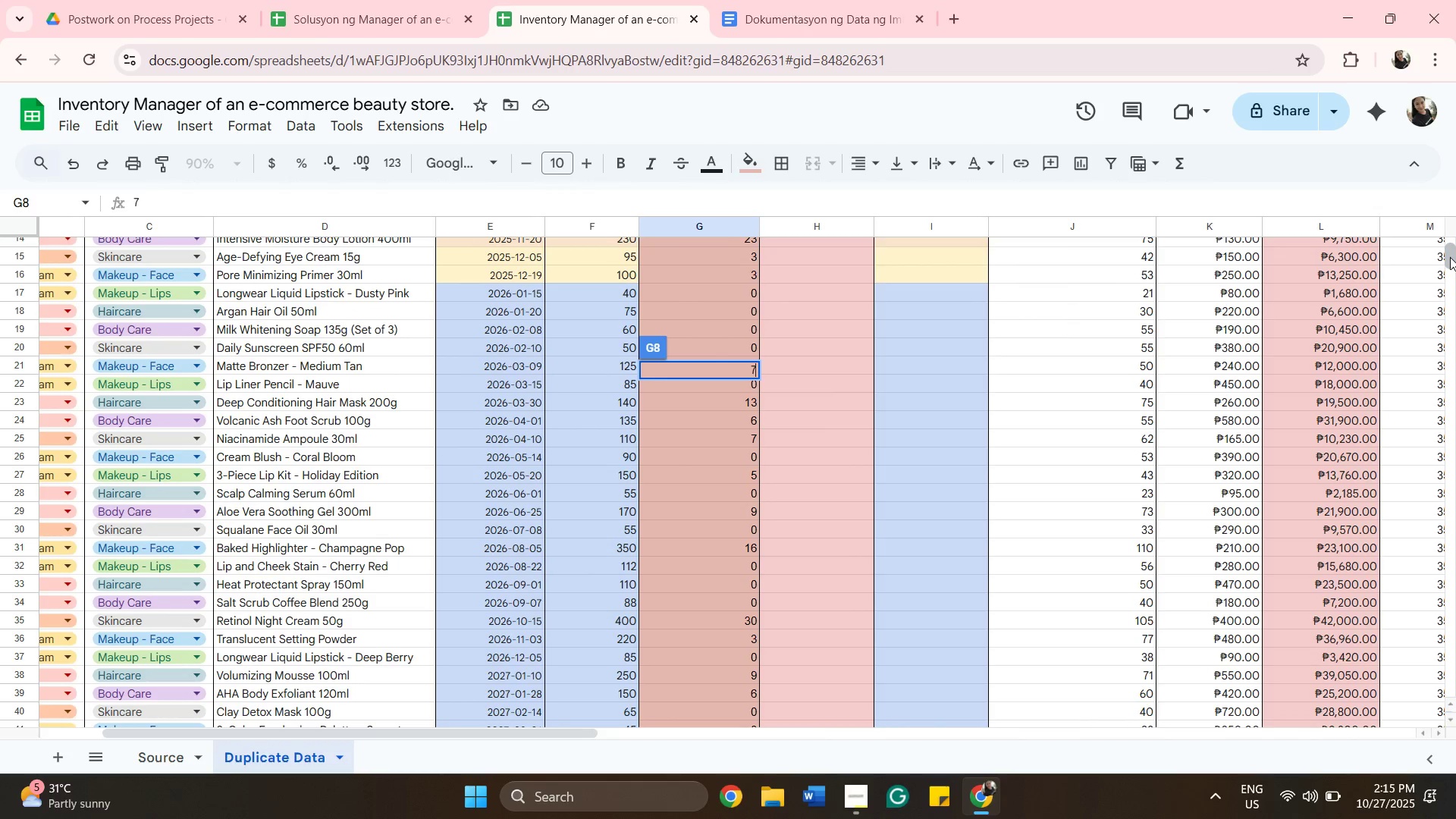 
left_click_drag(start_coordinate=[1450, 257], to_coordinate=[1445, 251])
 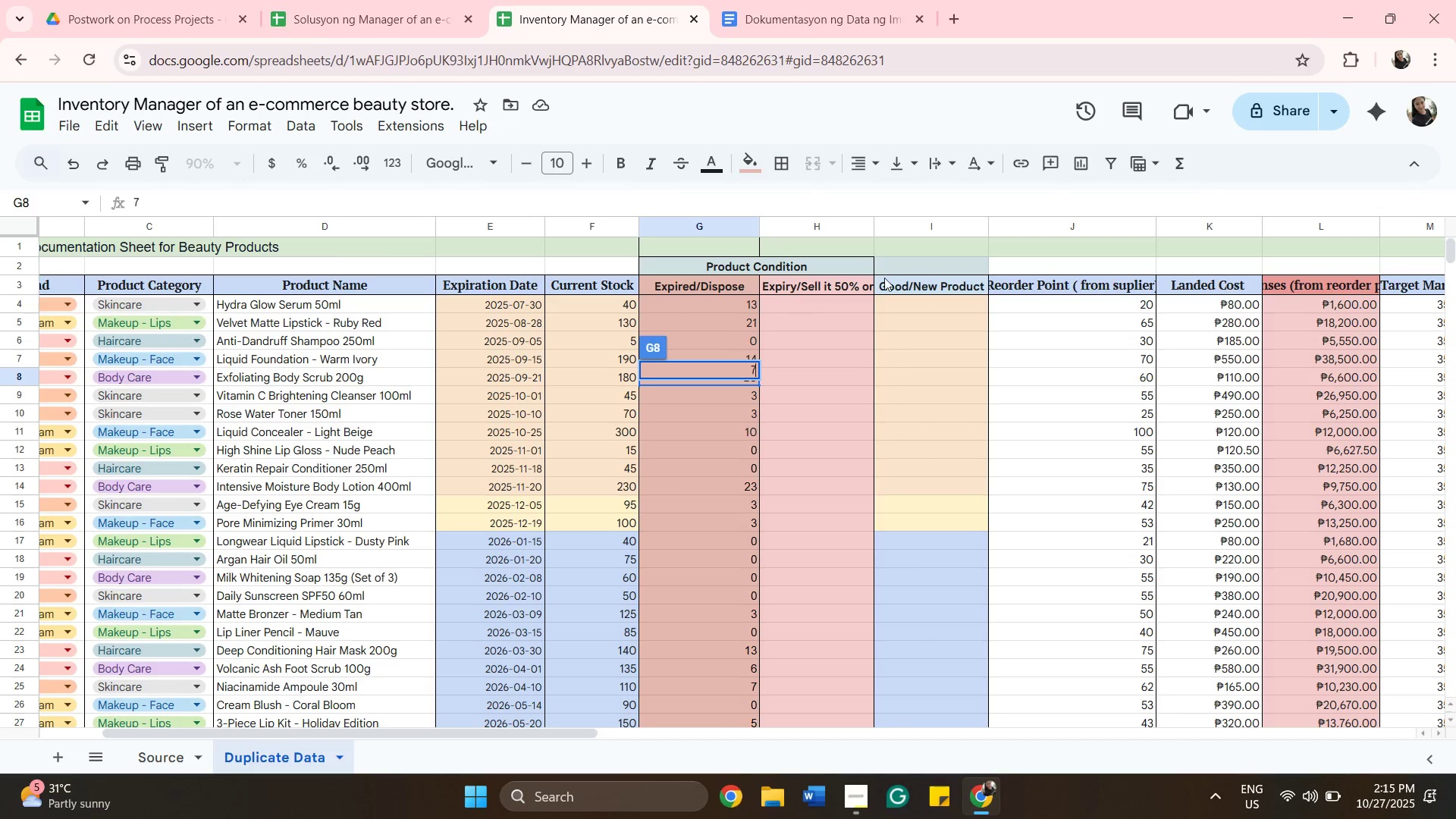 
wait(7.02)
 